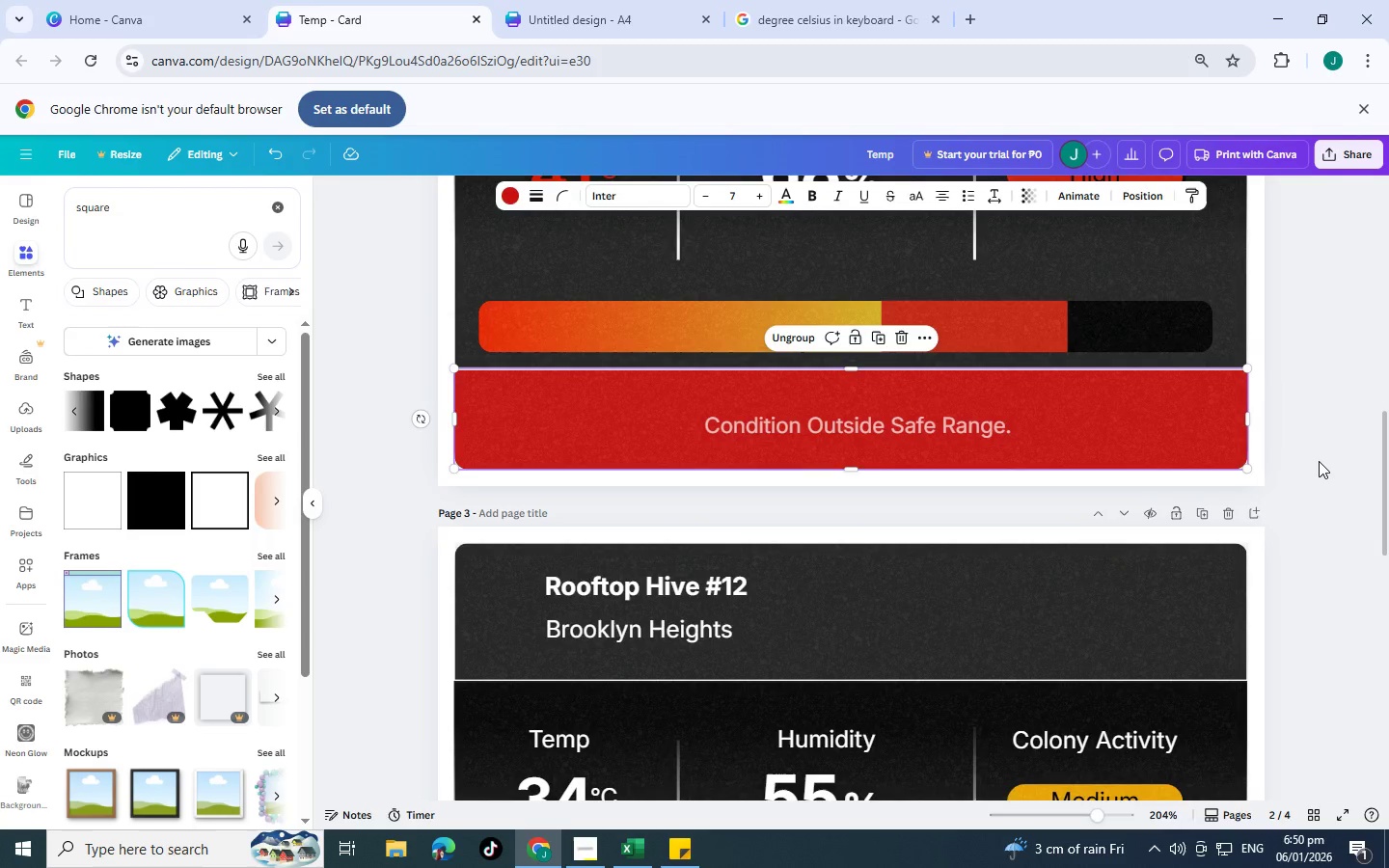 
left_click([1319, 461])
 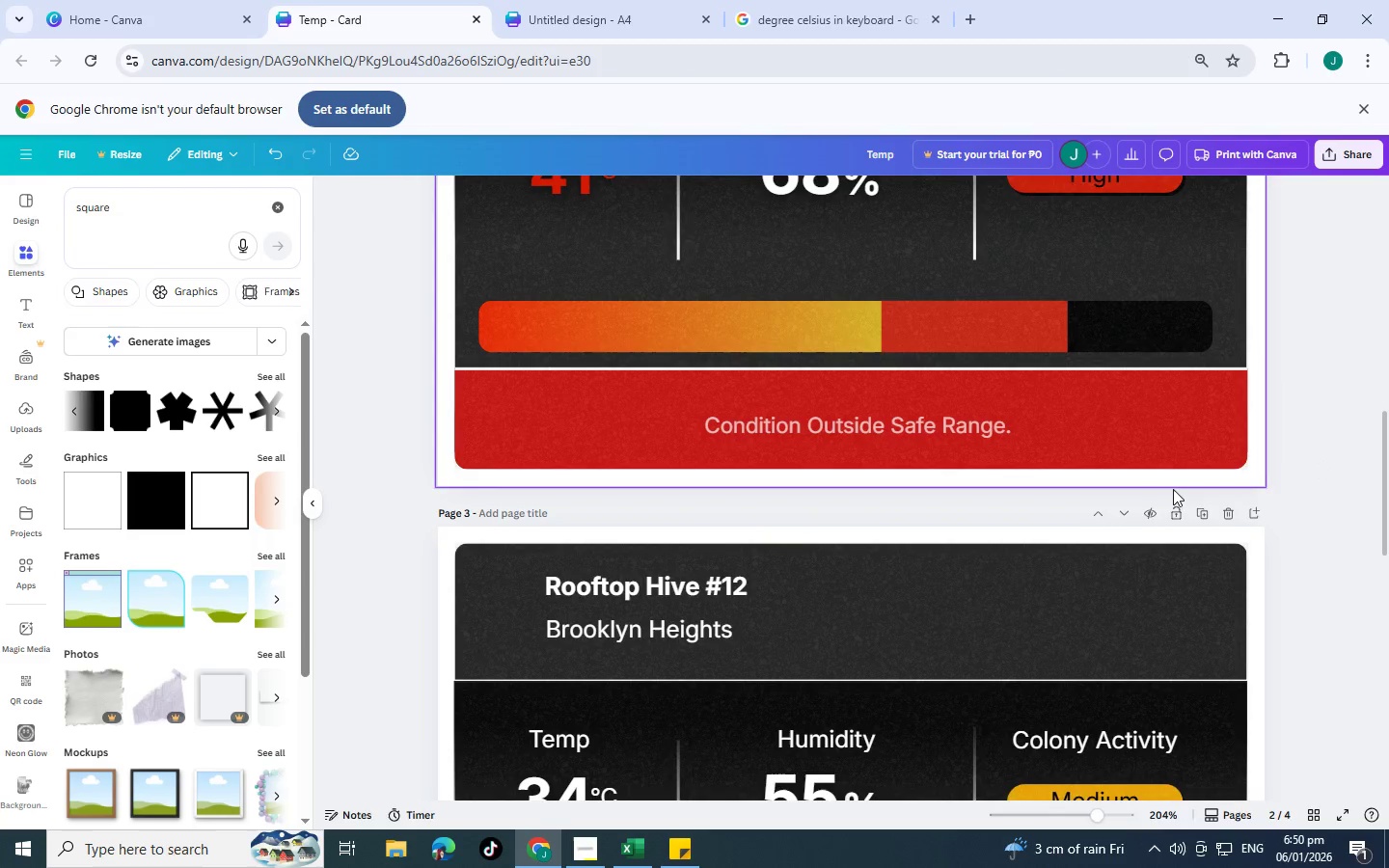 
scroll: coordinate [1142, 496], scroll_direction: up, amount: 3.0
 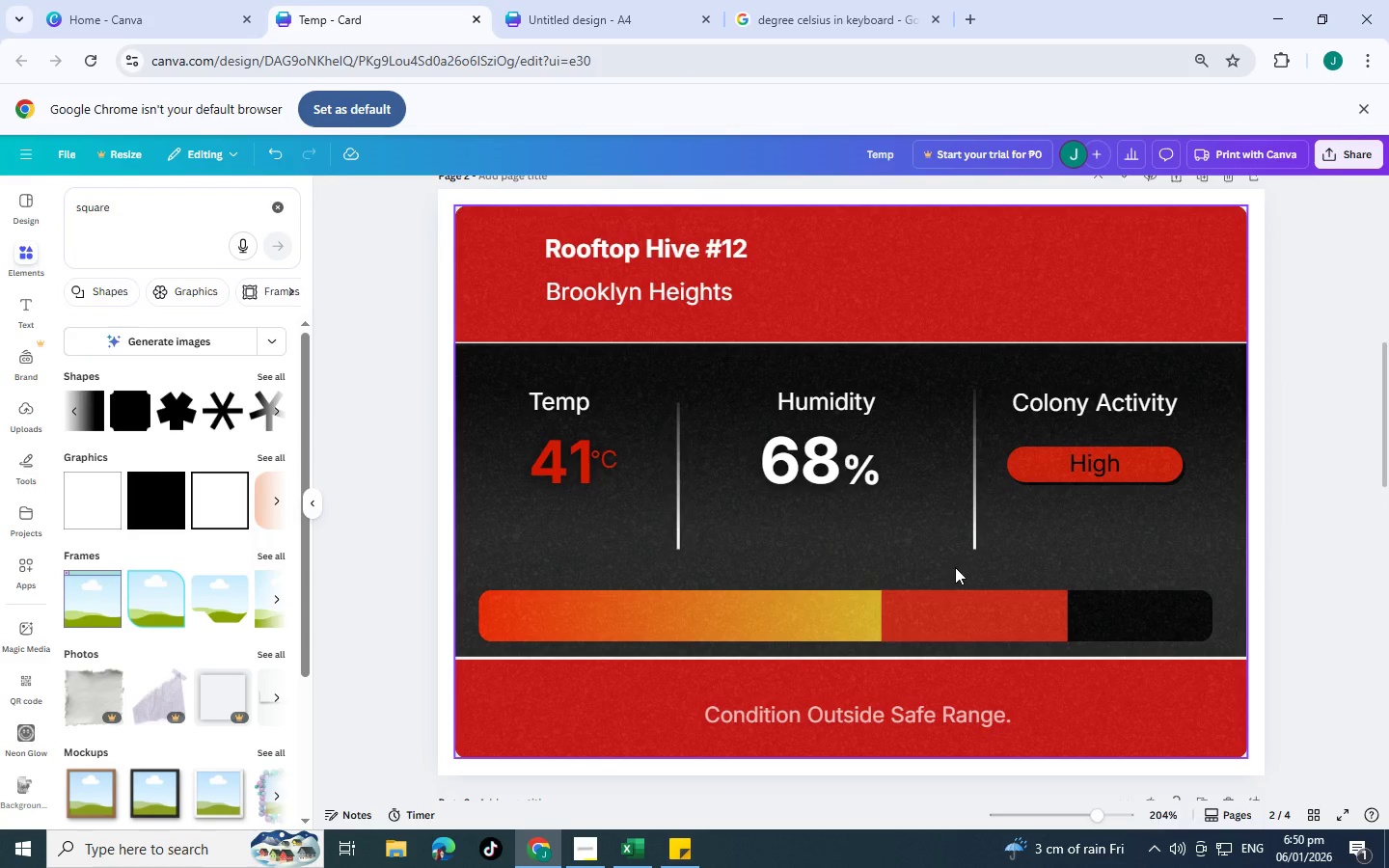 
scroll: coordinate [955, 567], scroll_direction: down, amount: 1.0
 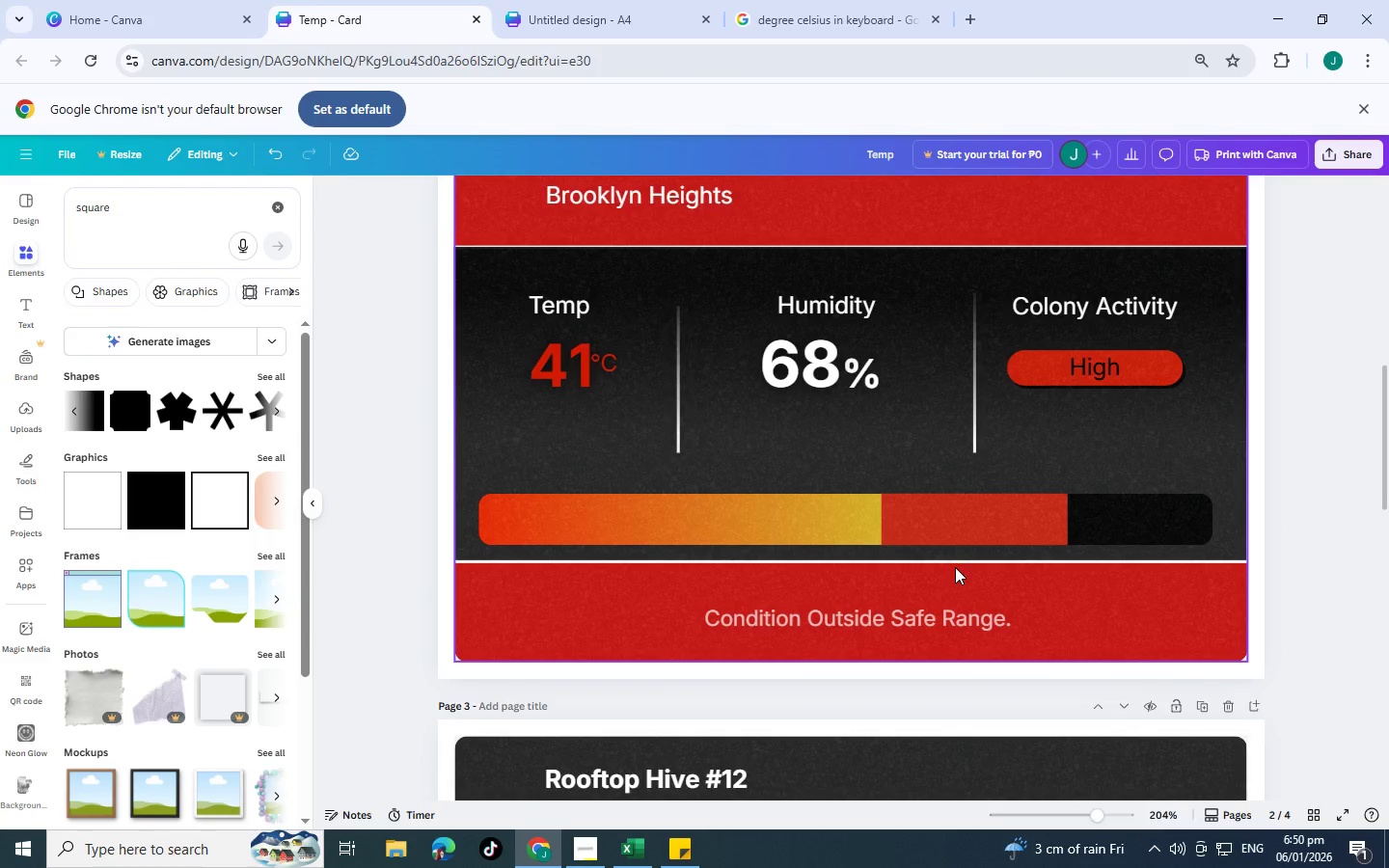 
scroll: coordinate [955, 567], scroll_direction: up, amount: 1.0
 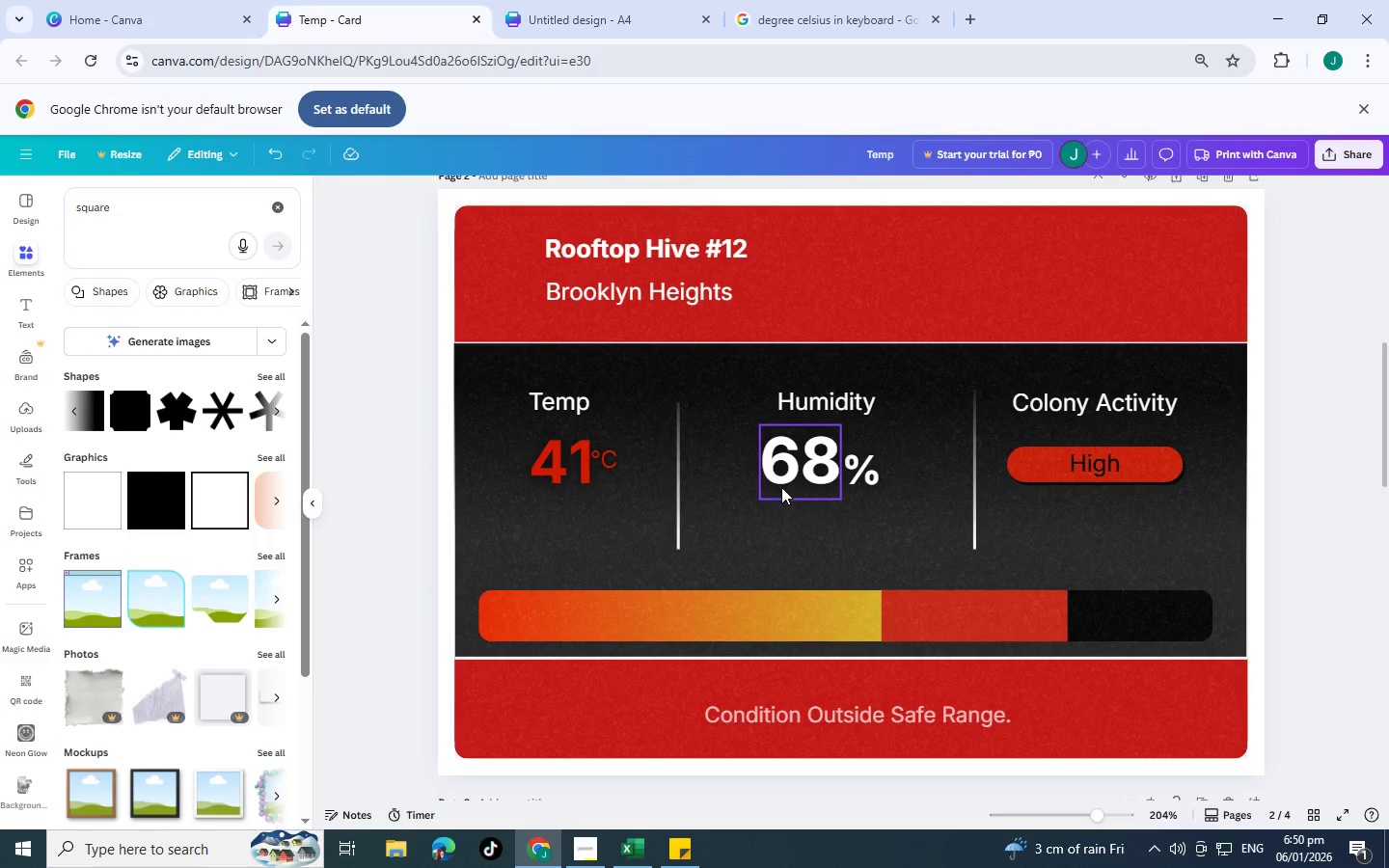 
left_click([784, 481])
 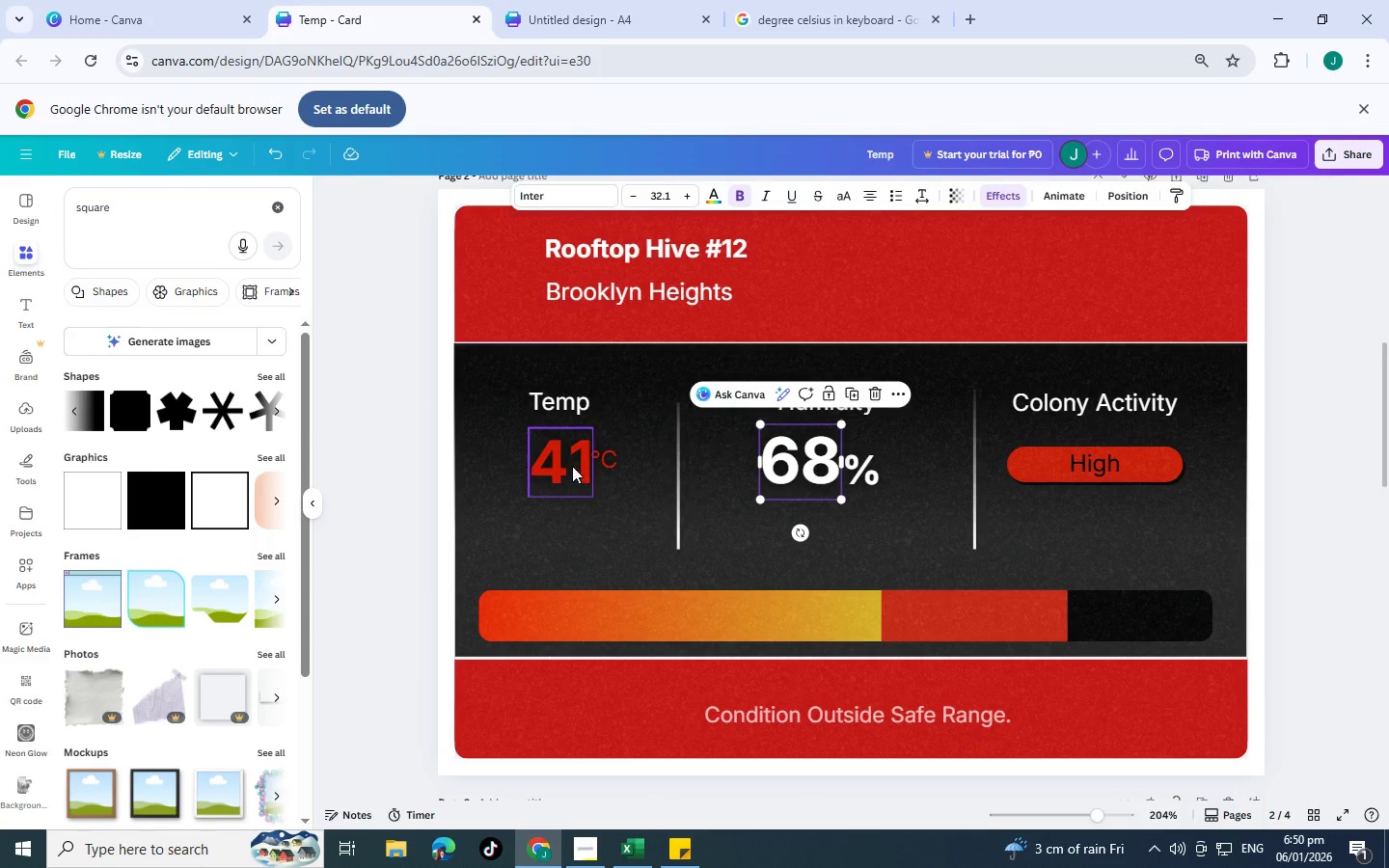 
left_click([572, 466])
 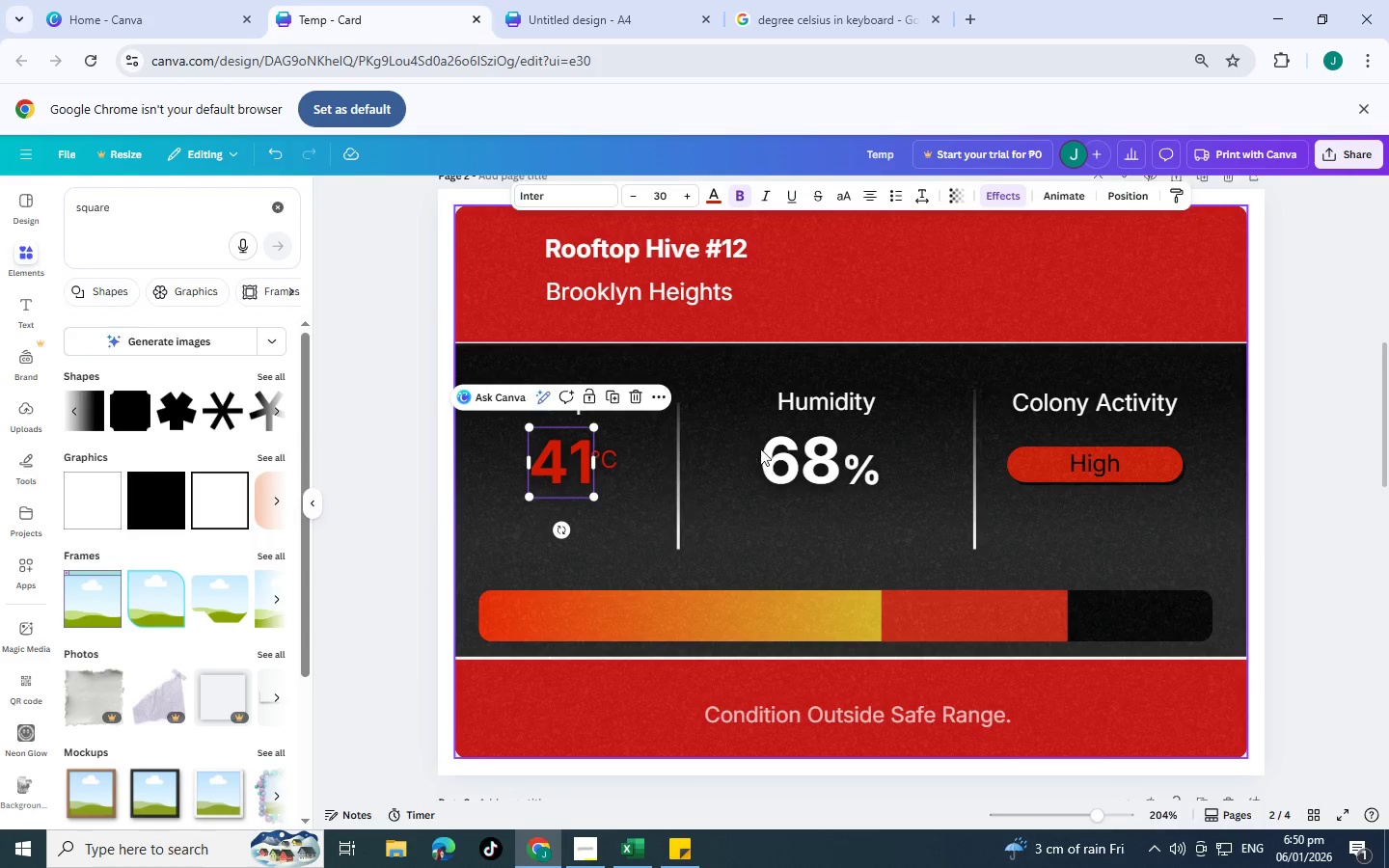 
left_click([786, 456])
 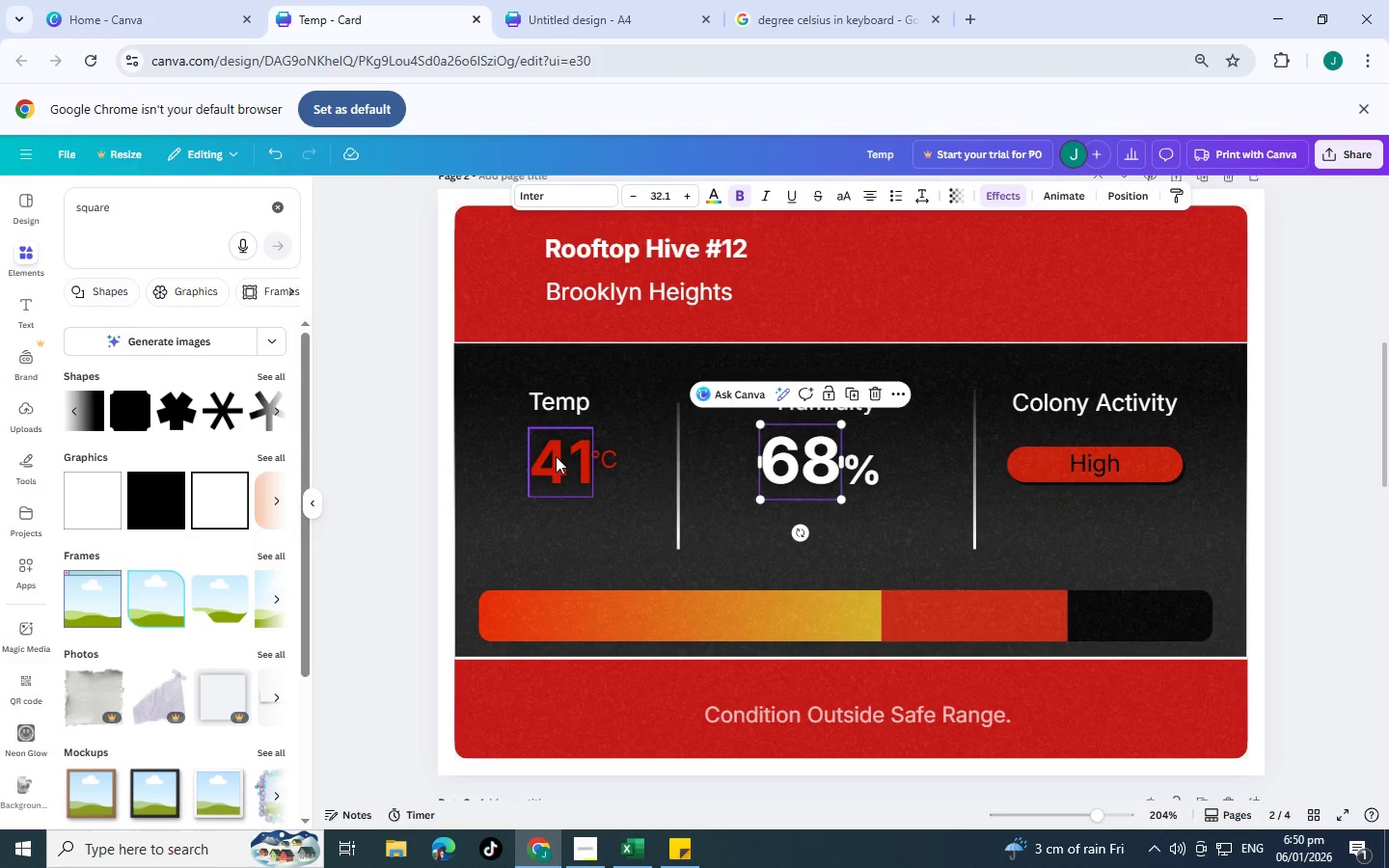 
left_click([555, 456])
 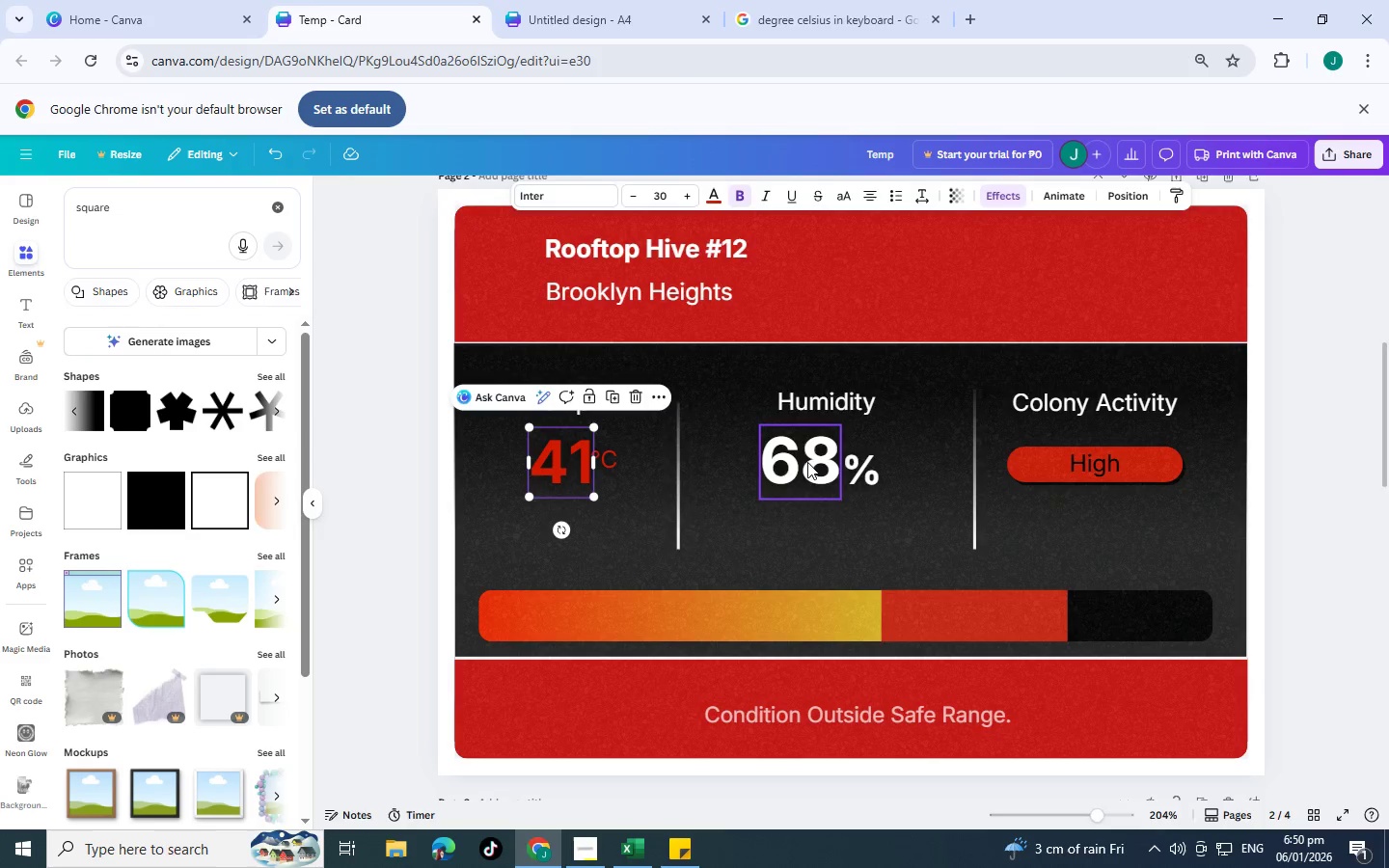 
left_click([809, 462])
 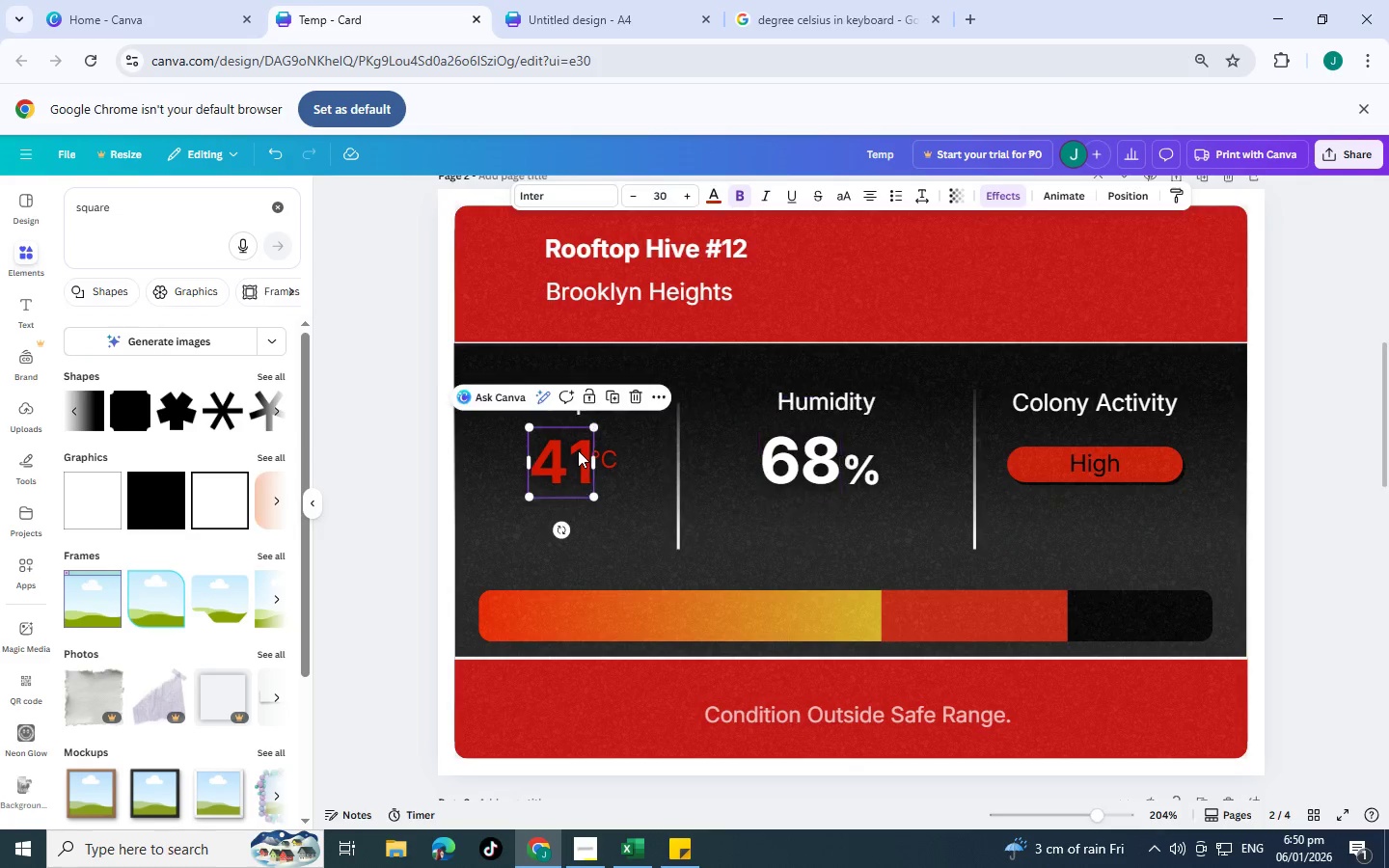 
left_click([578, 450])
 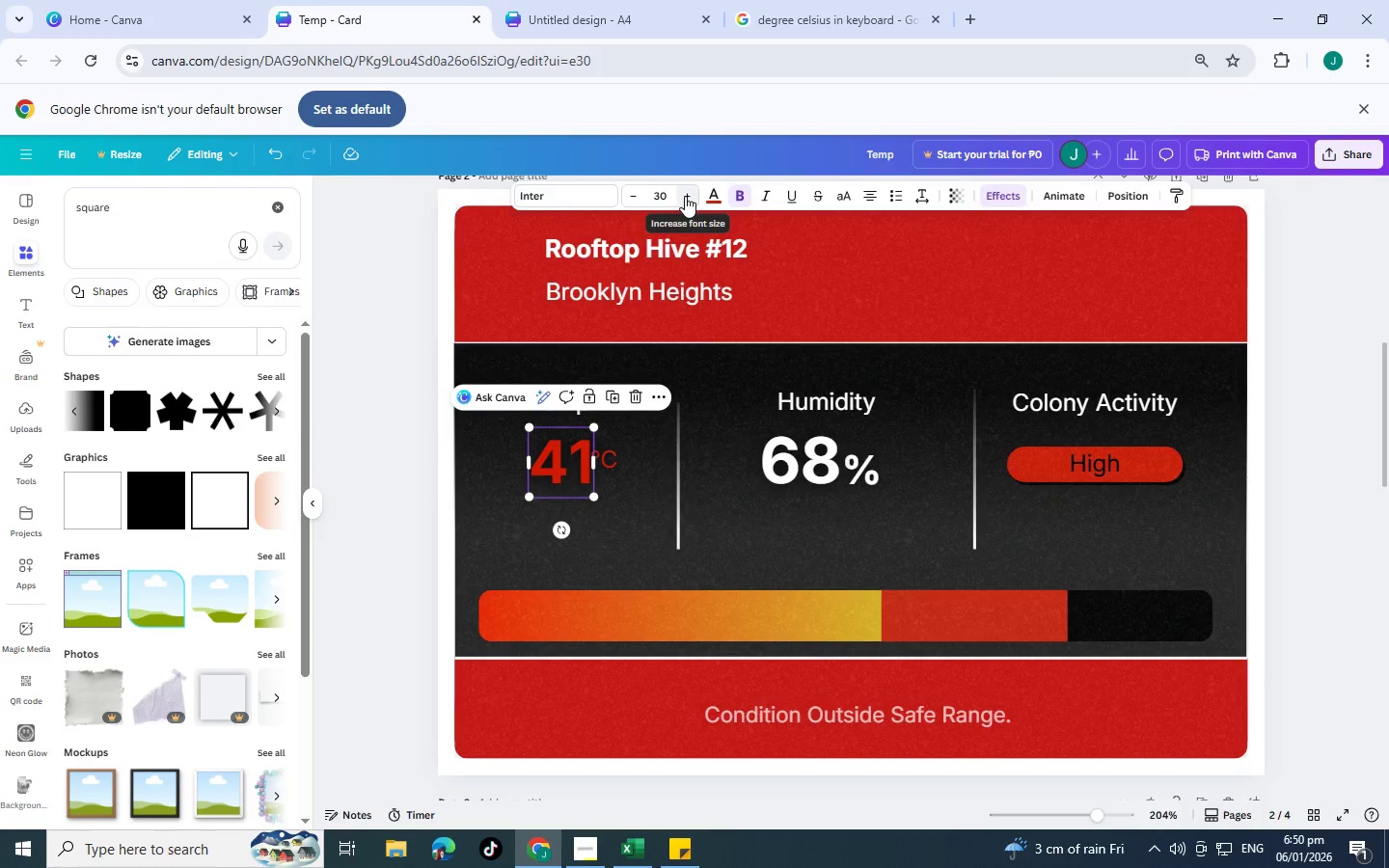 
double_click([685, 196])
 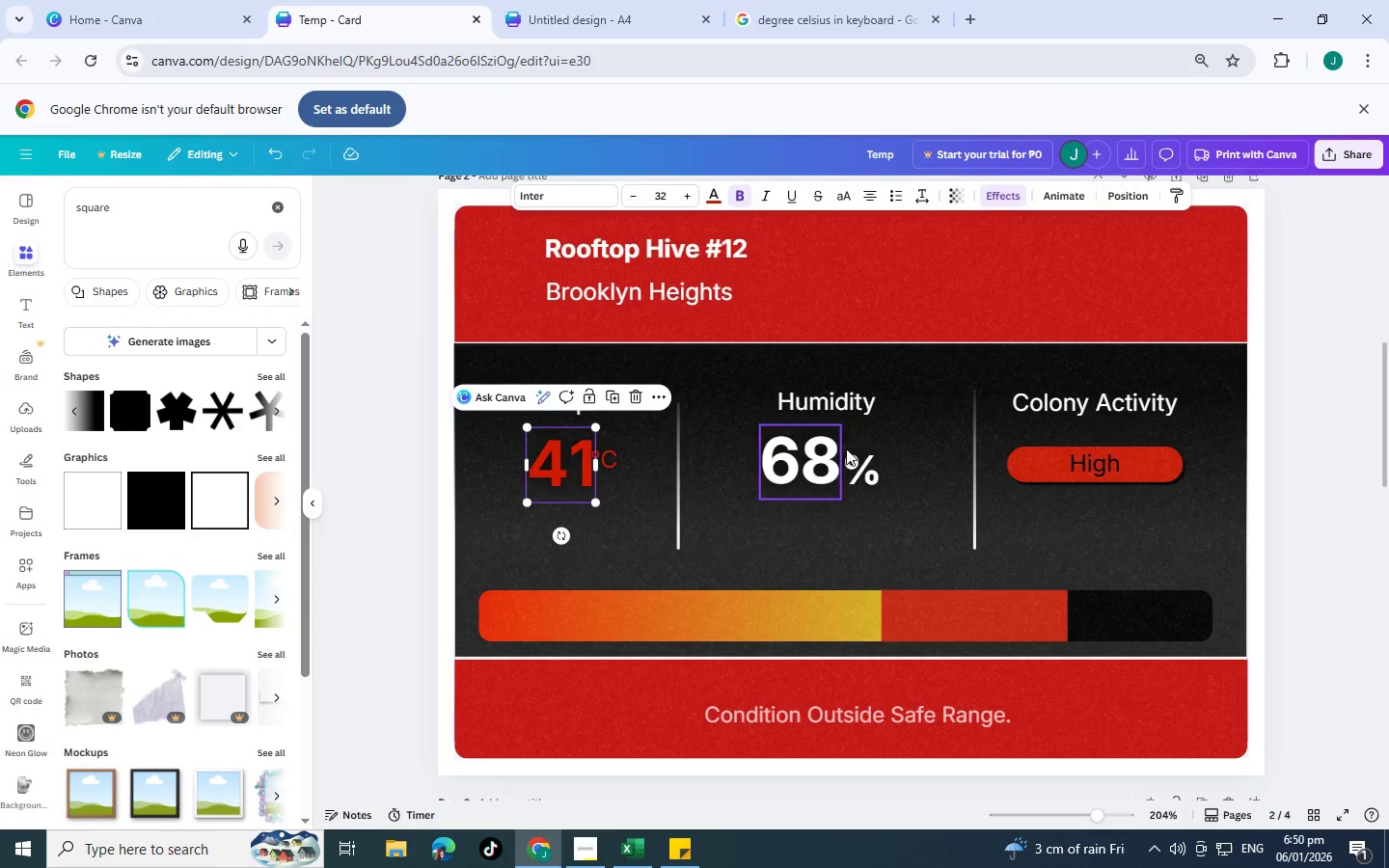 
left_click([820, 461])
 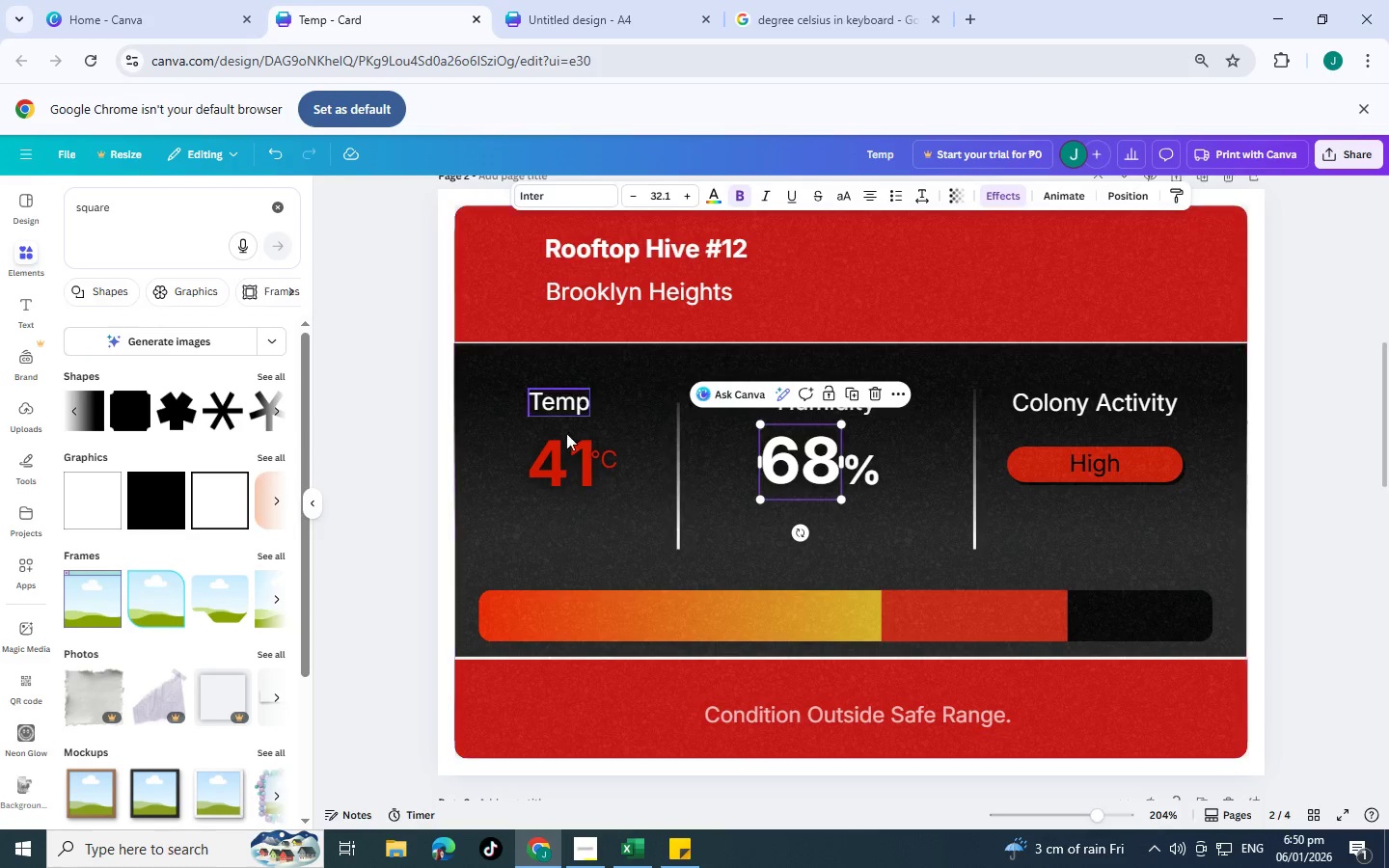 
left_click([564, 454])
 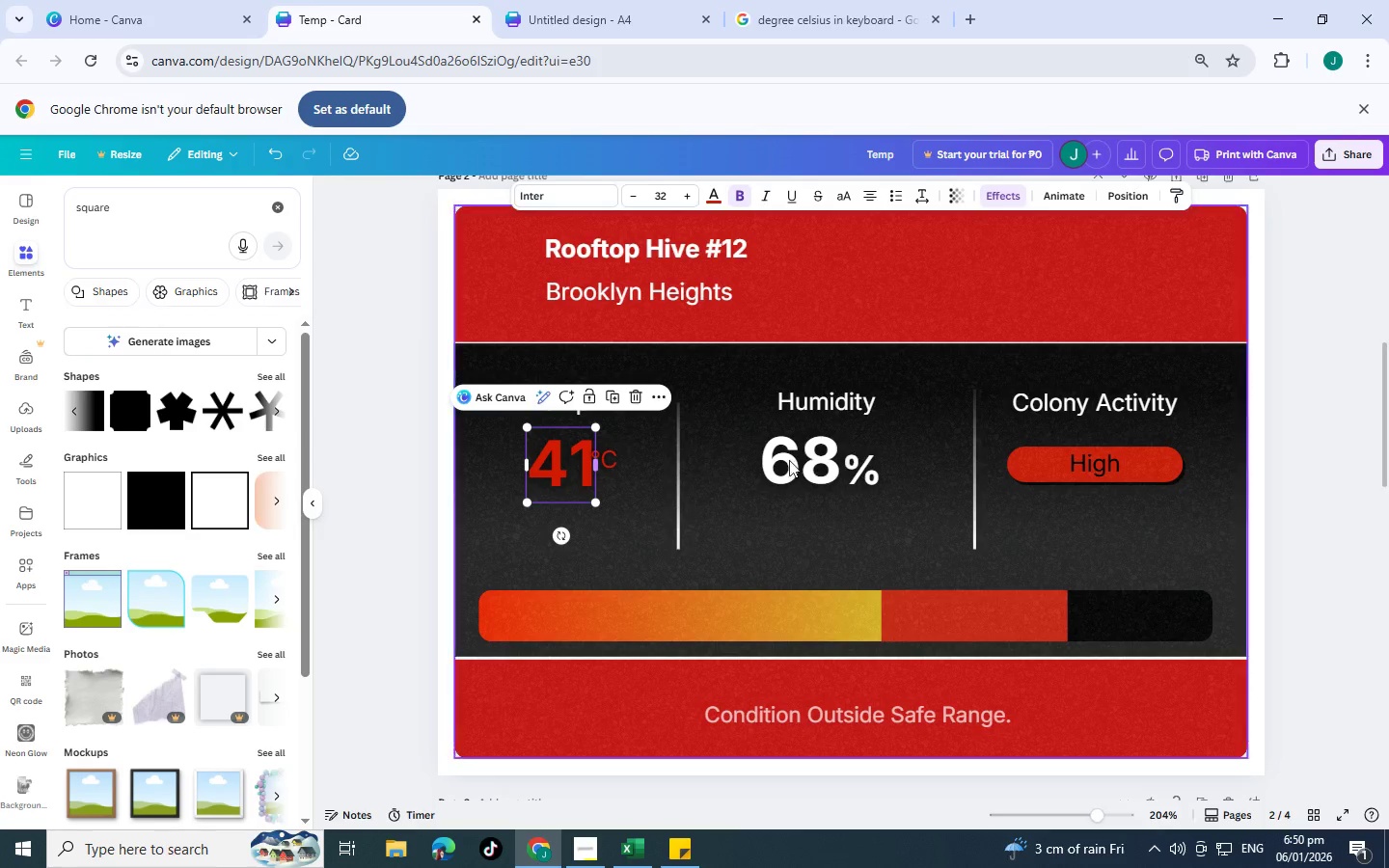 
left_click([801, 460])
 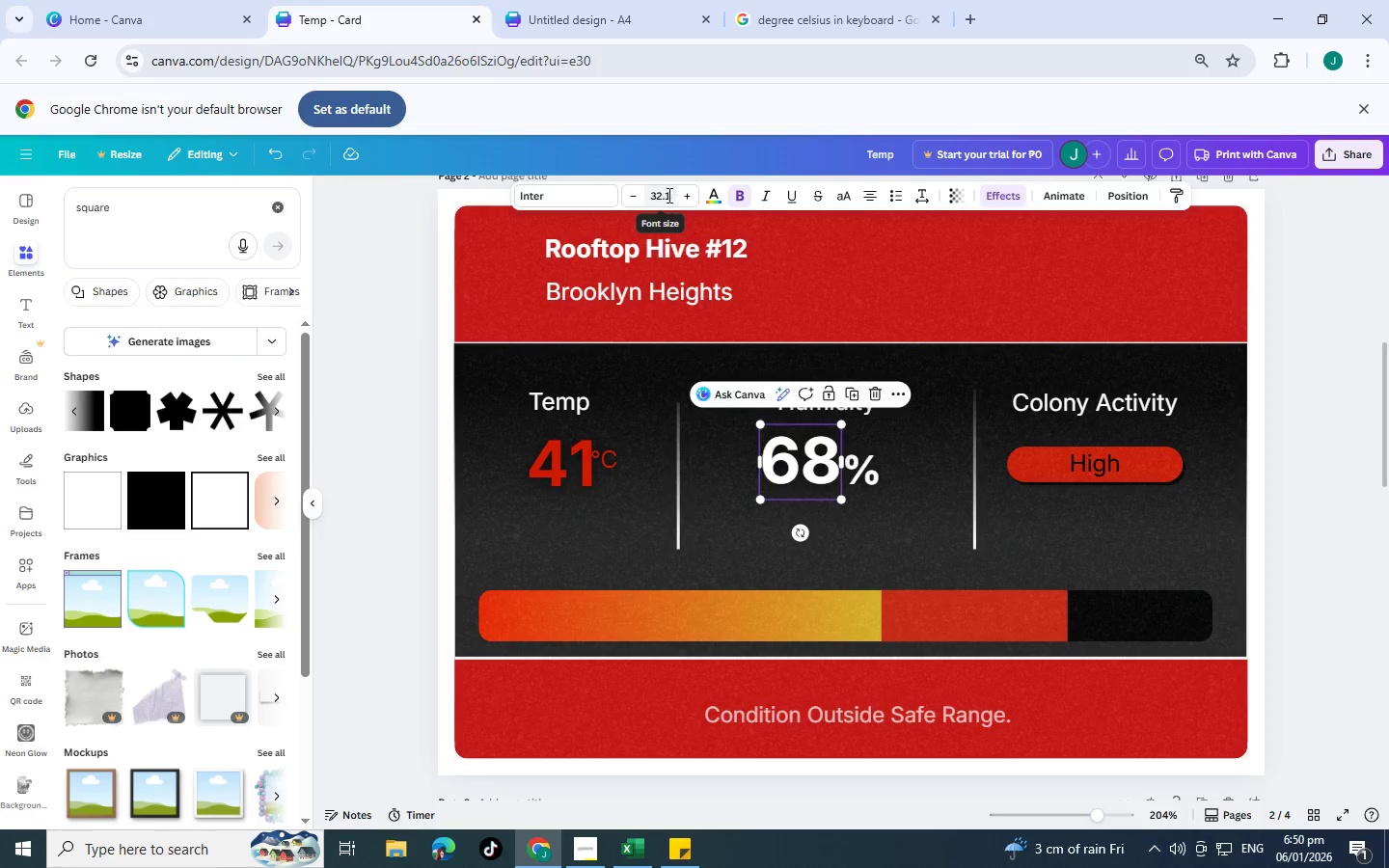 
left_click([637, 192])
 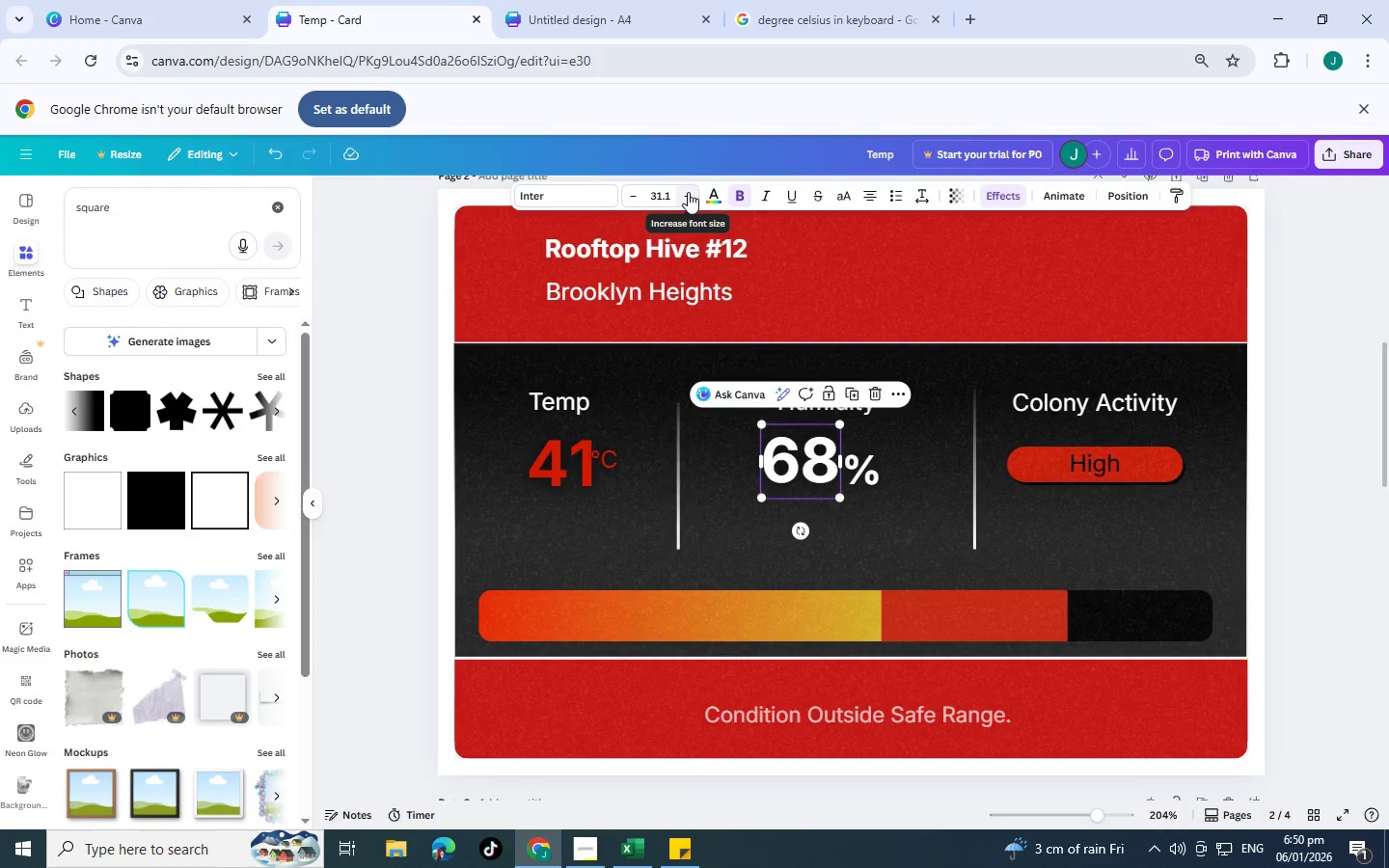 
left_click([692, 192])
 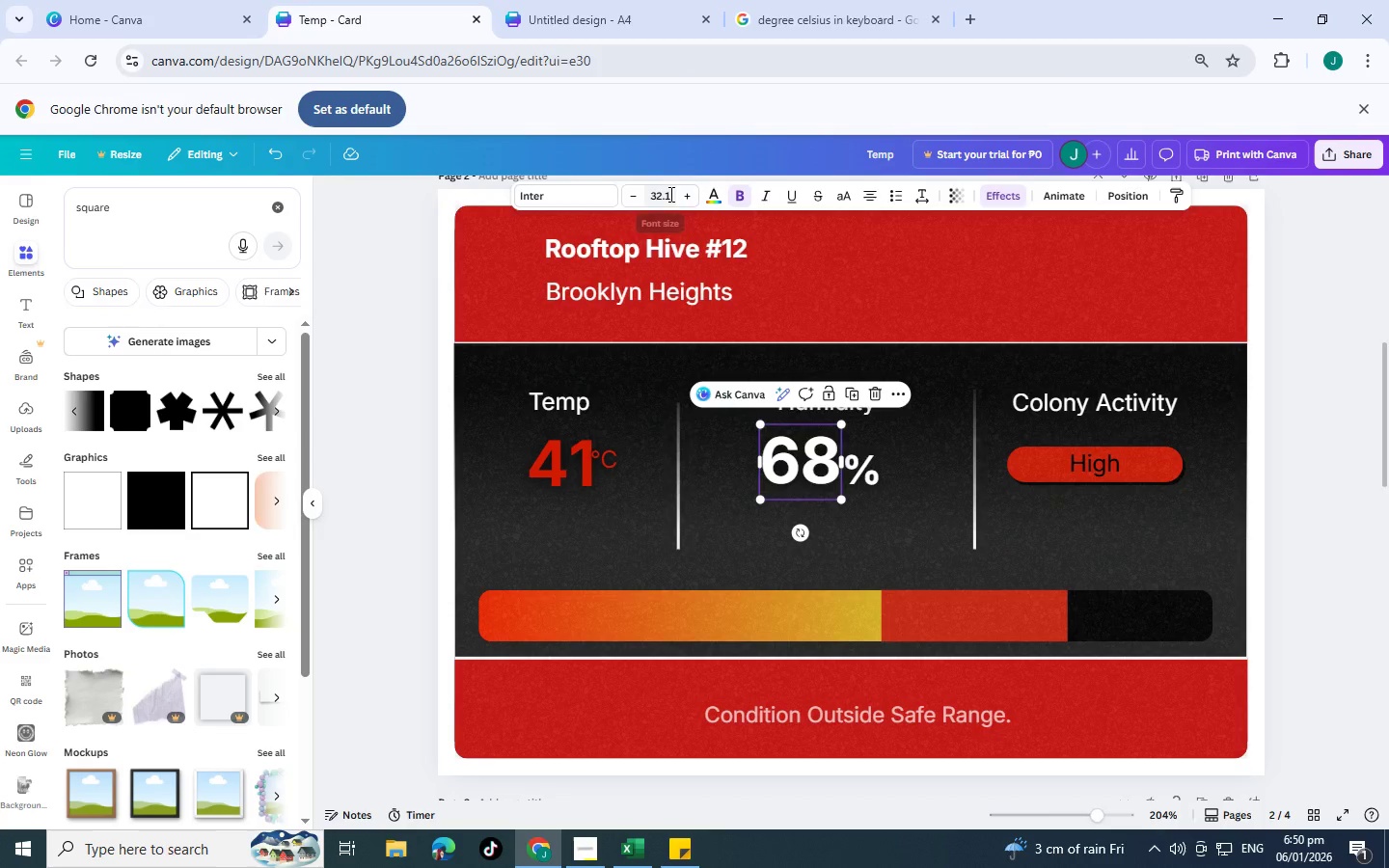 
left_click([669, 194])
 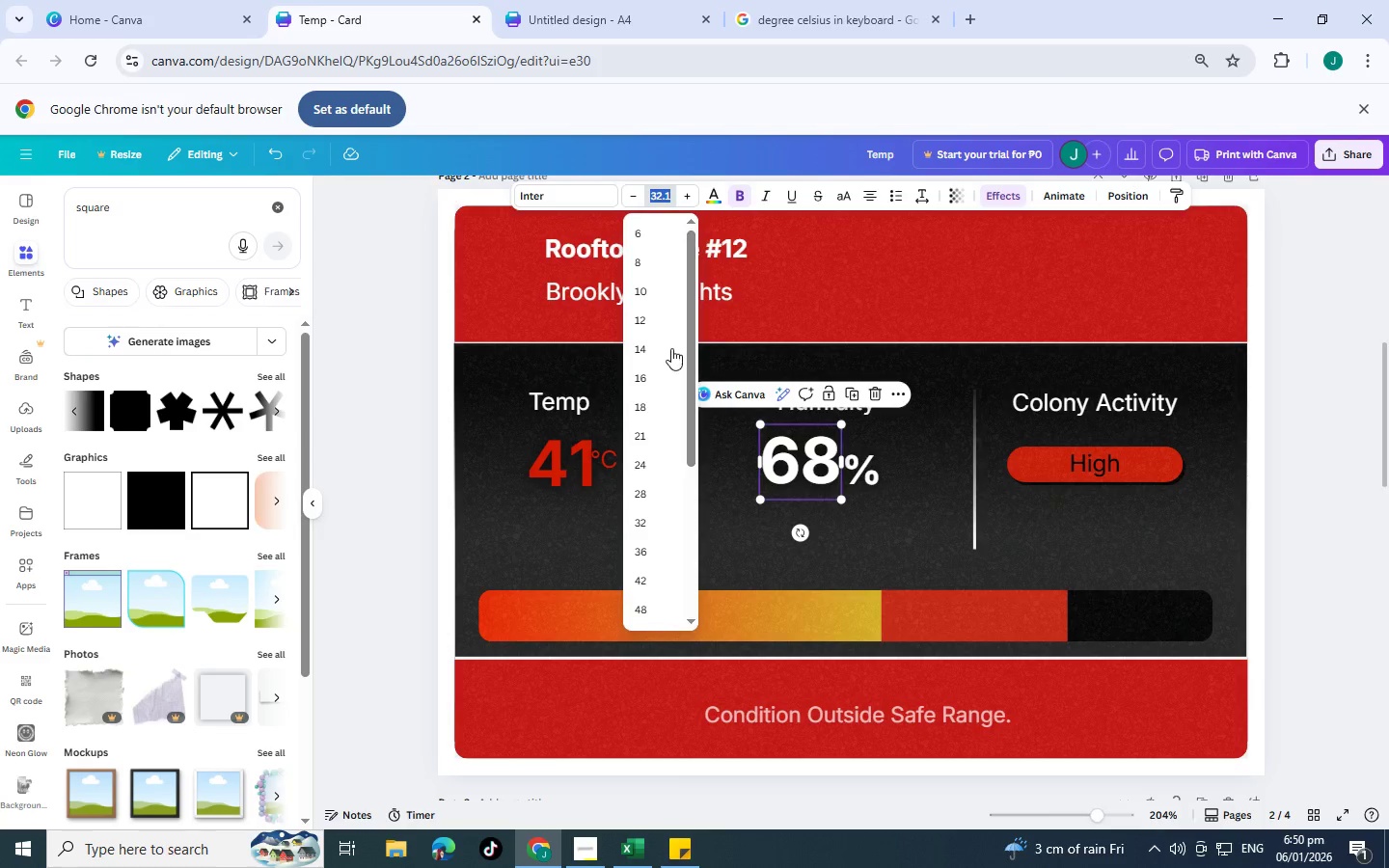 
left_click([919, 331])
 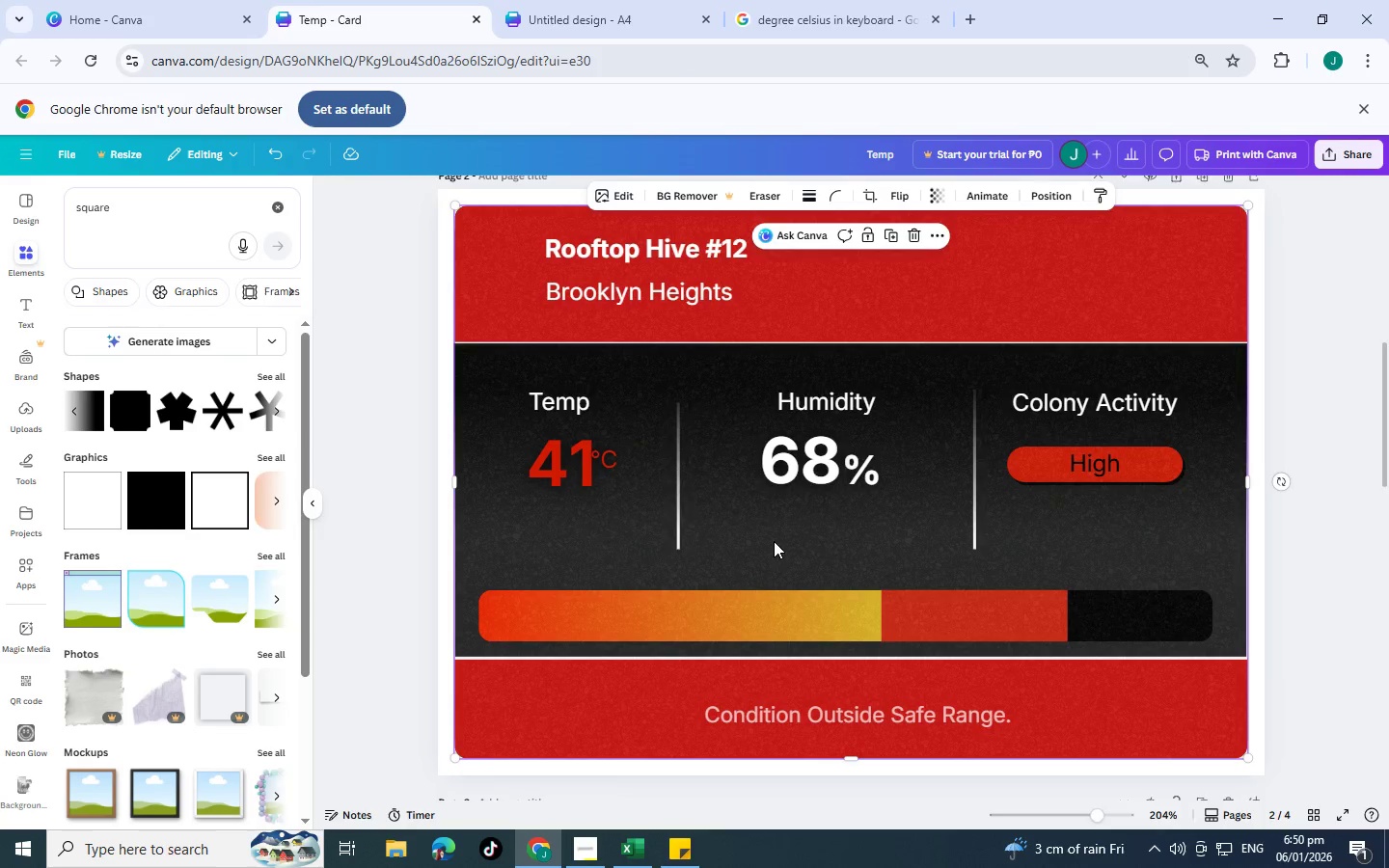 
scroll: coordinate [652, 474], scroll_direction: down, amount: 7.0
 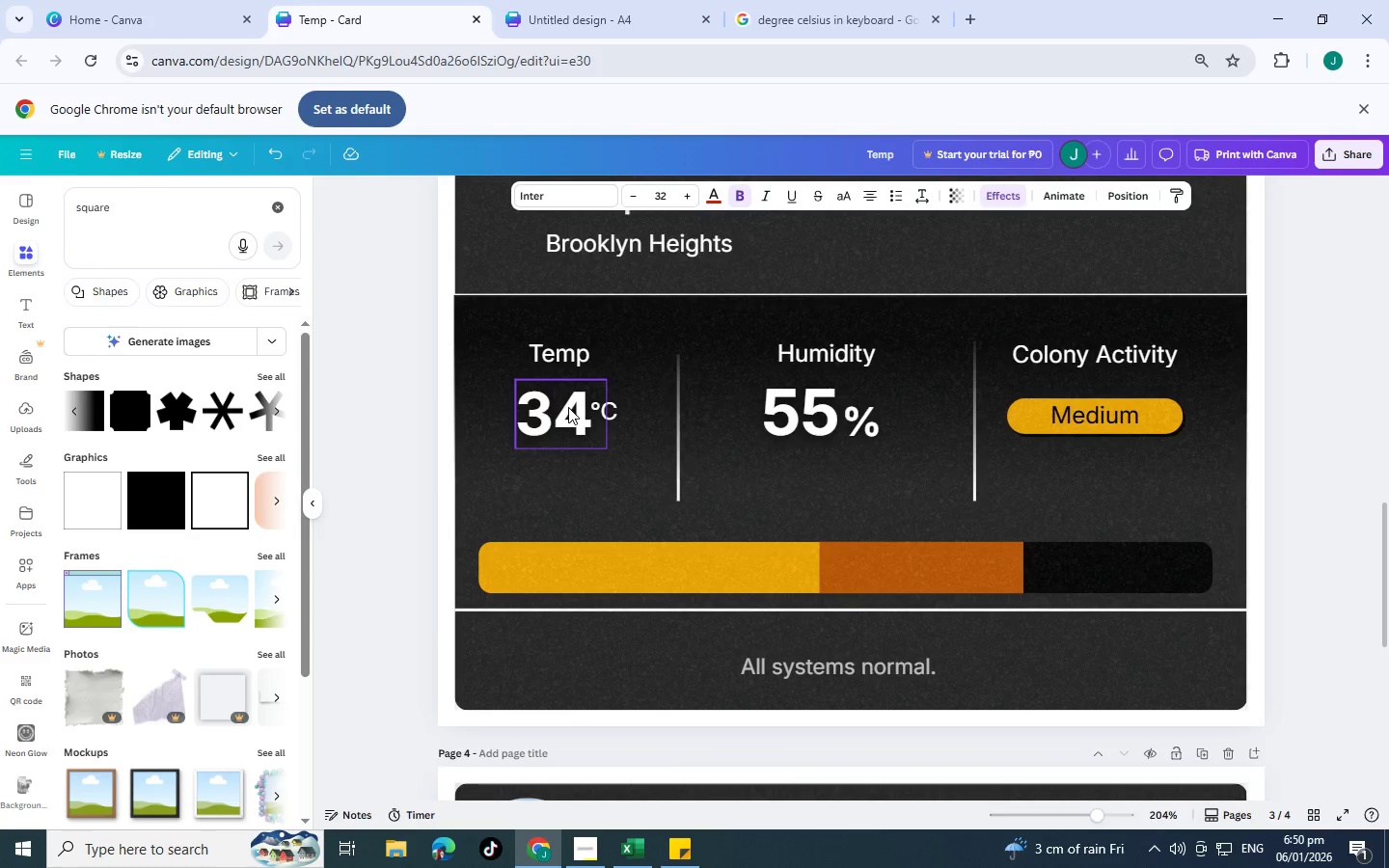 
left_click([568, 407])
 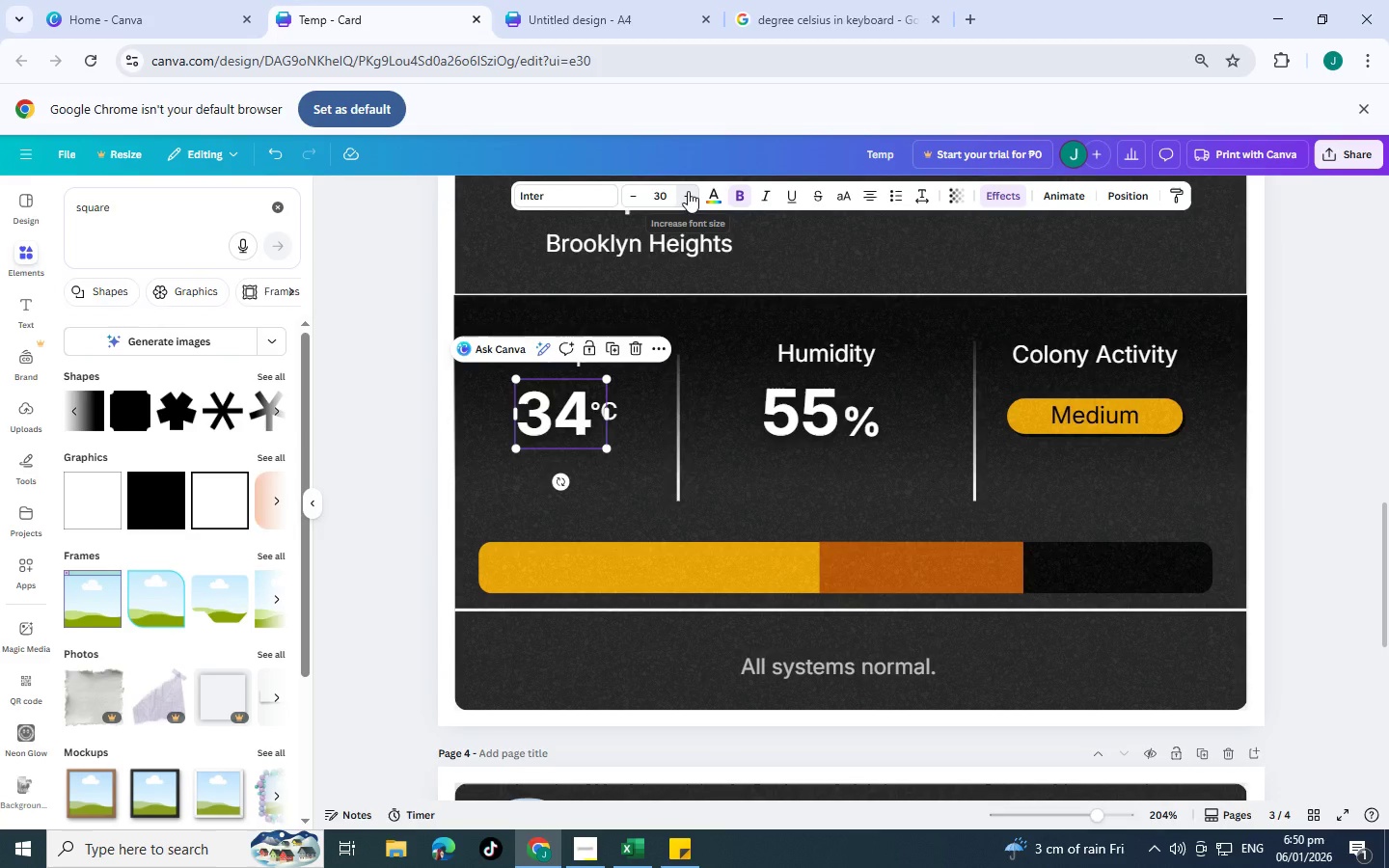 
double_click([688, 191])
 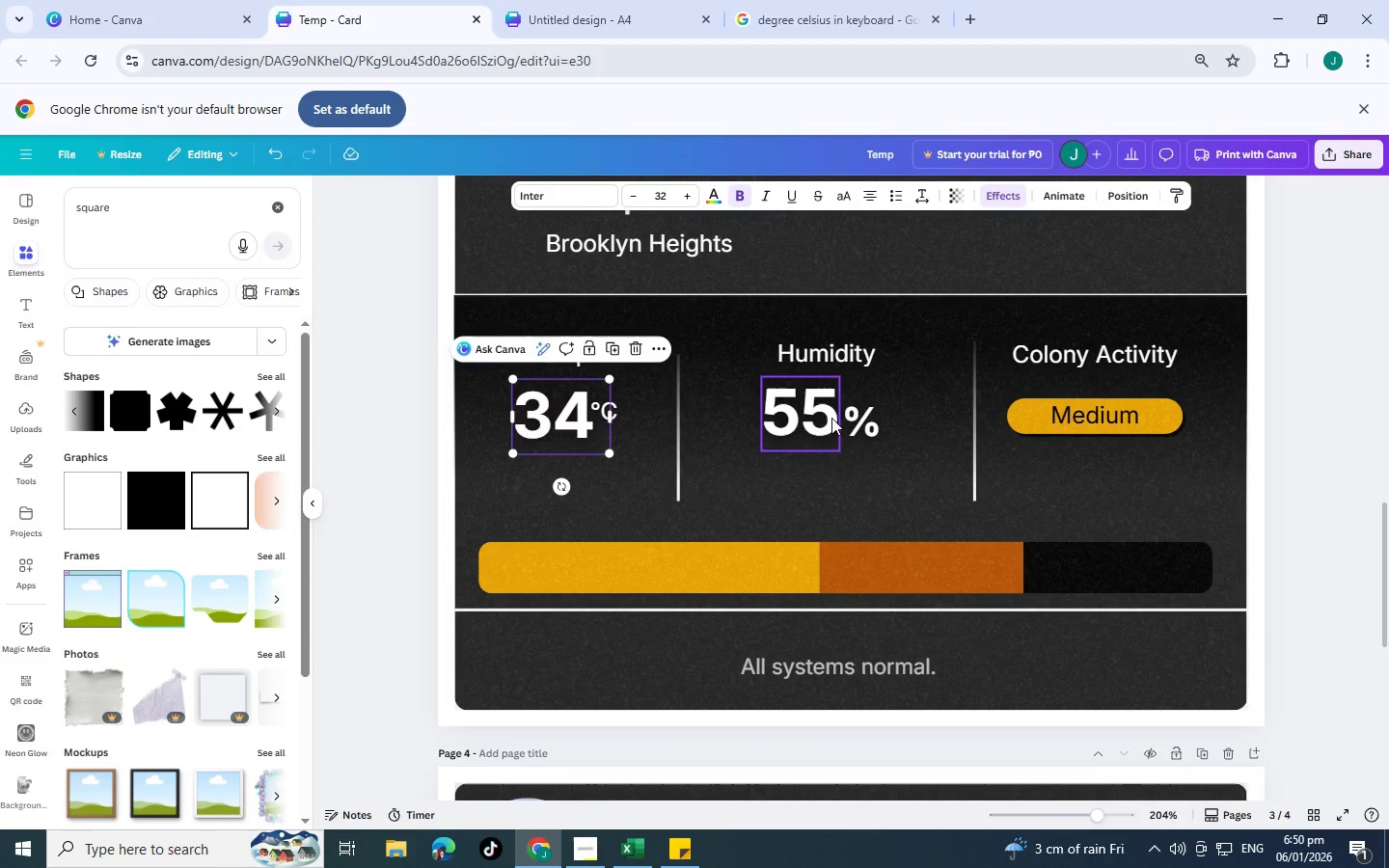 
left_click([815, 415])
 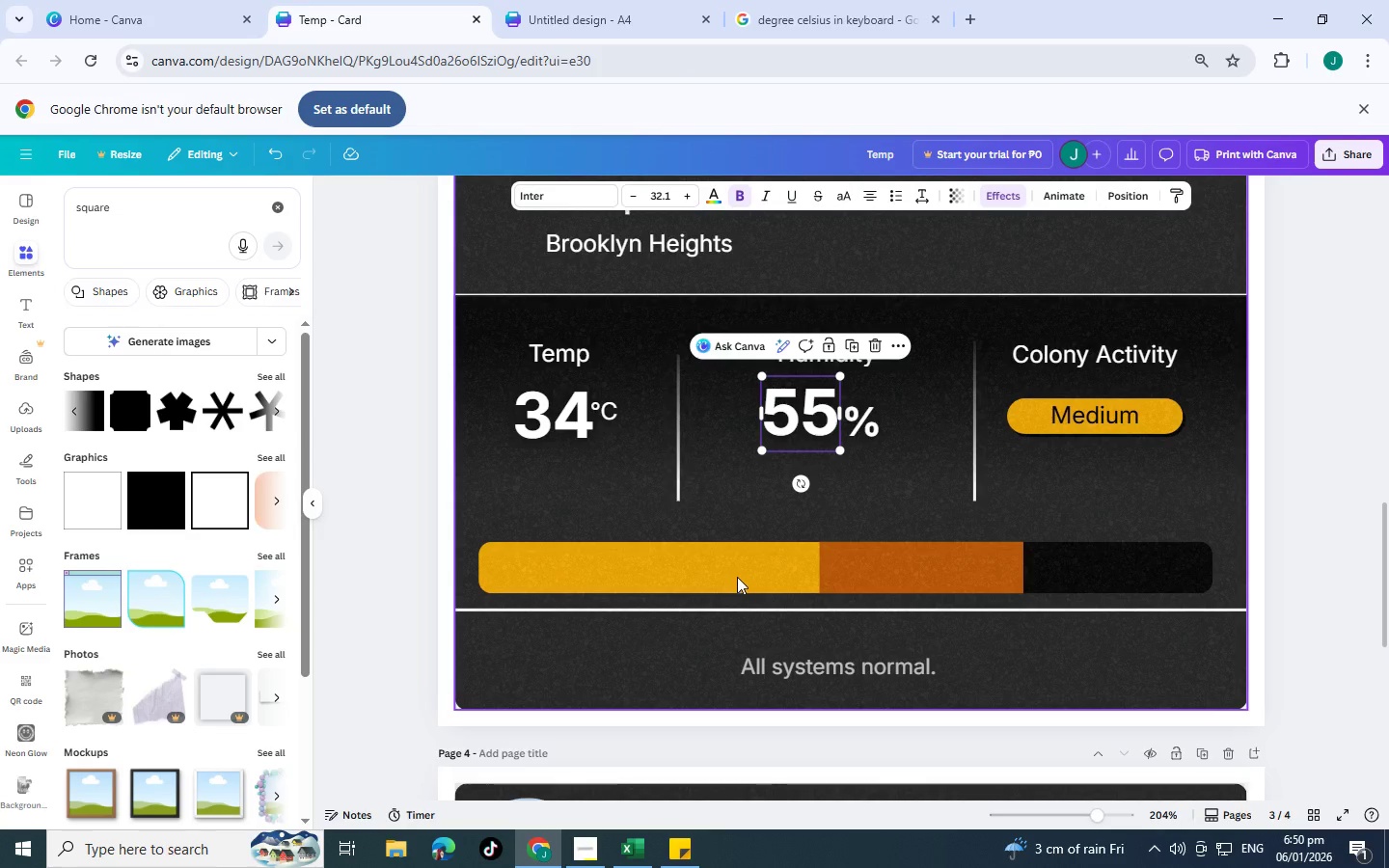 
left_click([724, 485])
 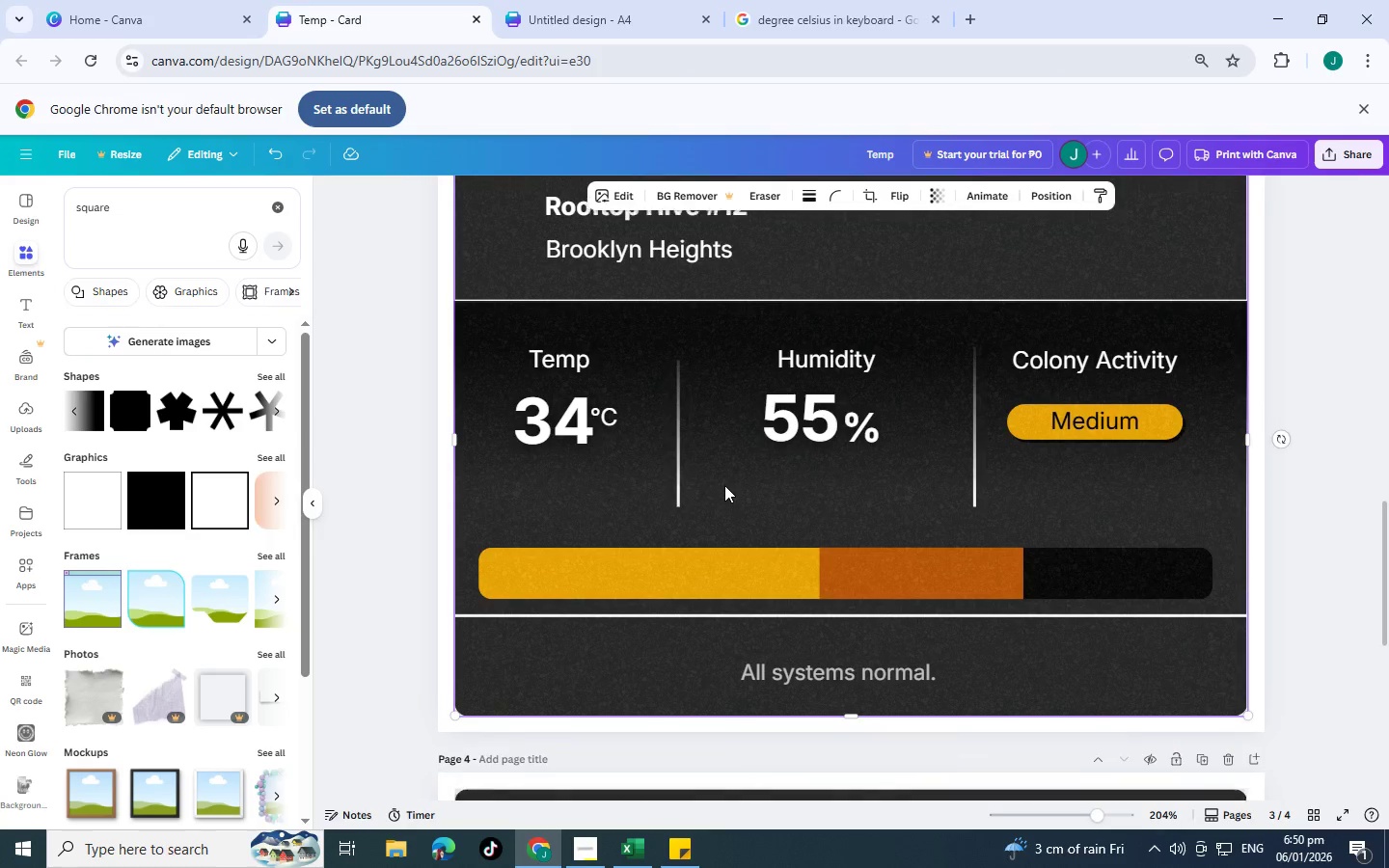 
scroll: coordinate [725, 486], scroll_direction: up, amount: 10.0
 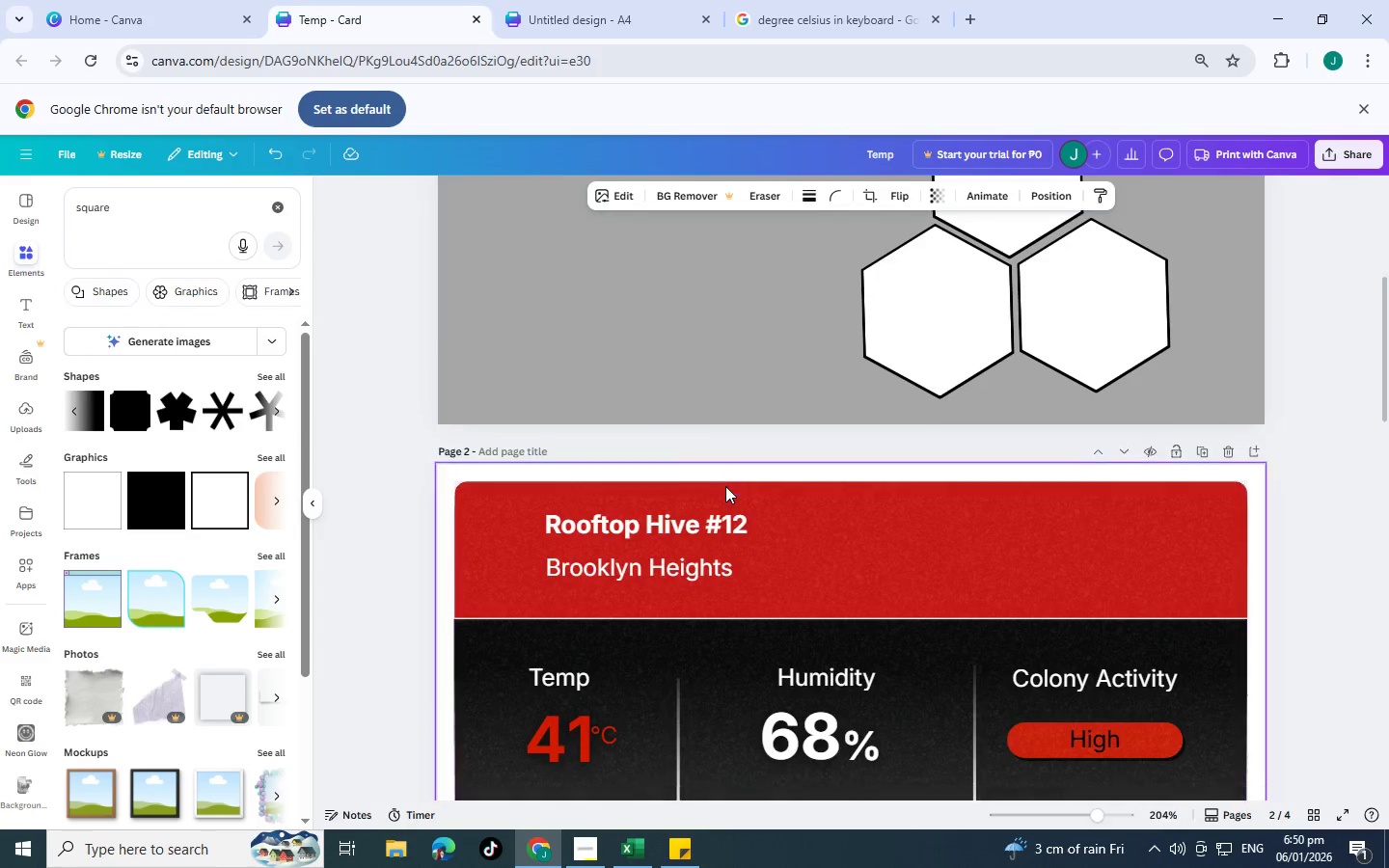 
scroll: coordinate [725, 486], scroll_direction: down, amount: 4.0
 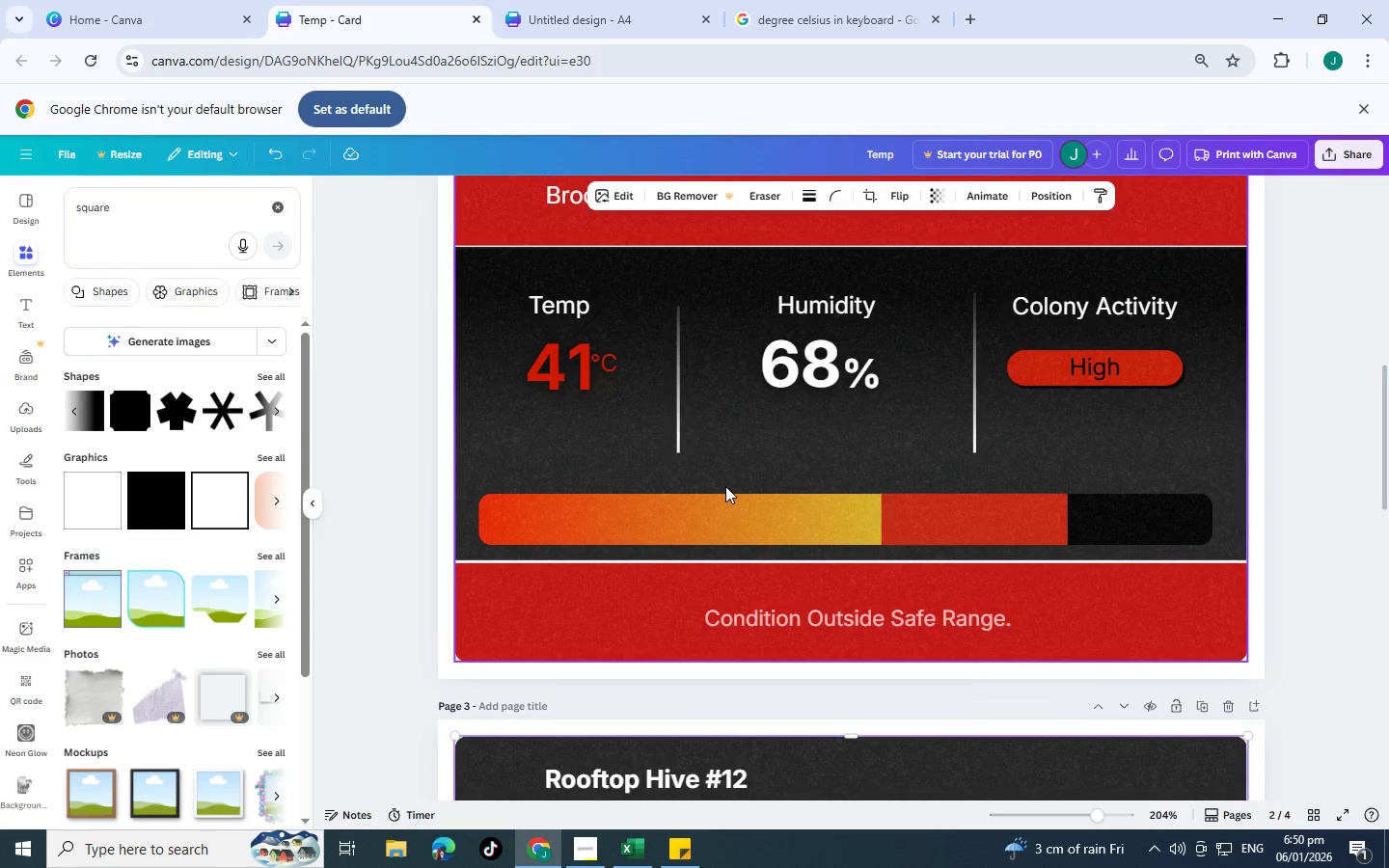 
scroll: coordinate [725, 486], scroll_direction: up, amount: 1.0
 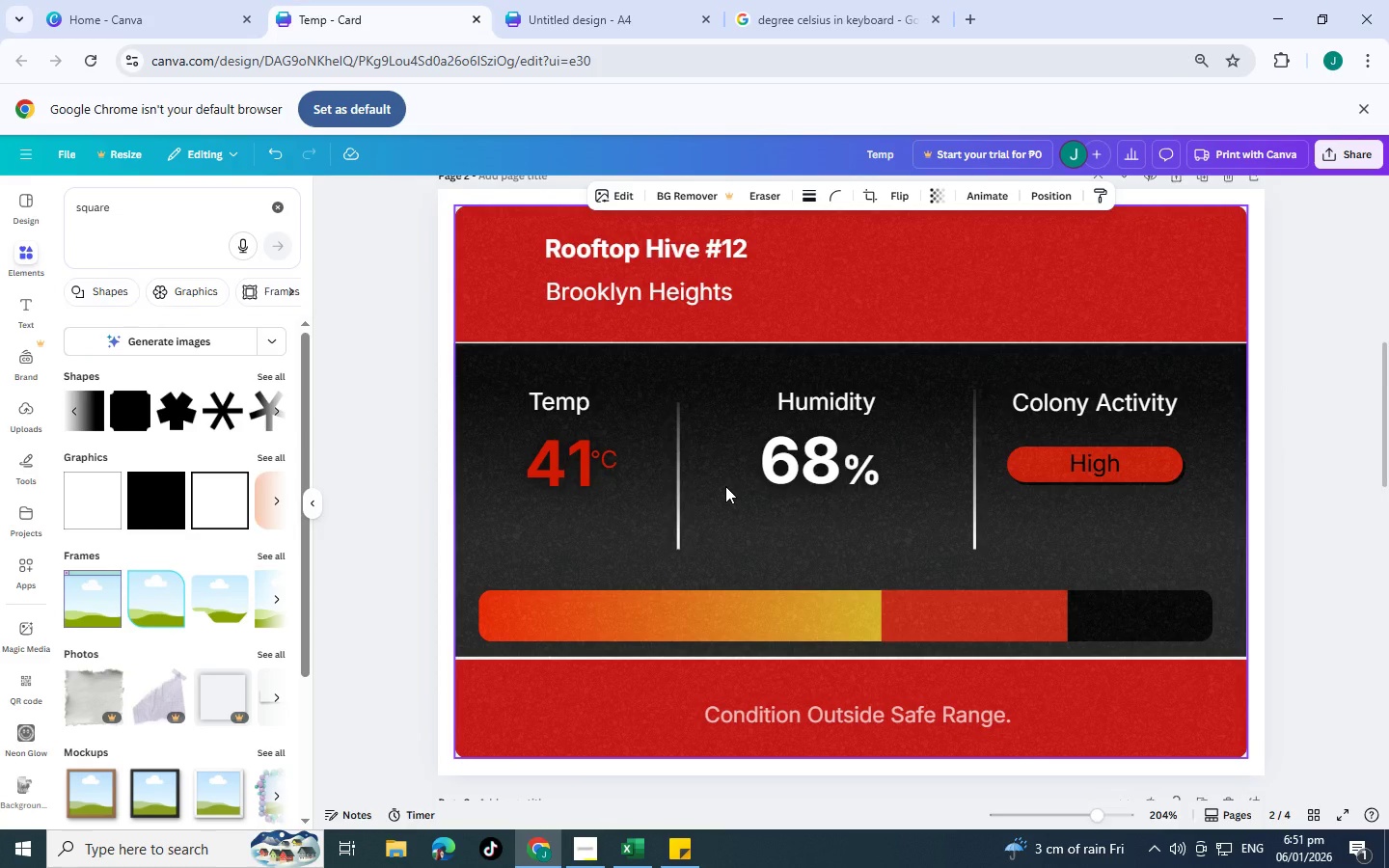 
wait(8.95)
 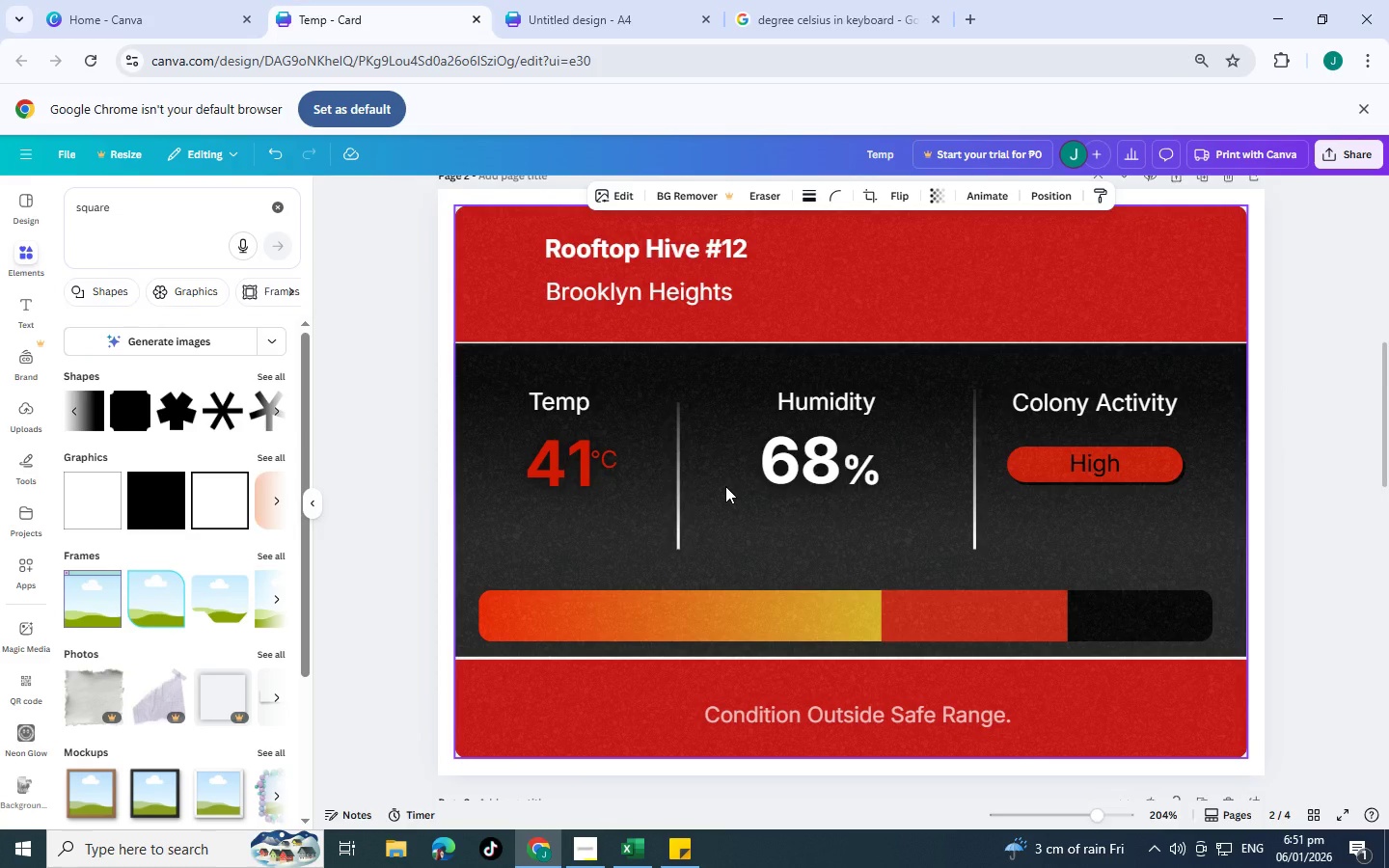 
double_click([621, 244])
 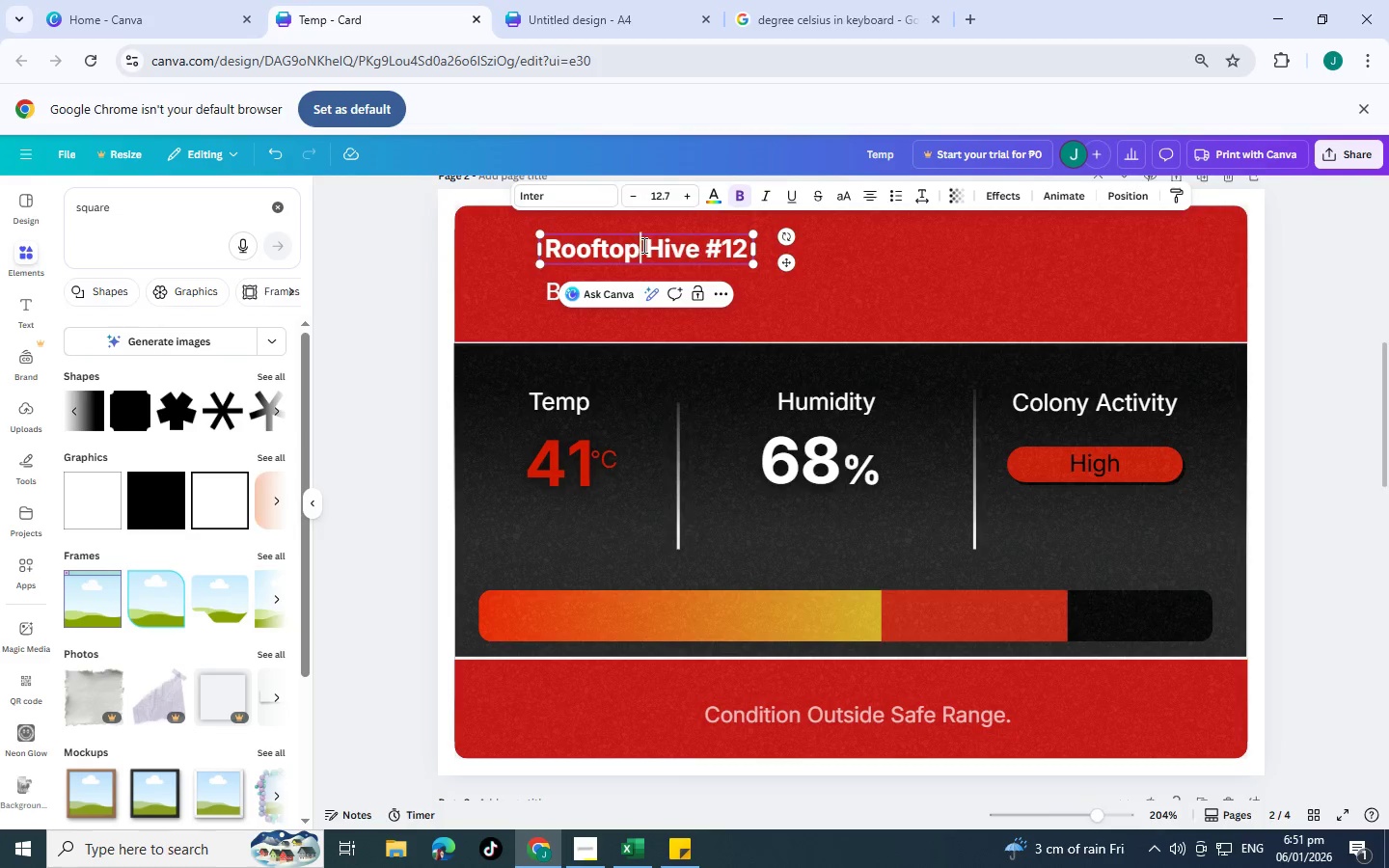 
left_click_drag(start_coordinate=[642, 245], to_coordinate=[550, 236])
 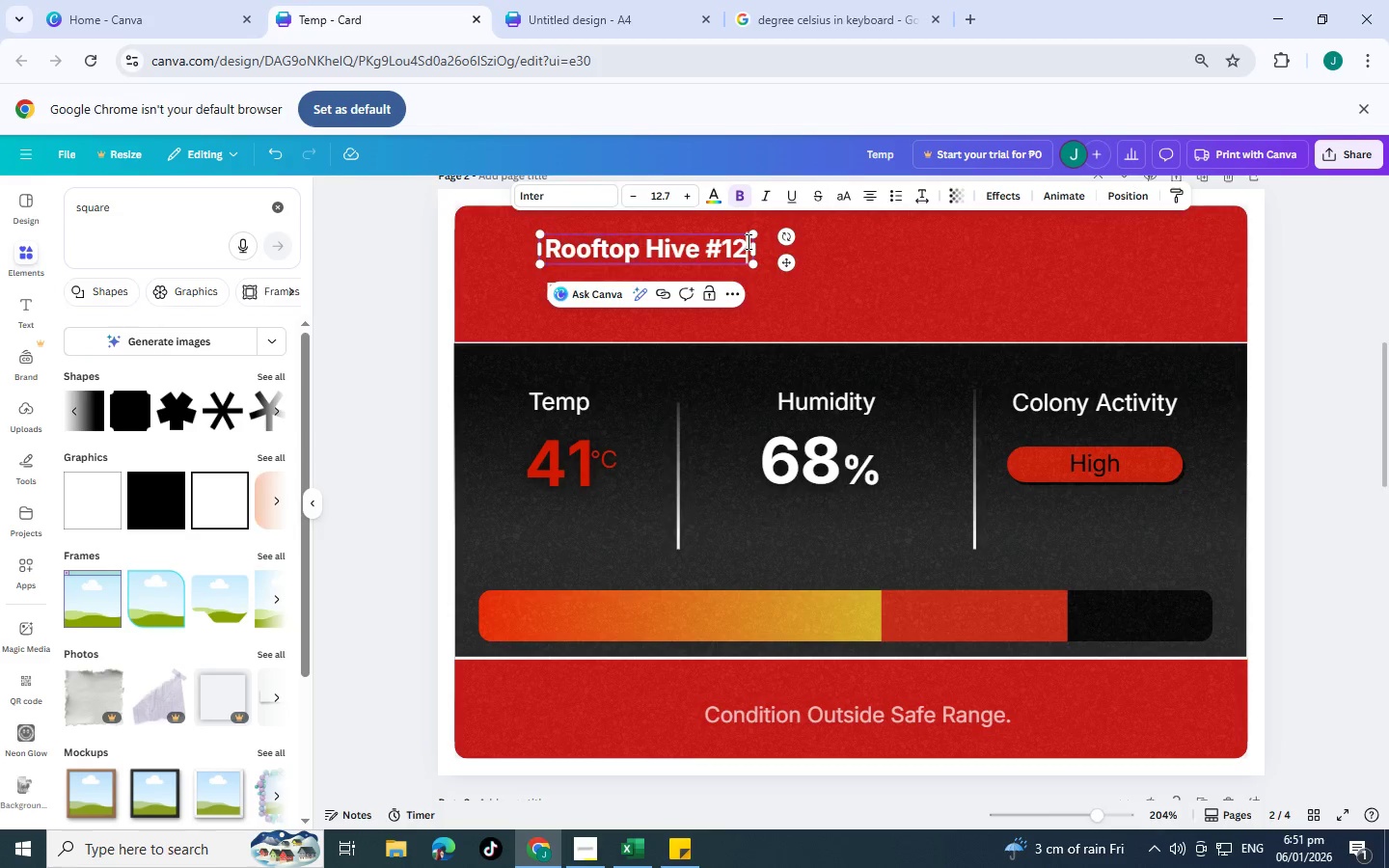 
left_click_drag(start_coordinate=[747, 241], to_coordinate=[533, 244])
 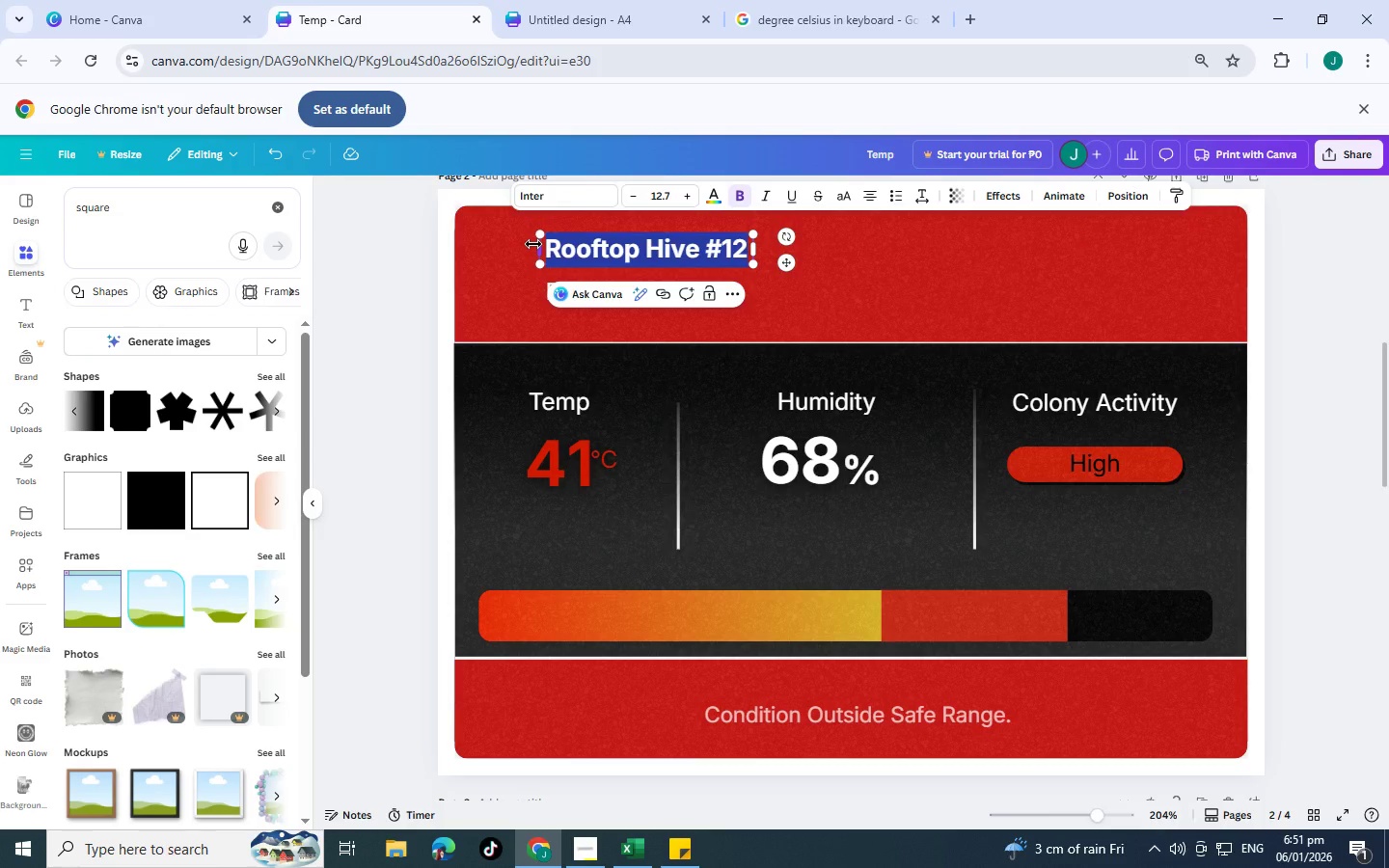 
type(HI)
key(Backspace)
type(ive ALert !)
key(Backspace)
key(Backspace)
type(!)
 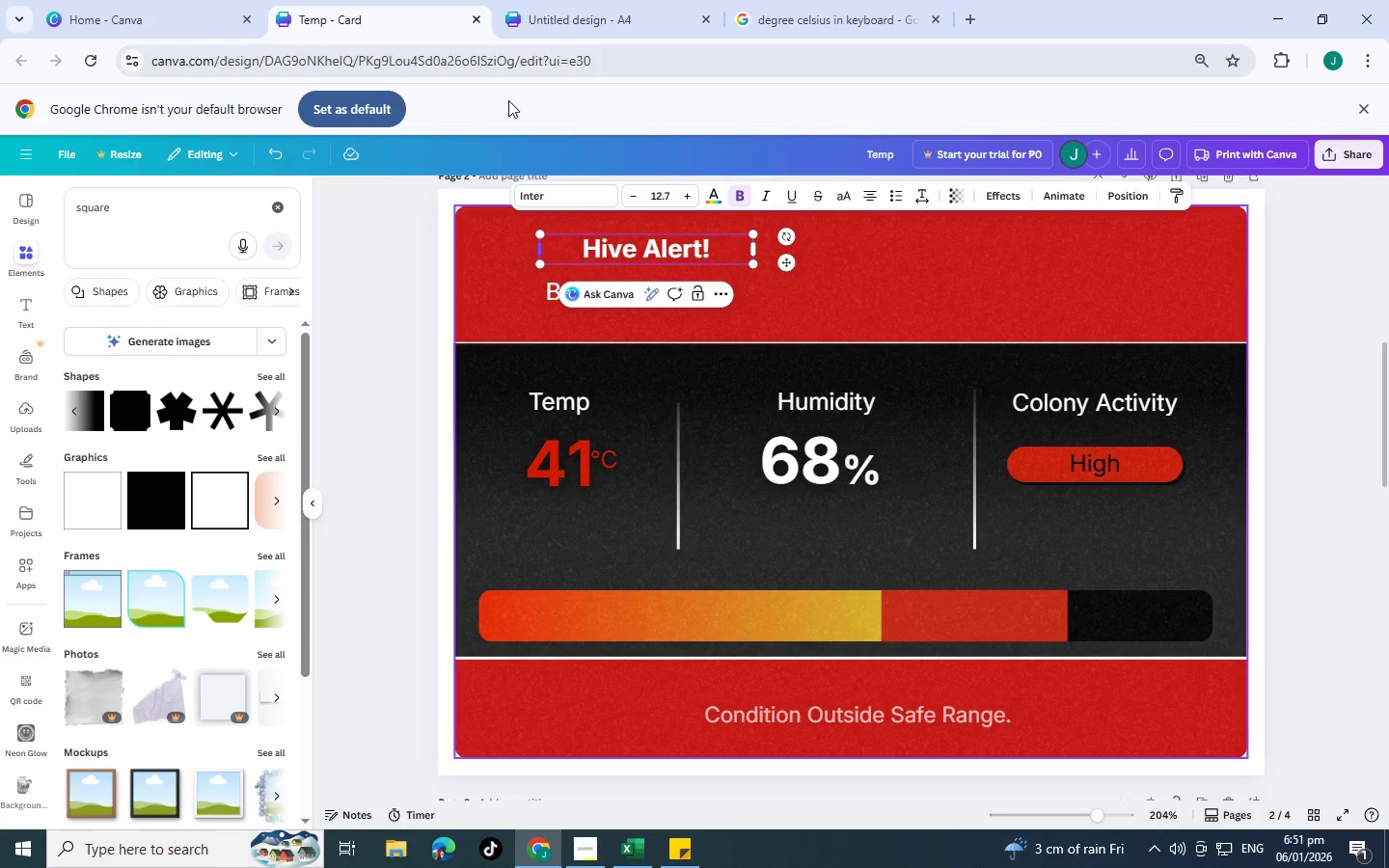 
left_click_drag(start_coordinate=[534, 250], to_coordinate=[612, 245])
 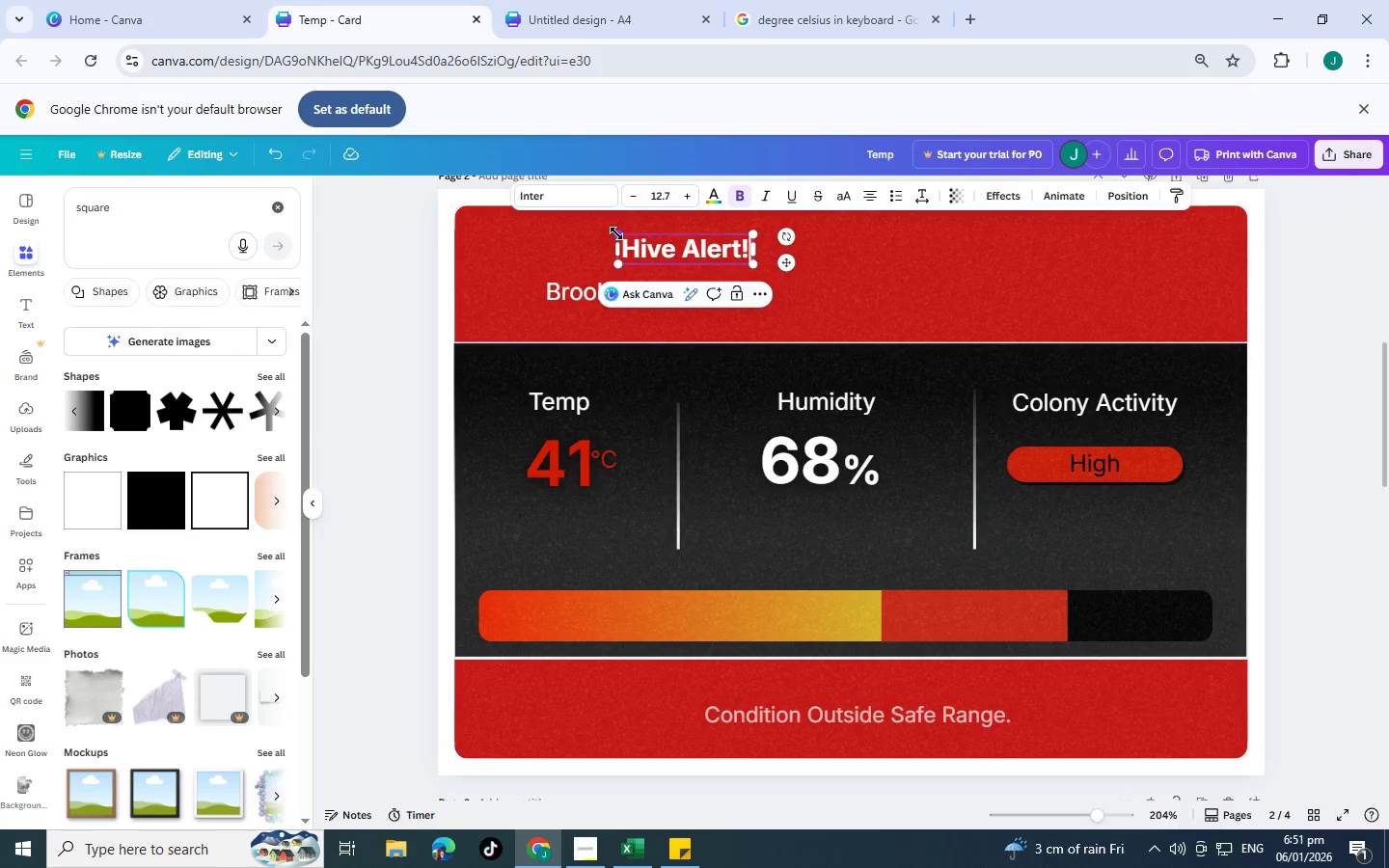 
left_click_drag(start_coordinate=[616, 233], to_coordinate=[591, 227])
 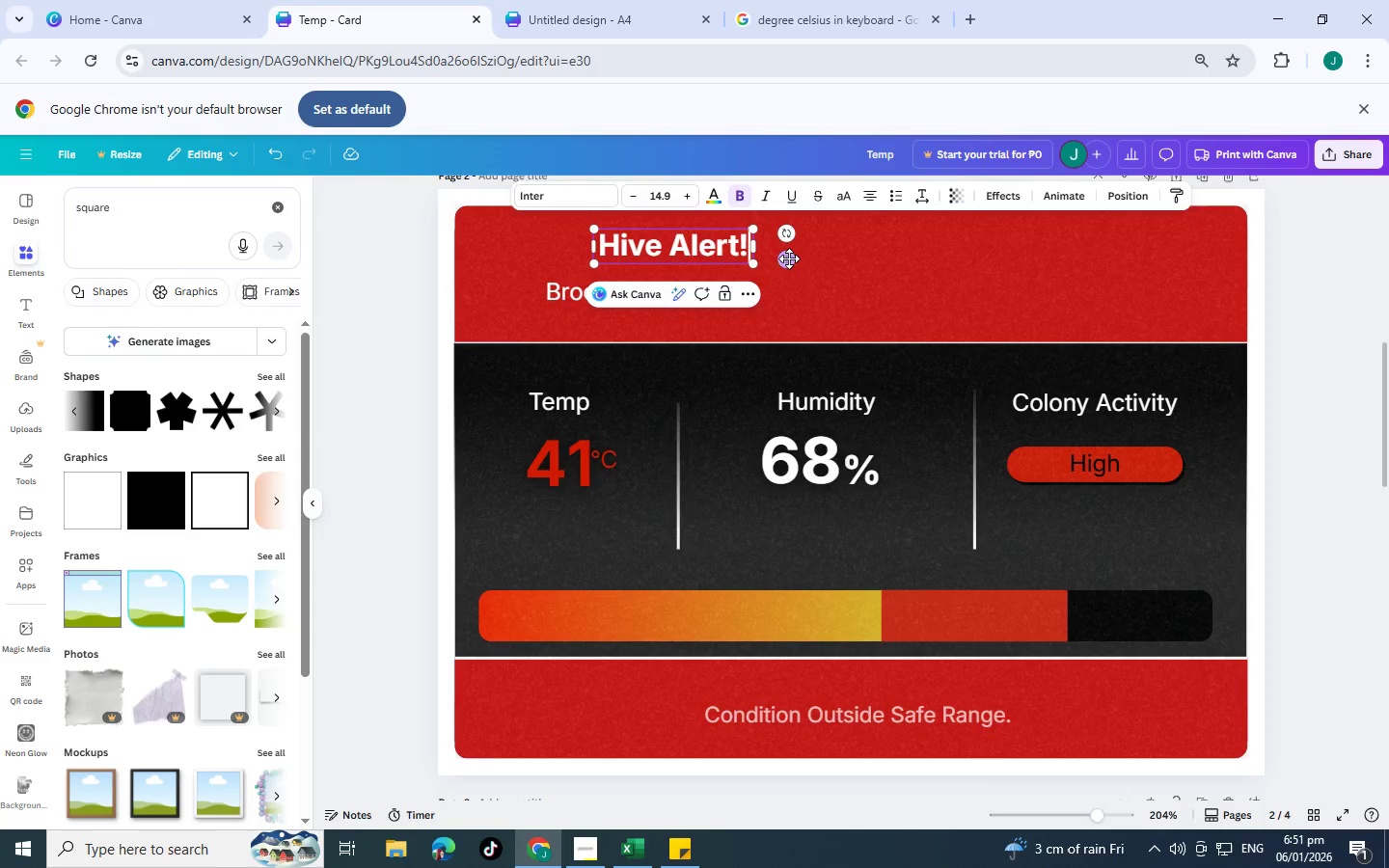 
left_click_drag(start_coordinate=[789, 258], to_coordinate=[738, 273])
 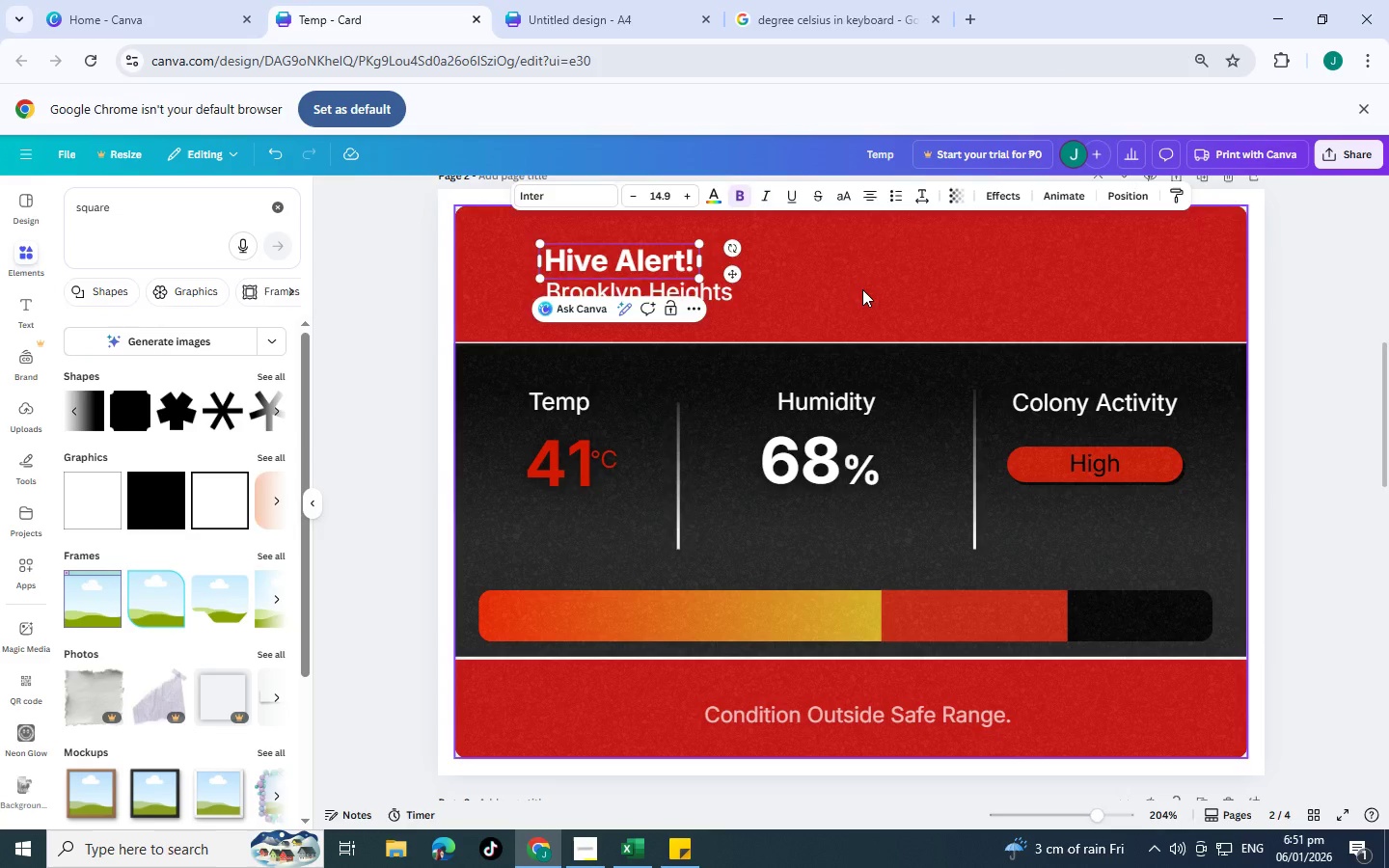 
left_click([862, 289])
 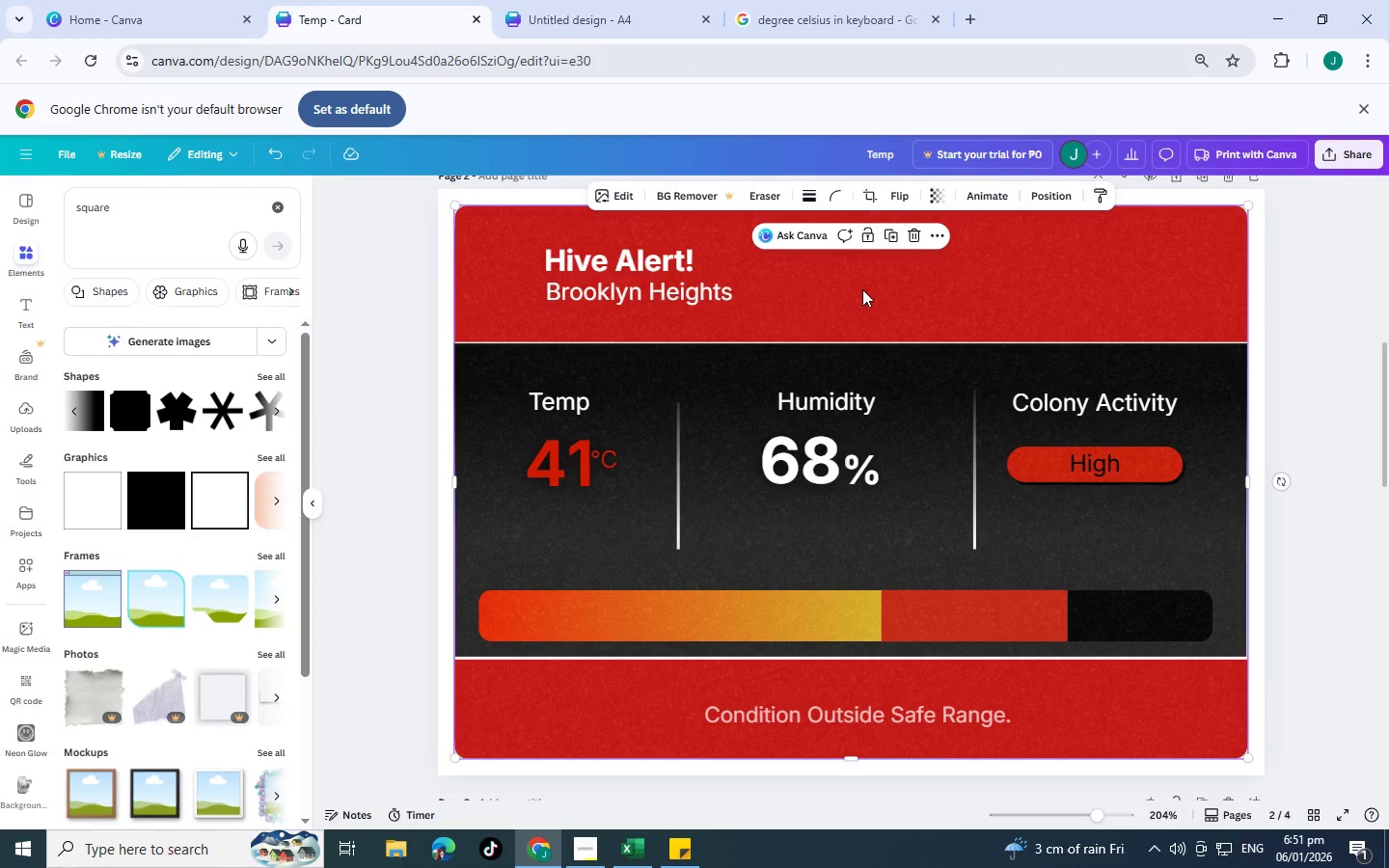 
scroll: coordinate [861, 329], scroll_direction: down, amount: 1.0
 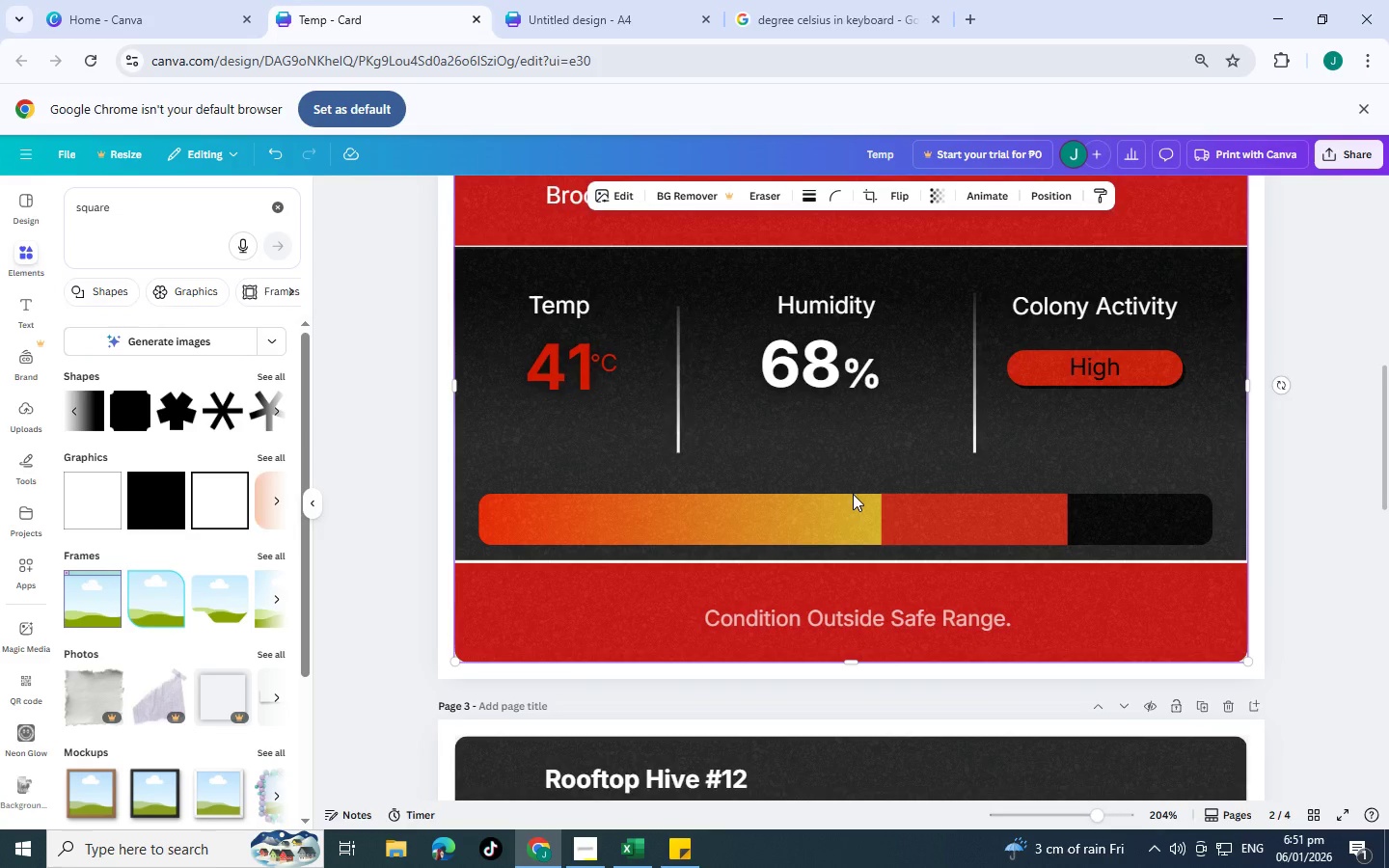 
scroll: coordinate [853, 494], scroll_direction: up, amount: 1.0
 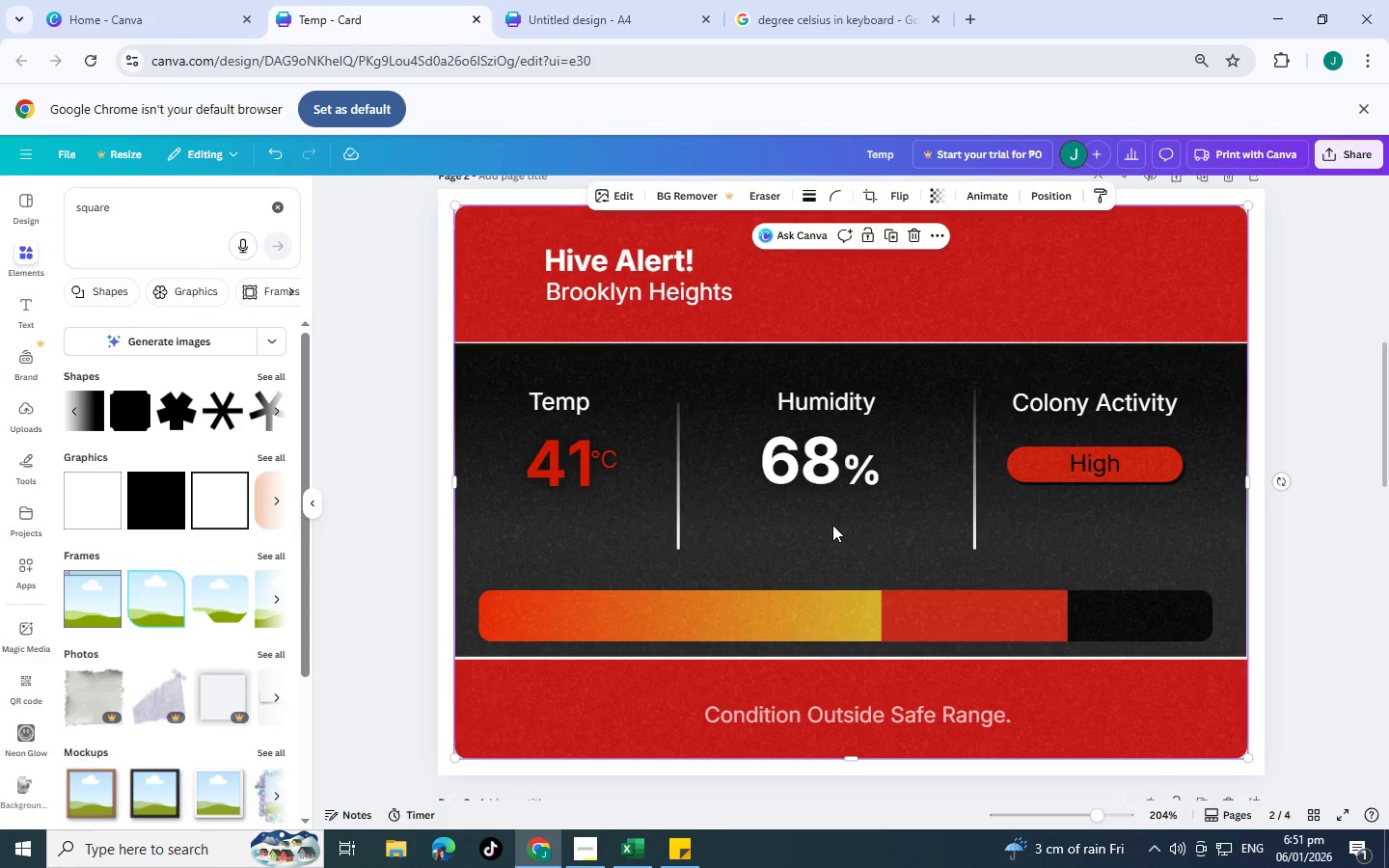 
scroll: coordinate [828, 534], scroll_direction: down, amount: 2.0
 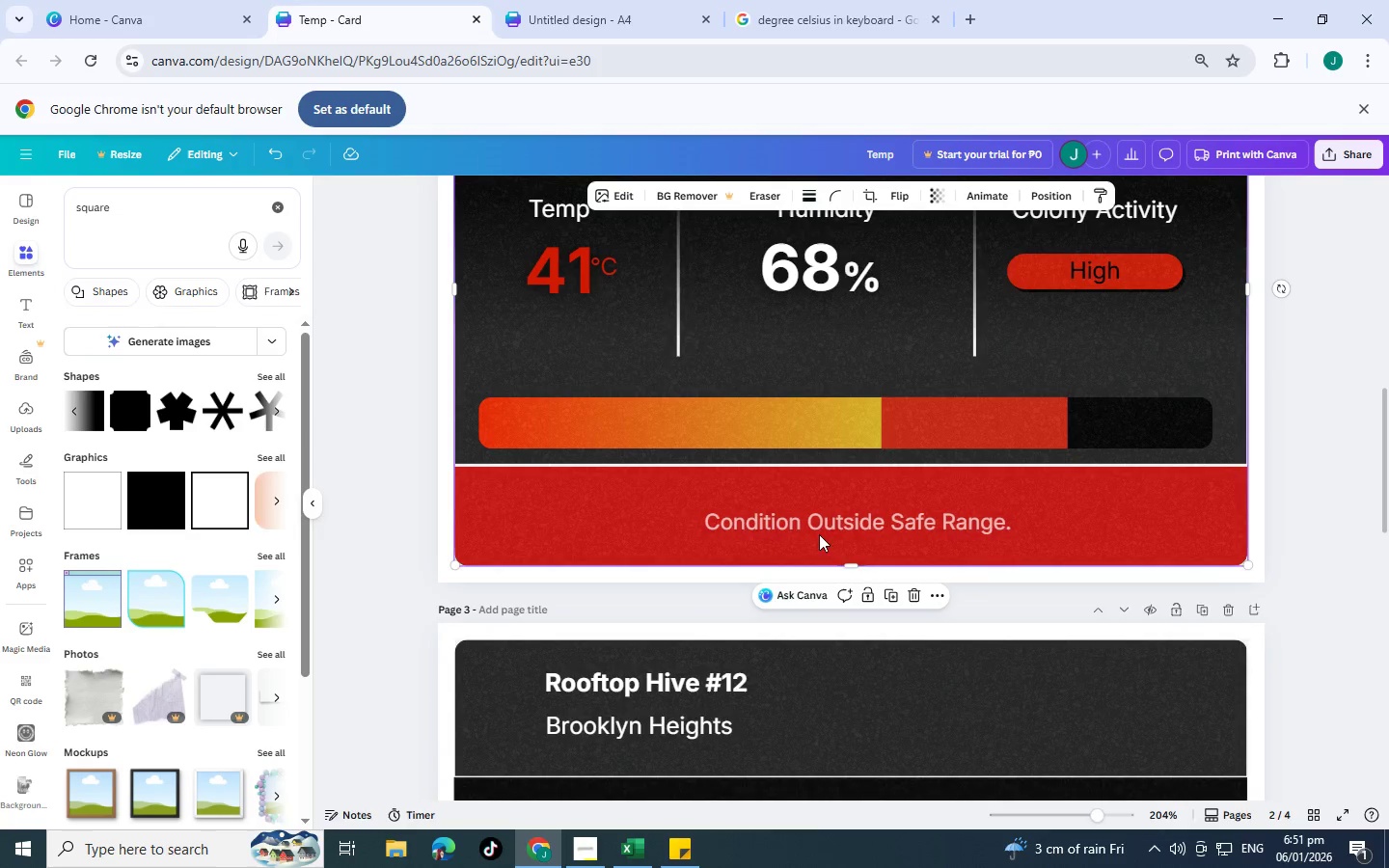 
left_click([812, 529])
 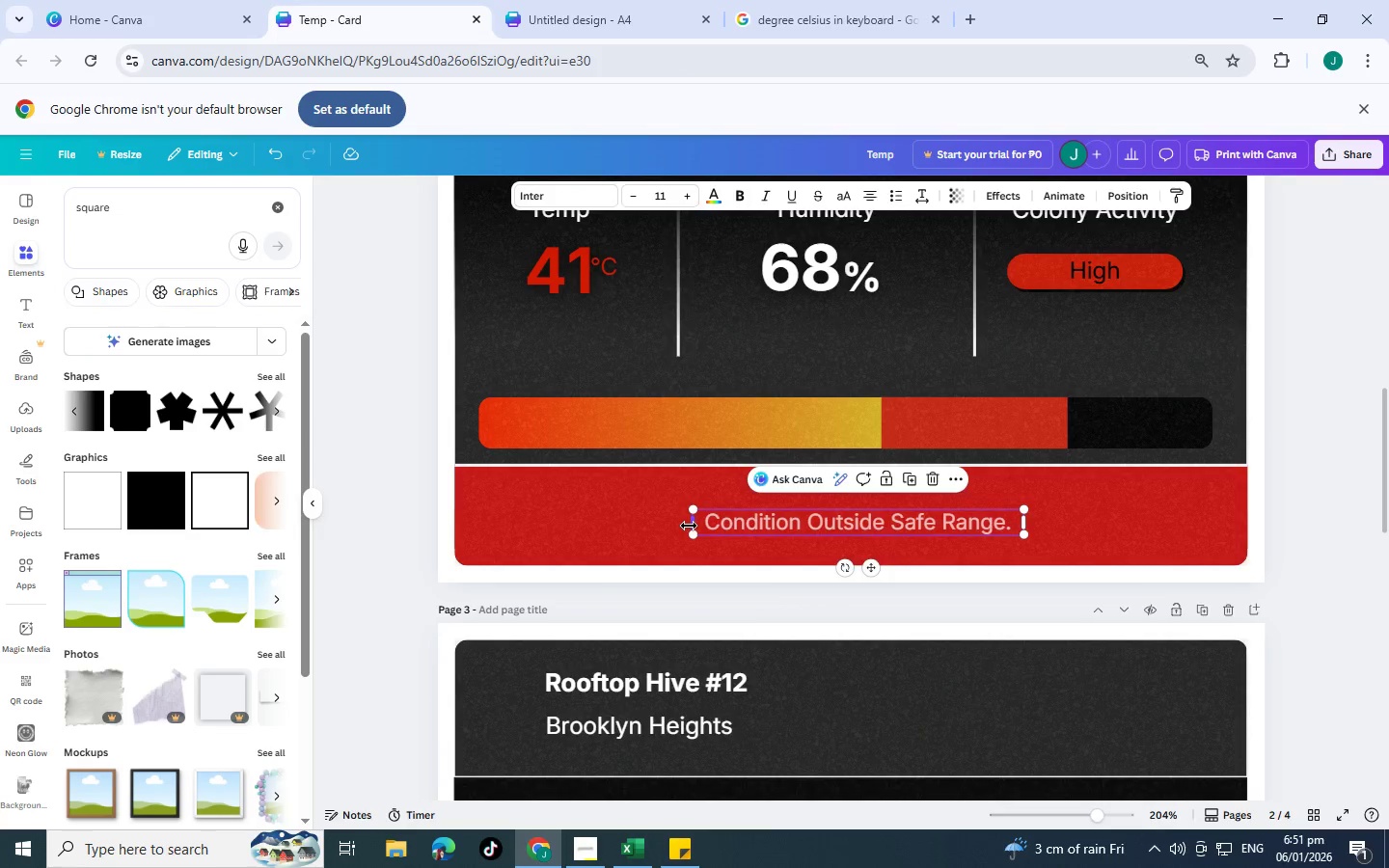 
left_click_drag(start_coordinate=[689, 526], to_coordinate=[632, 521])
 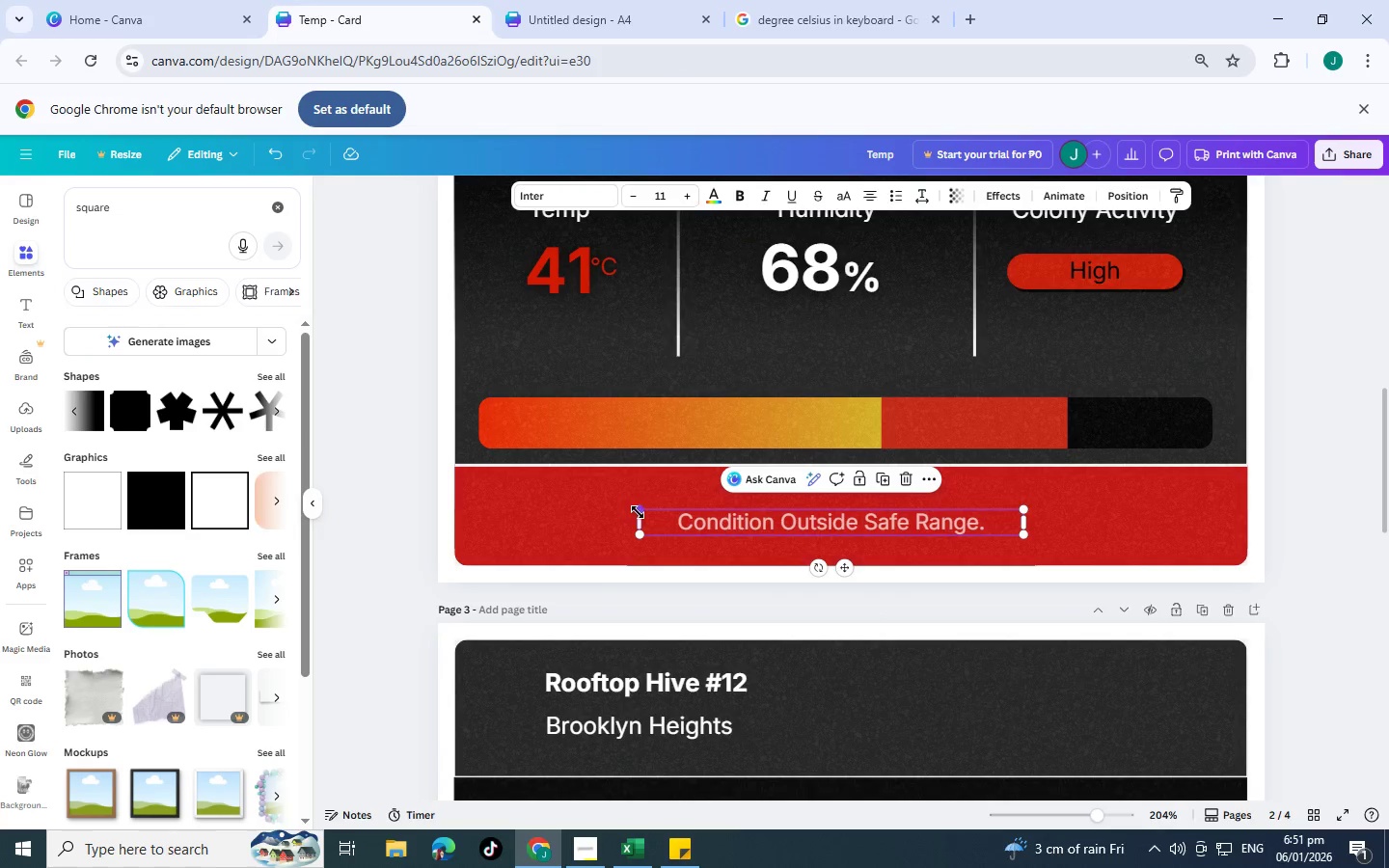 
left_click_drag(start_coordinate=[638, 512], to_coordinate=[563, 495])
 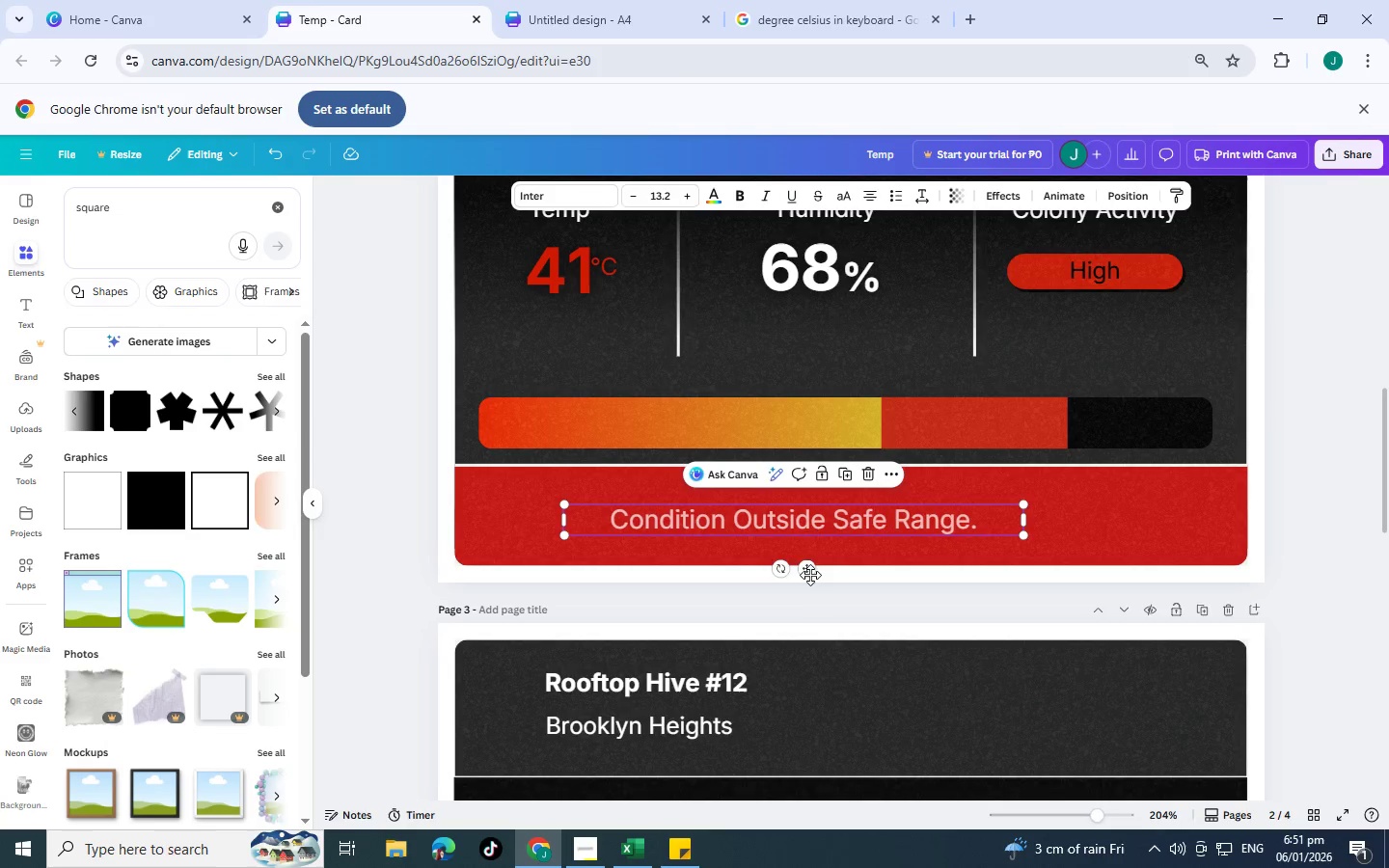 
left_click_drag(start_coordinate=[810, 575], to_coordinate=[860, 573])
 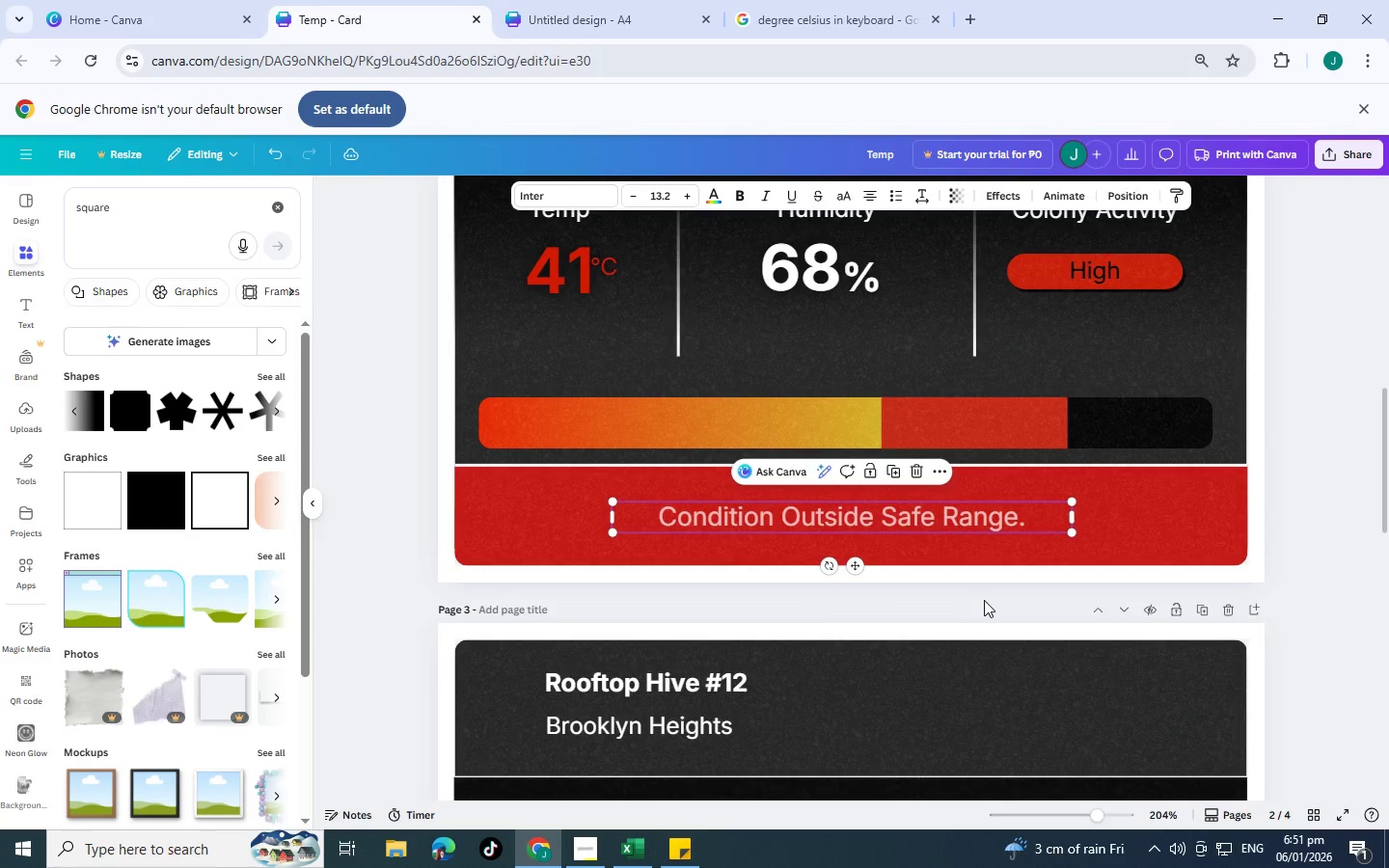 
scroll: coordinate [984, 600], scroll_direction: up, amount: 3.0
 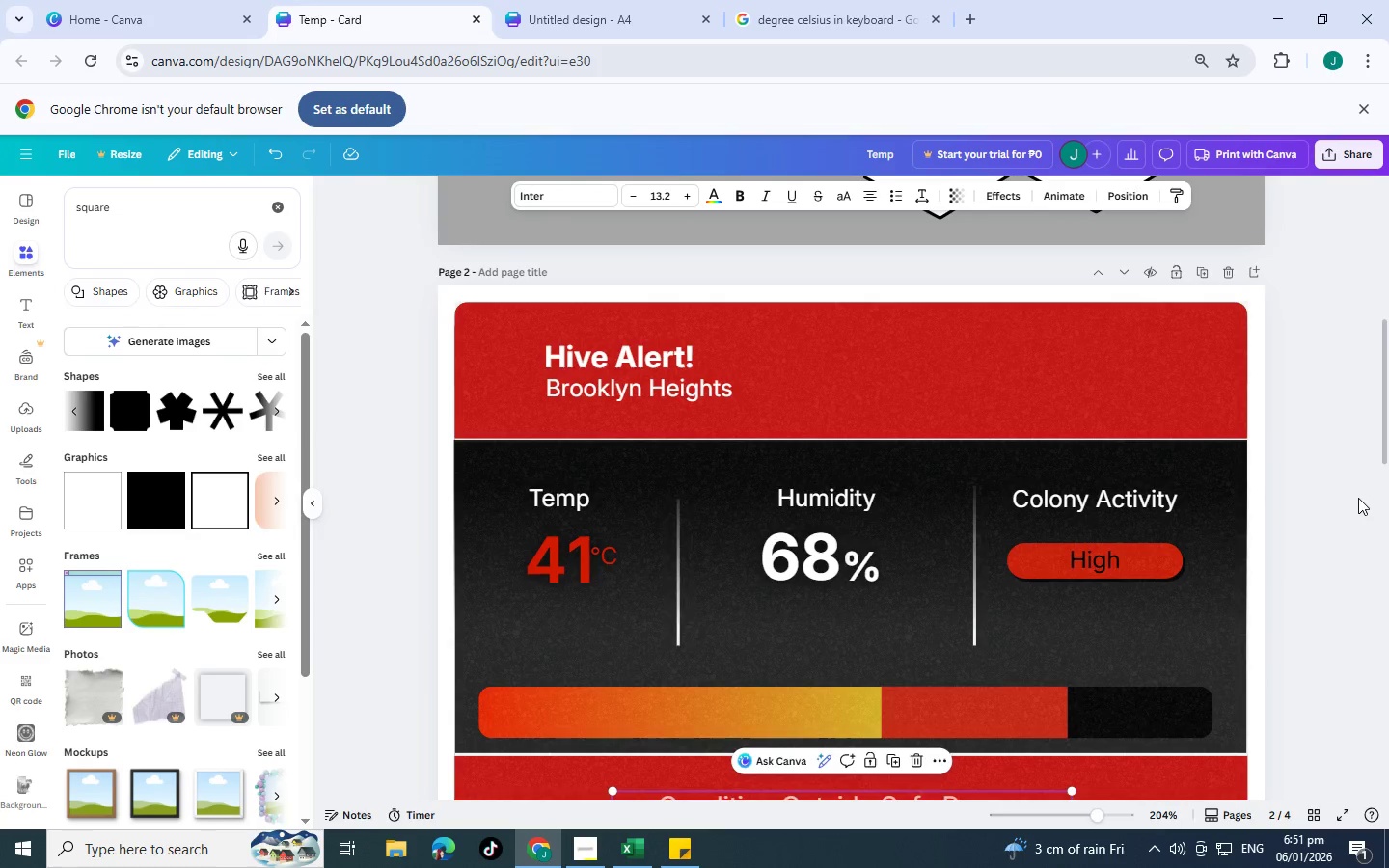 
left_click([1357, 498])
 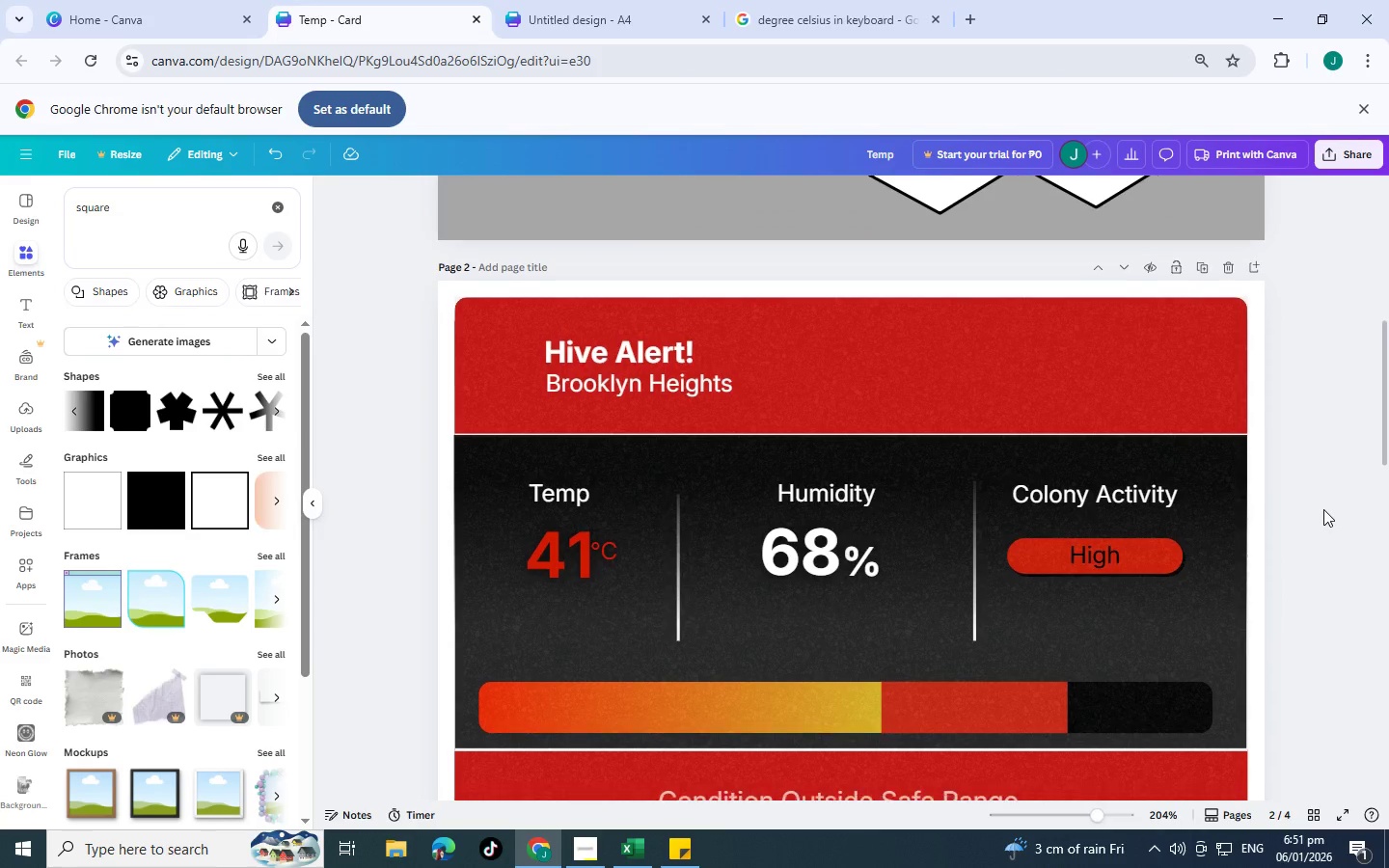 
scroll: coordinate [1323, 509], scroll_direction: down, amount: 2.0
 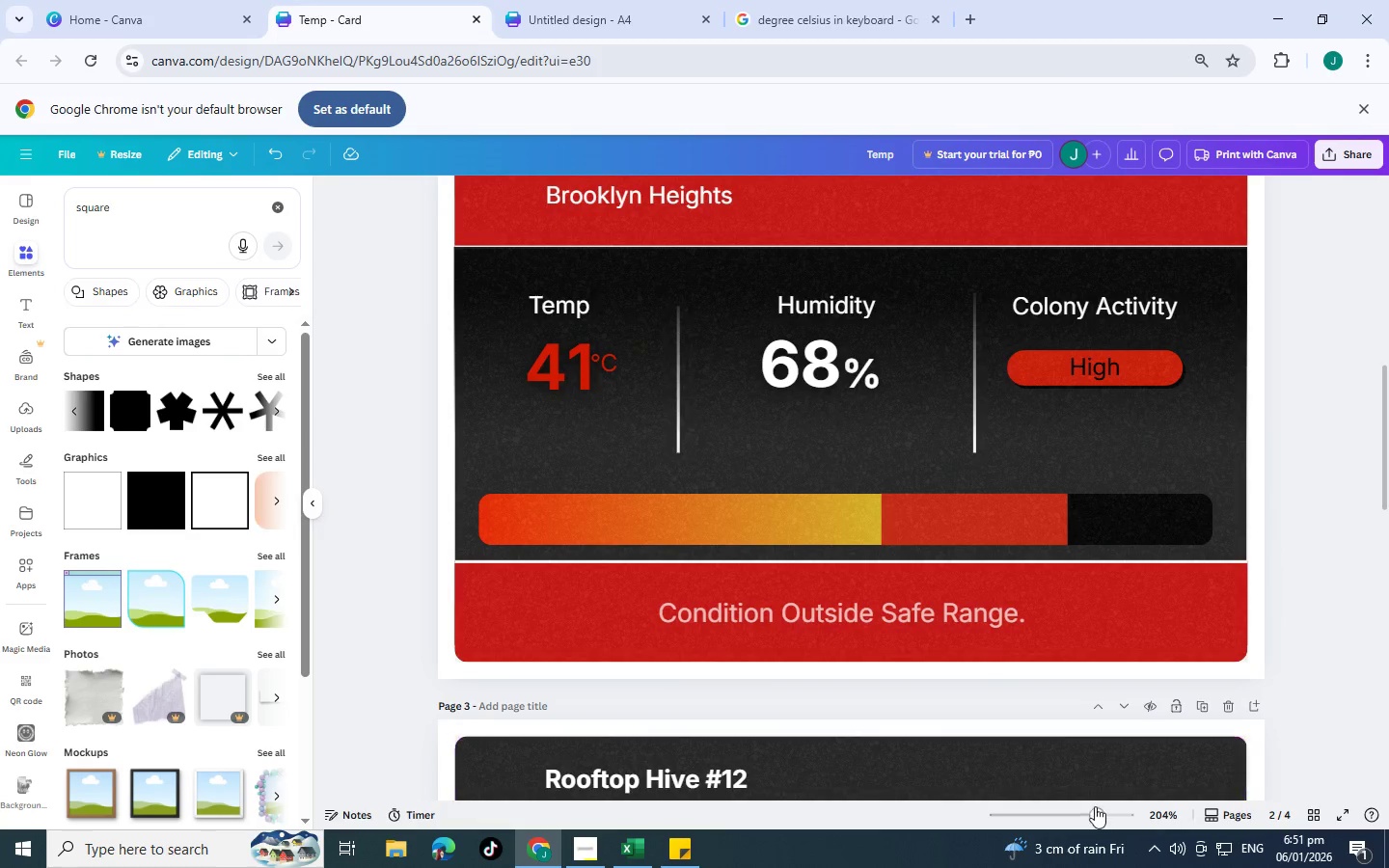 
left_click_drag(start_coordinate=[1091, 809], to_coordinate=[1065, 810])
 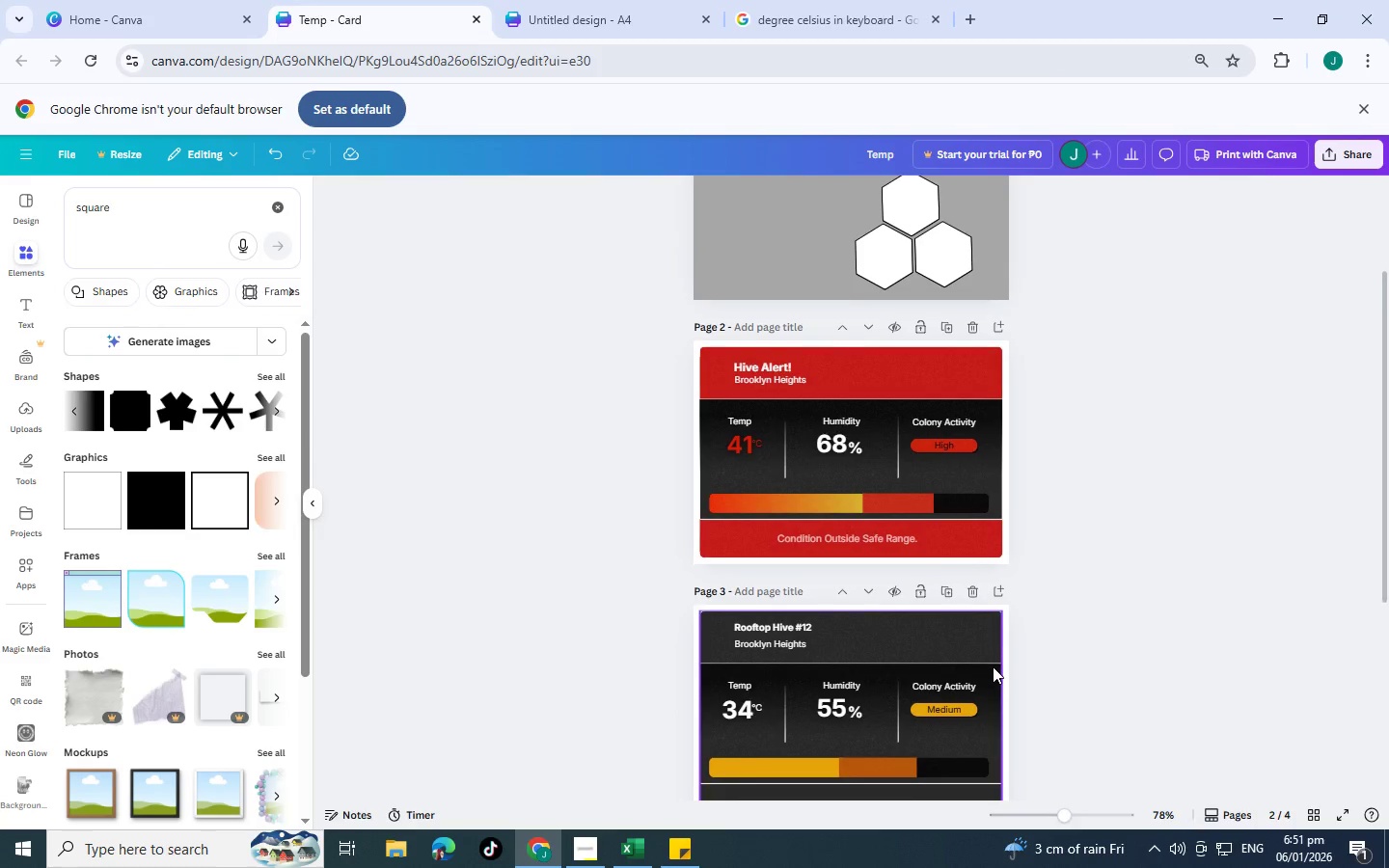 
scroll: coordinate [993, 666], scroll_direction: down, amount: 4.0
 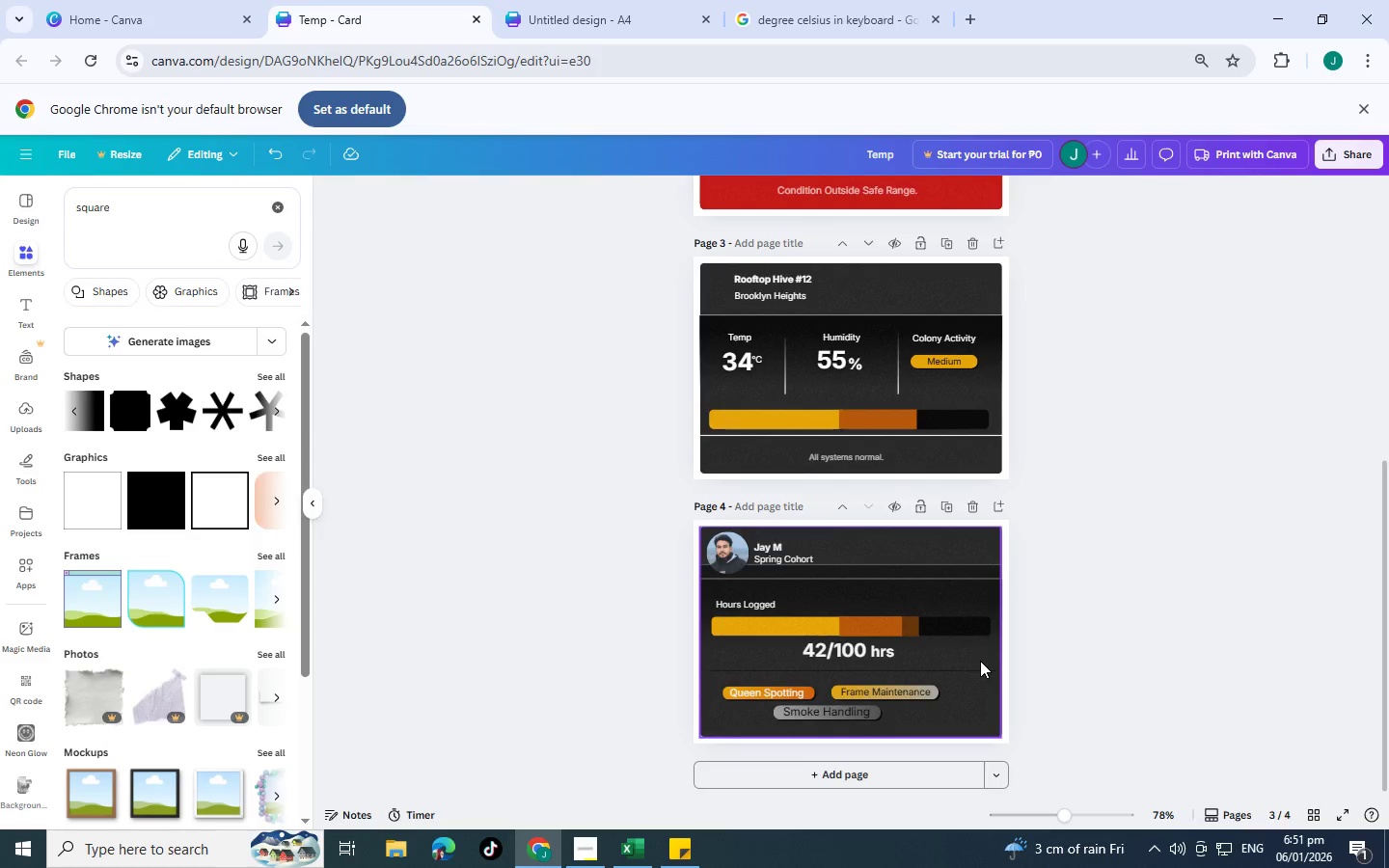 
scroll: coordinate [980, 661], scroll_direction: up, amount: 3.0
 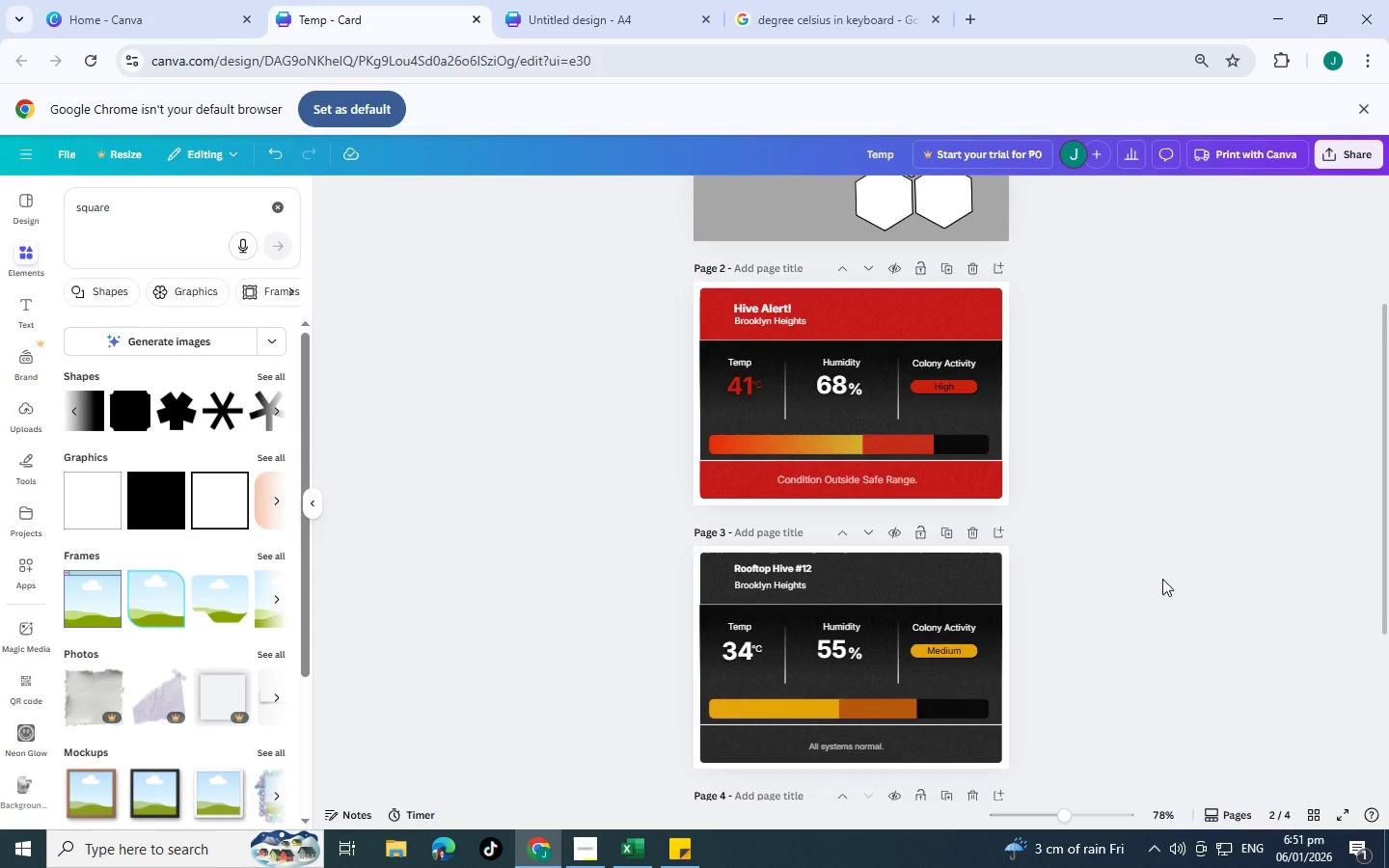 
wait(12.97)
 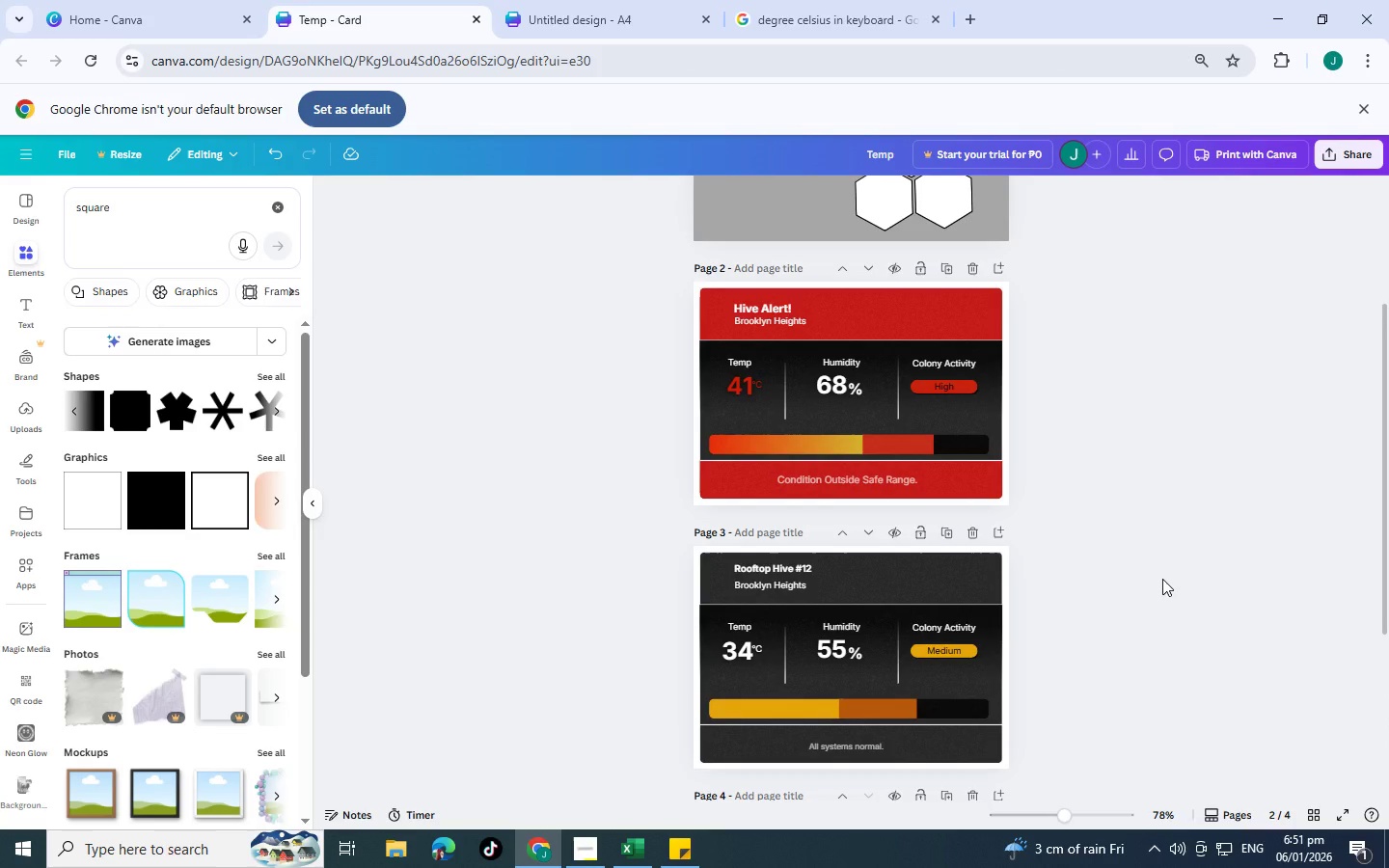 
scroll: coordinate [1162, 579], scroll_direction: down, amount: 3.0
 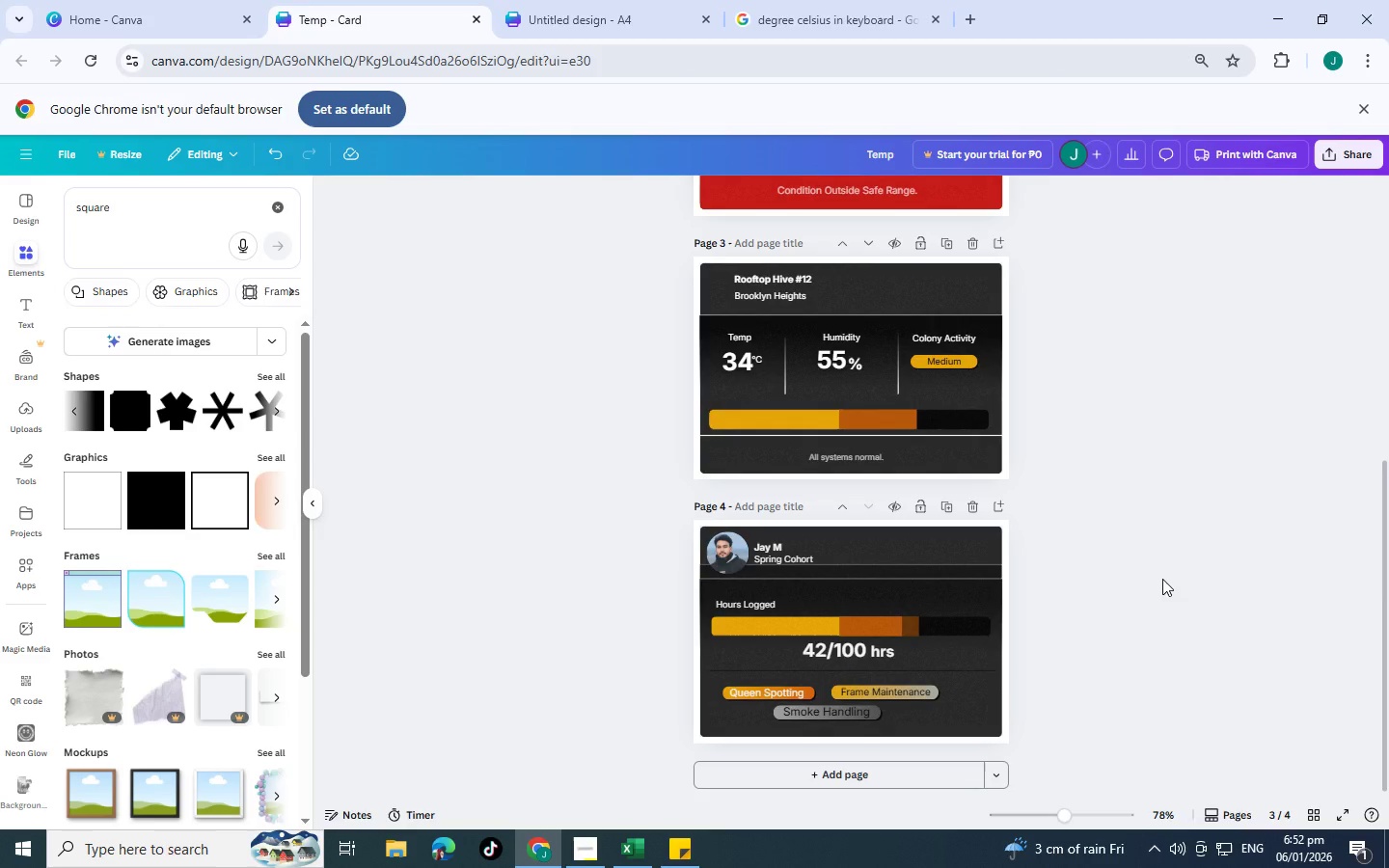 
scroll: coordinate [1008, 582], scroll_direction: up, amount: 4.0
 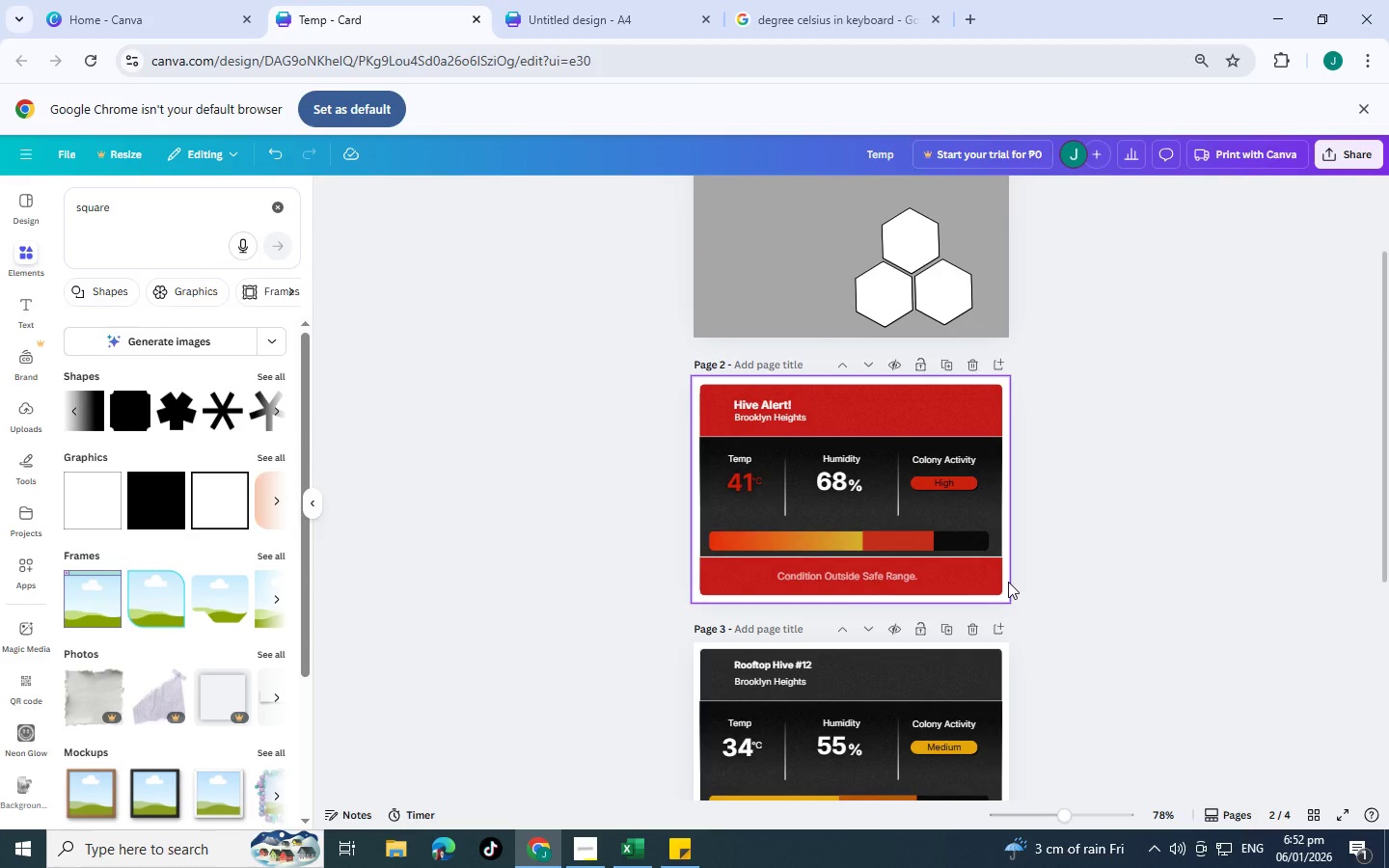 
wait(19.58)
 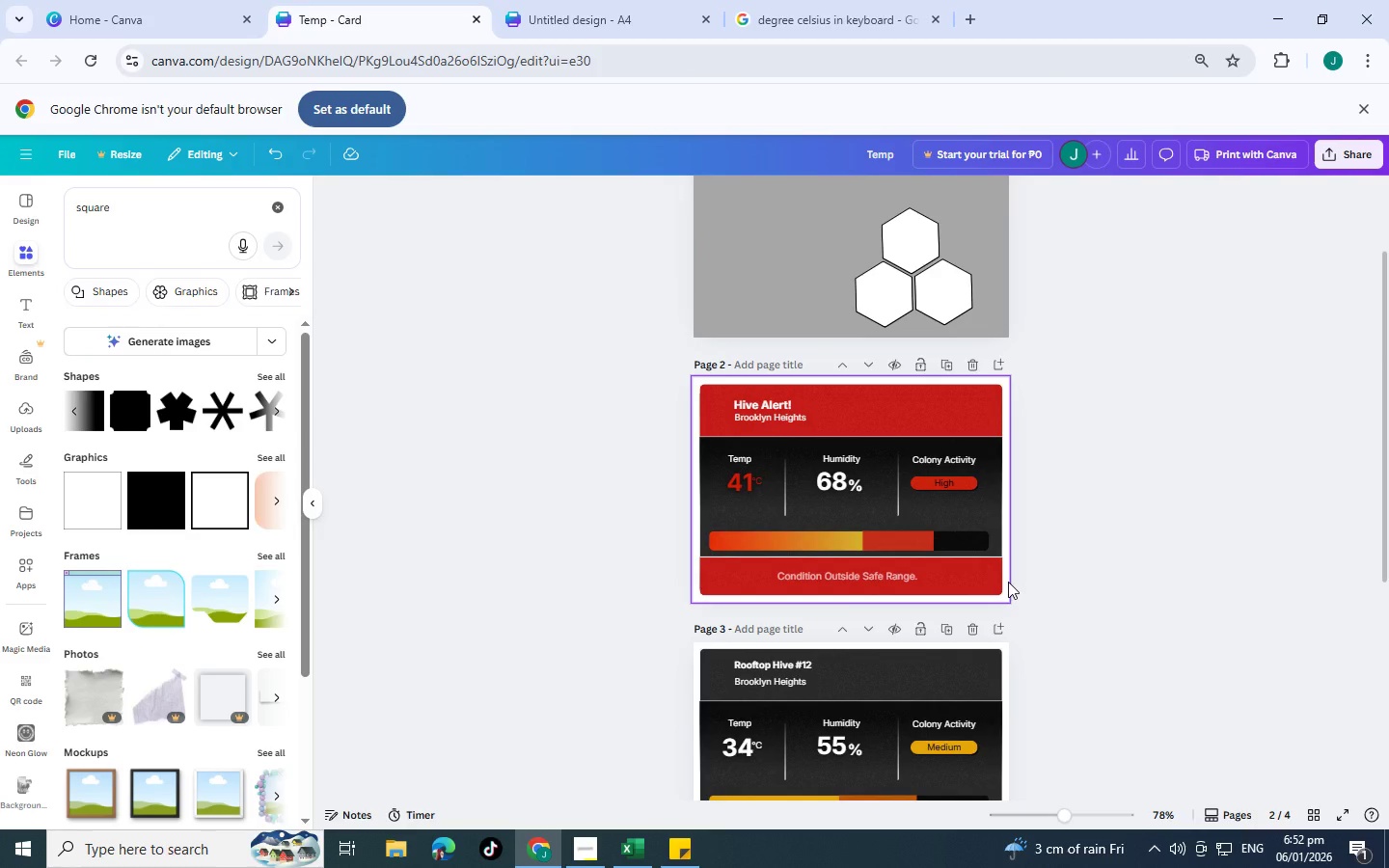 
scroll: coordinate [1074, 583], scroll_direction: down, amount: 6.0
 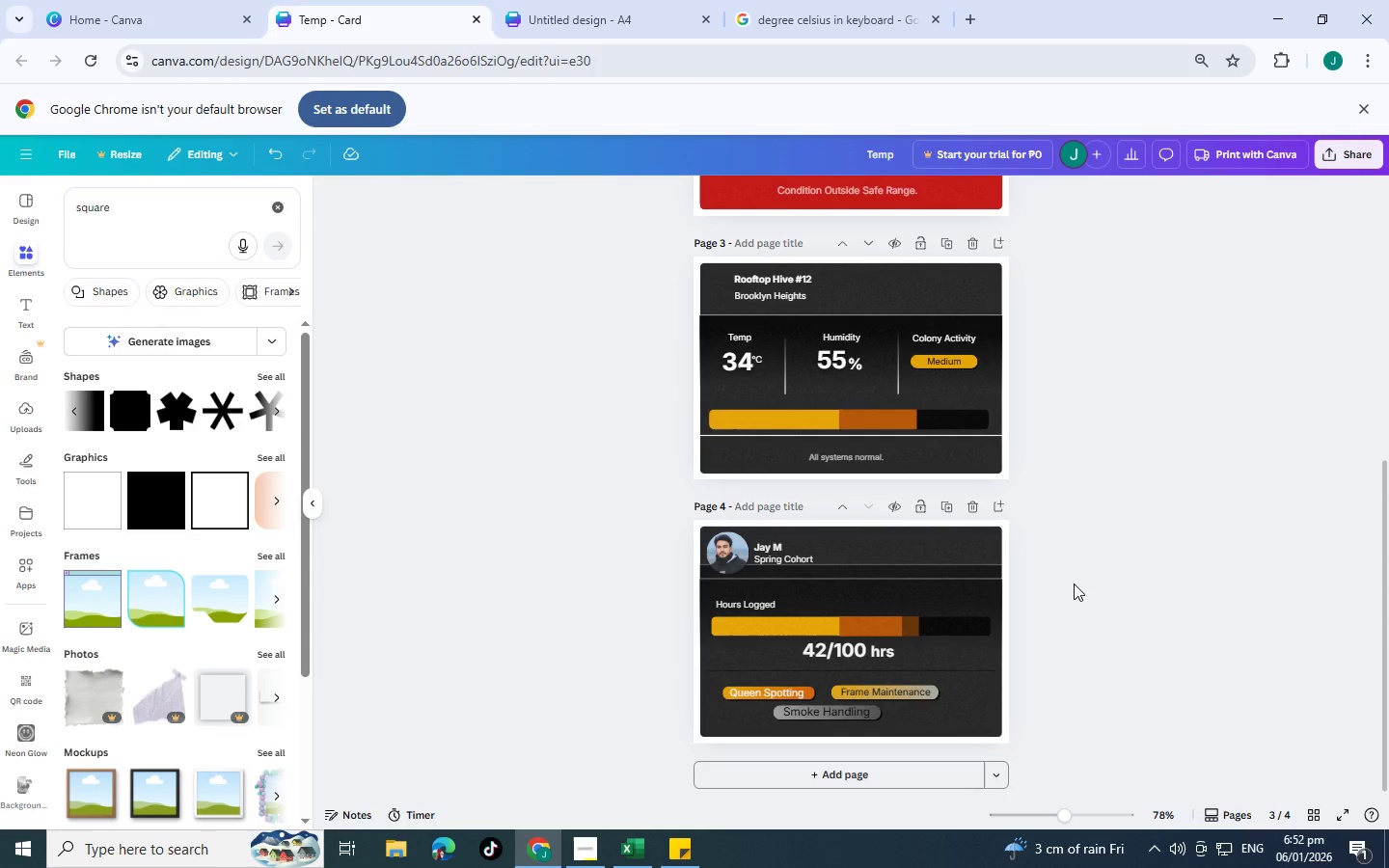 
wait(18.02)
 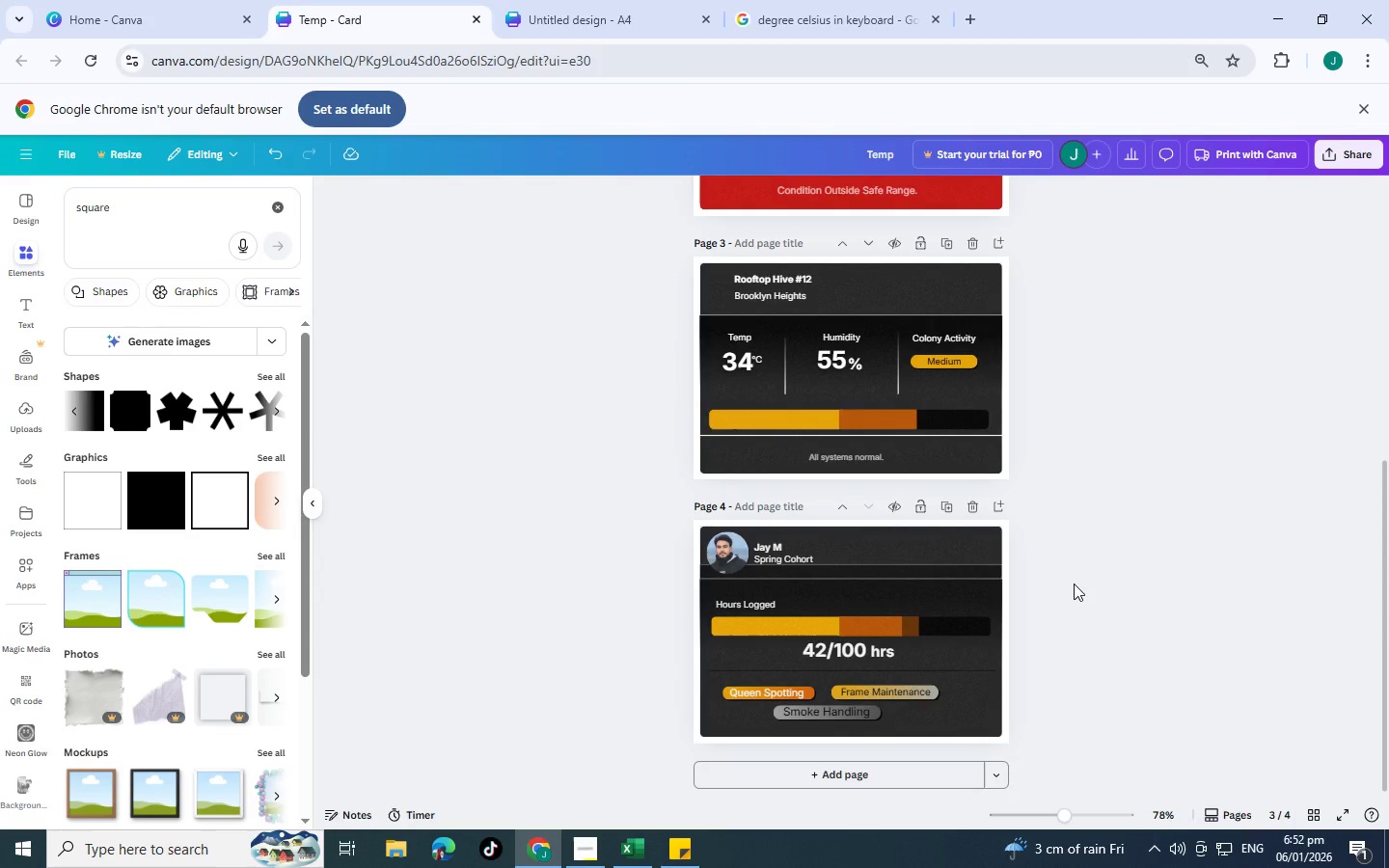 
scroll: coordinate [750, 586], scroll_direction: down, amount: 1.0
 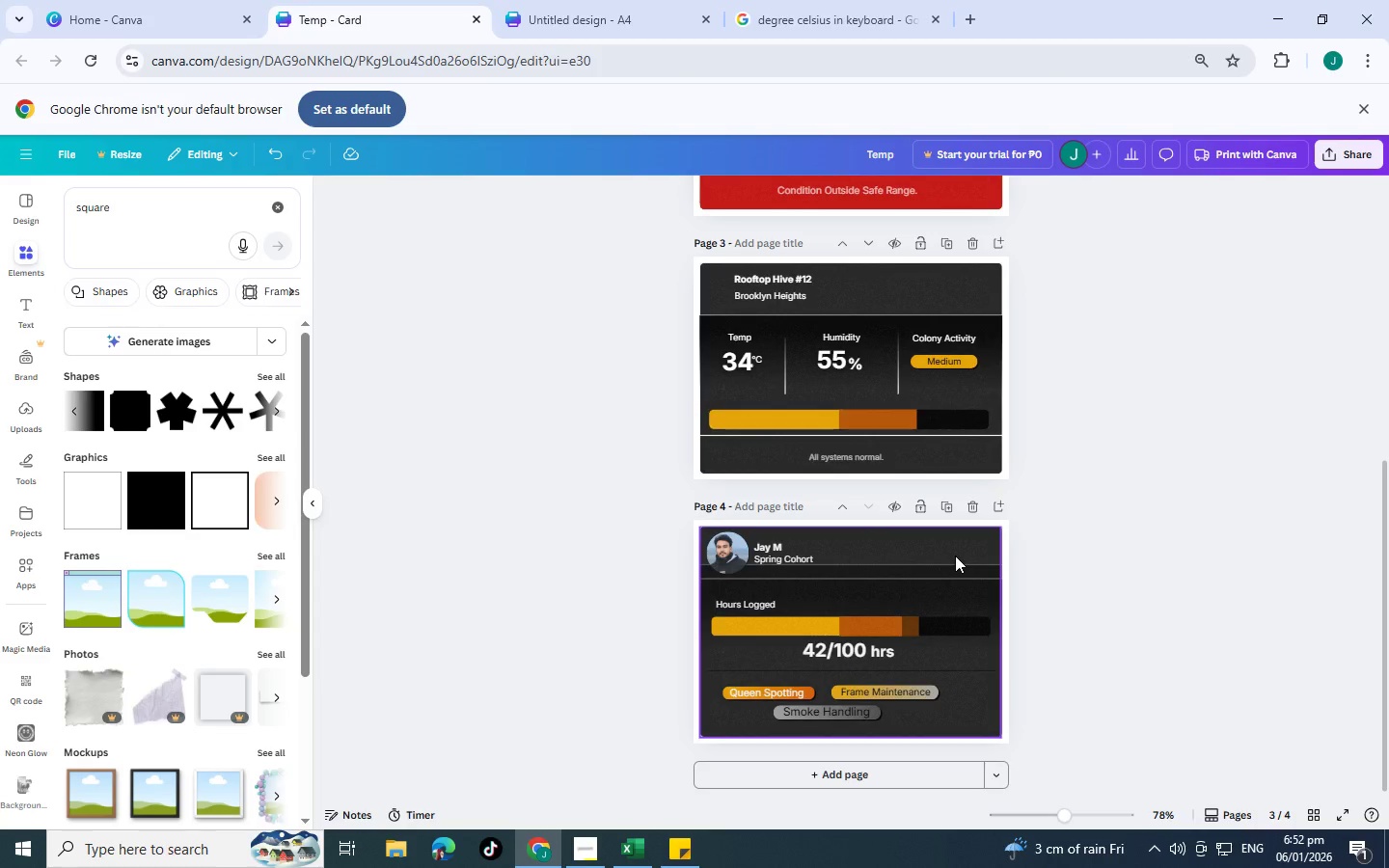 
scroll: coordinate [977, 368], scroll_direction: up, amount: 2.0
 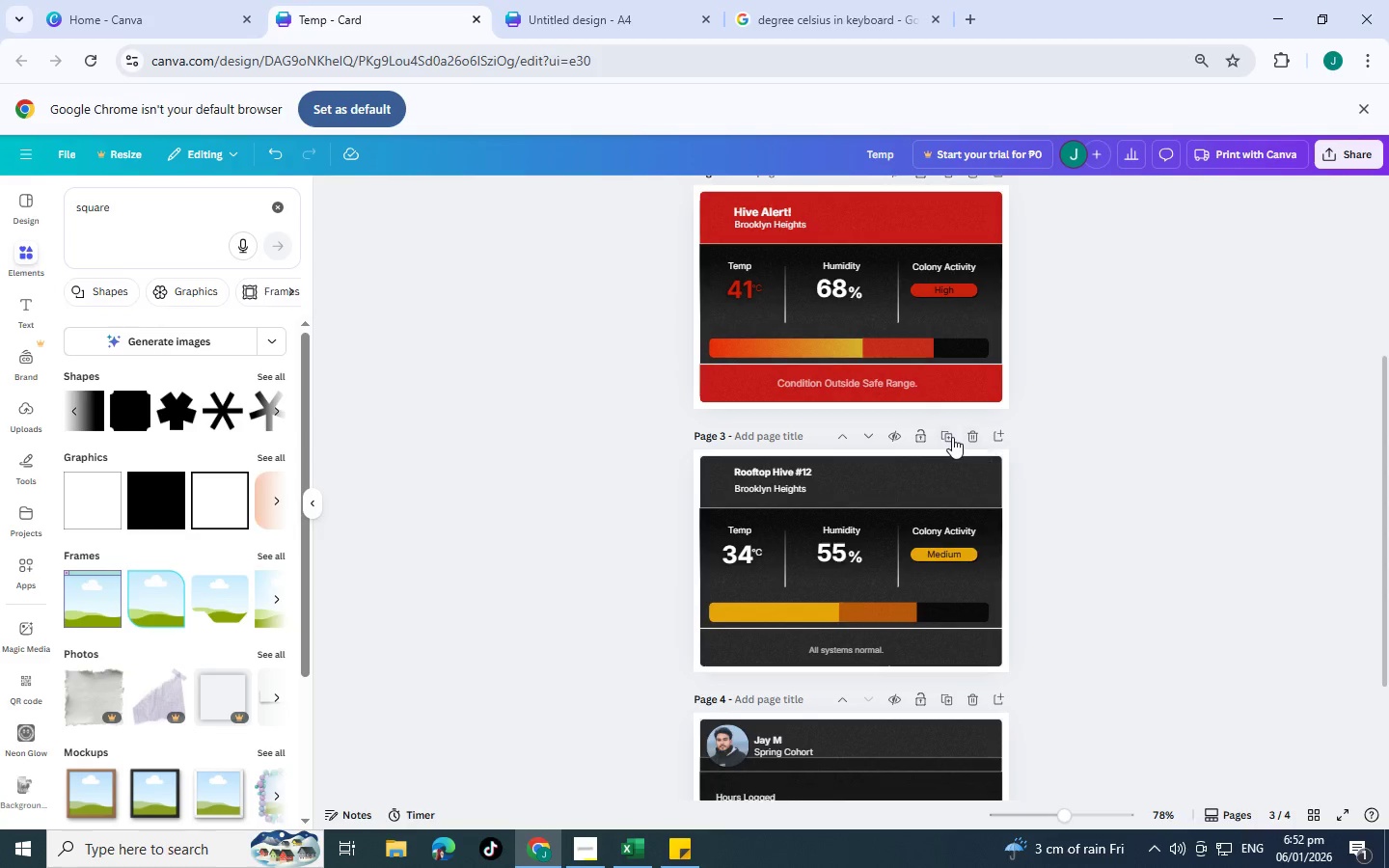 
left_click([952, 437])
 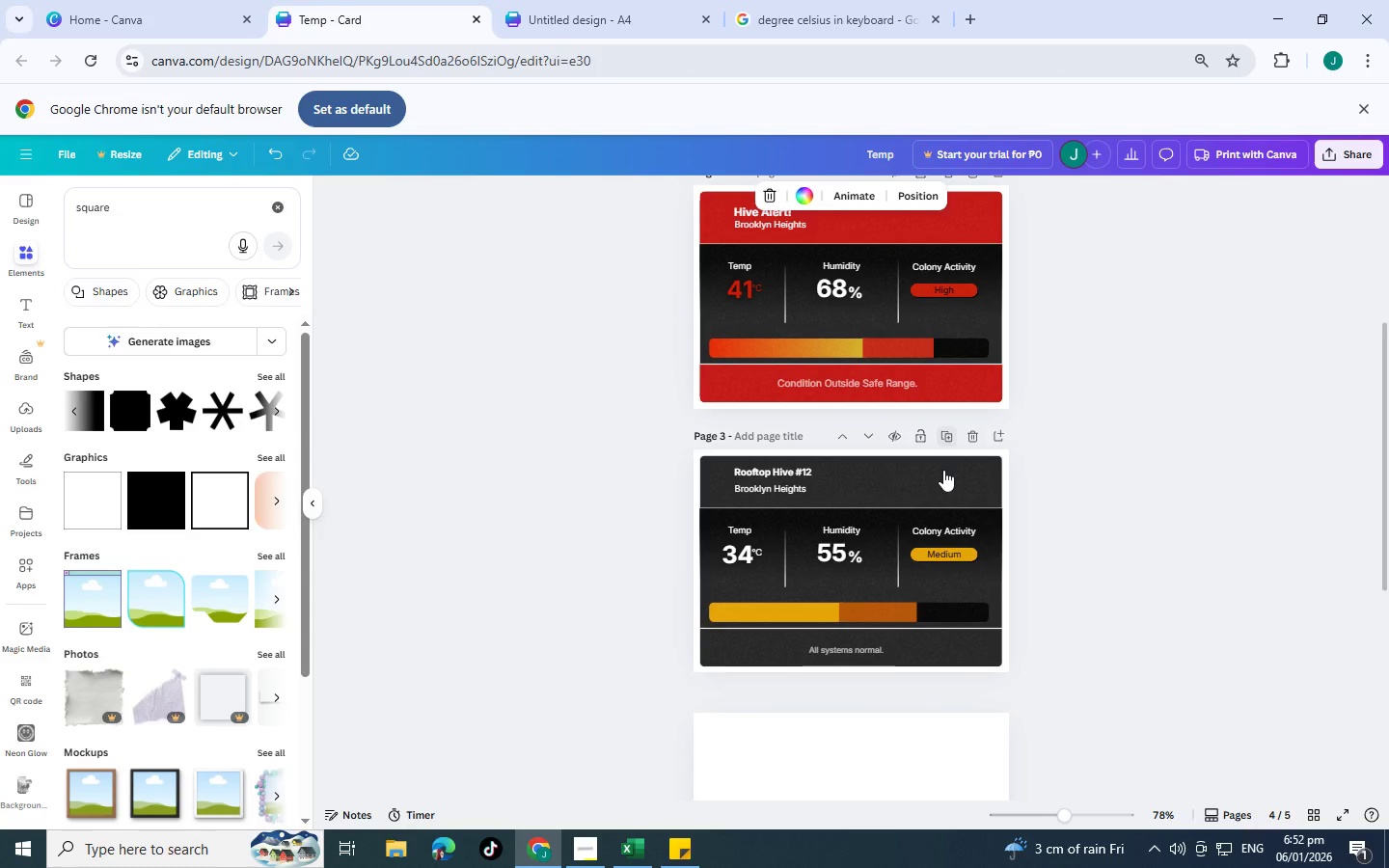 
scroll: coordinate [923, 610], scroll_direction: down, amount: 2.0
 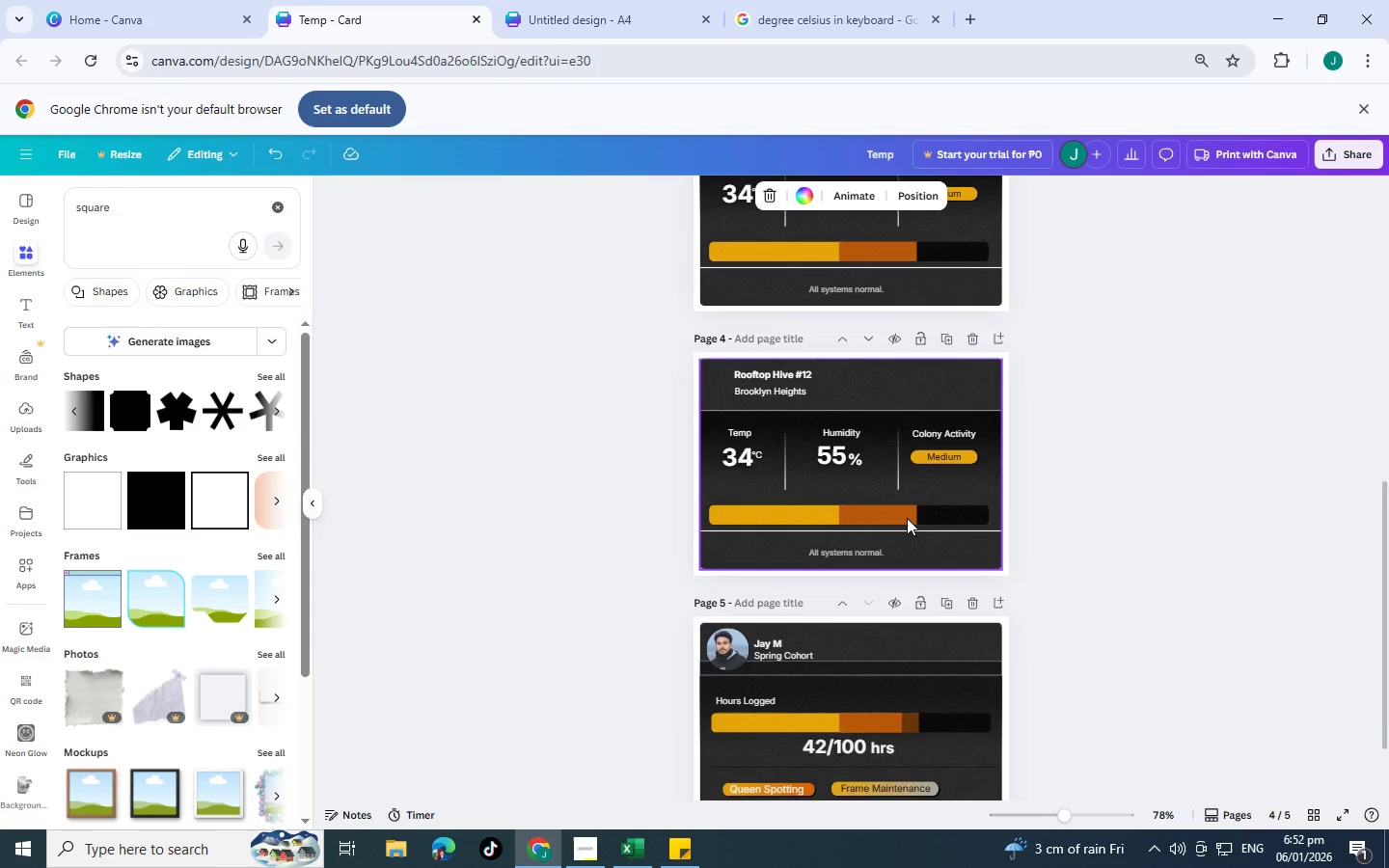 
scroll: coordinate [764, 482], scroll_direction: up, amount: 3.0
 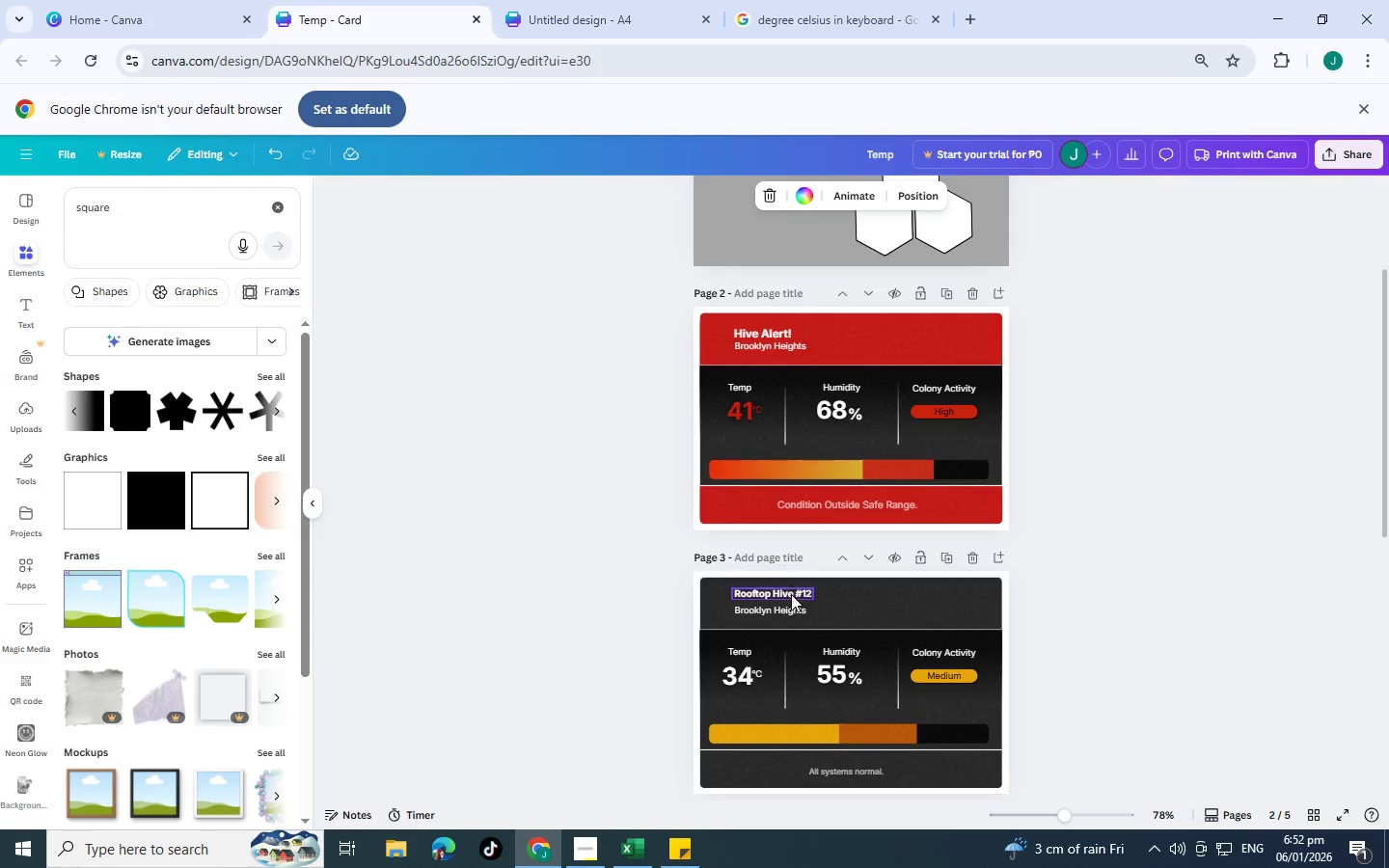 
scroll: coordinate [791, 594], scroll_direction: down, amount: 1.0
 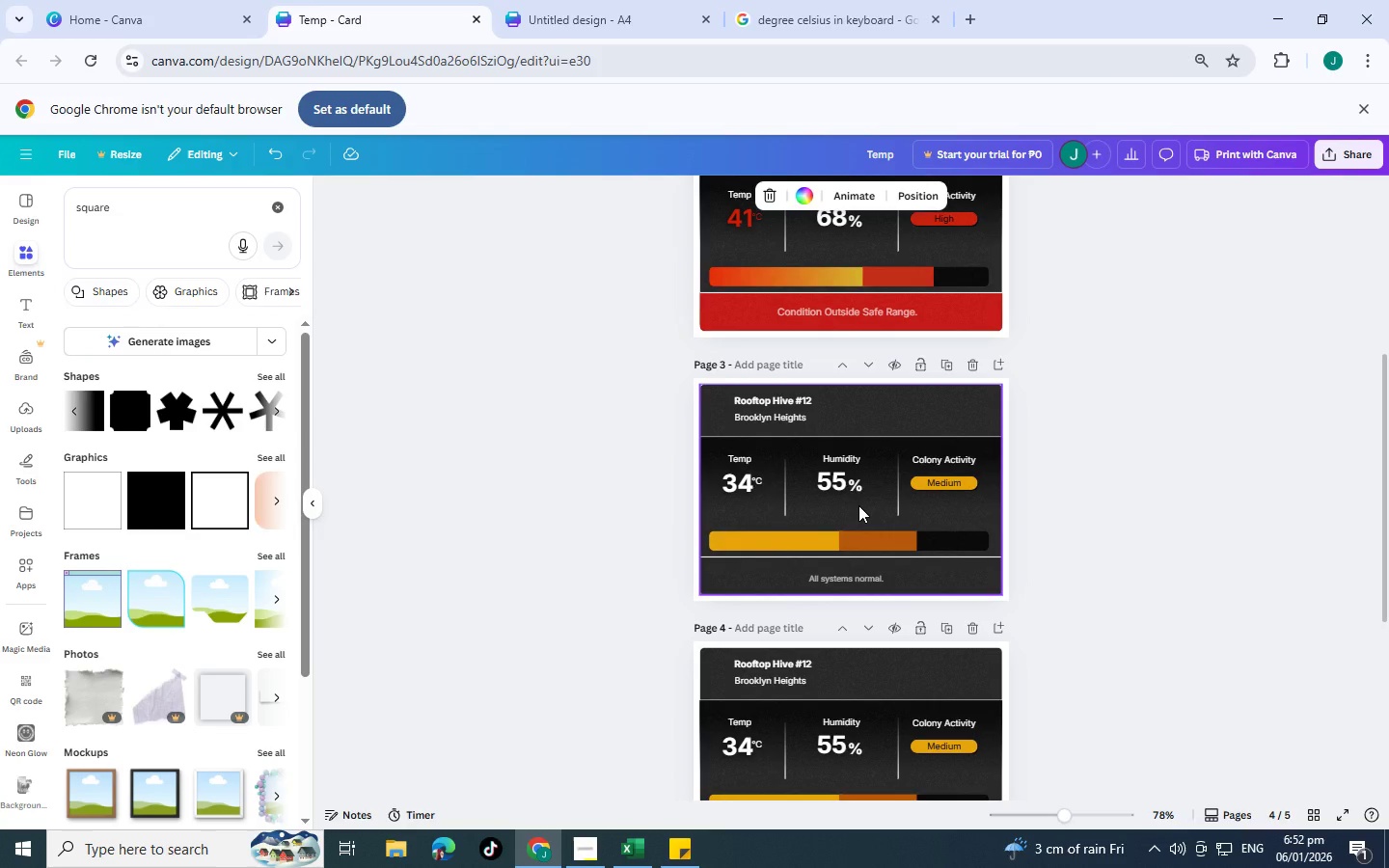 
left_click([868, 399])
 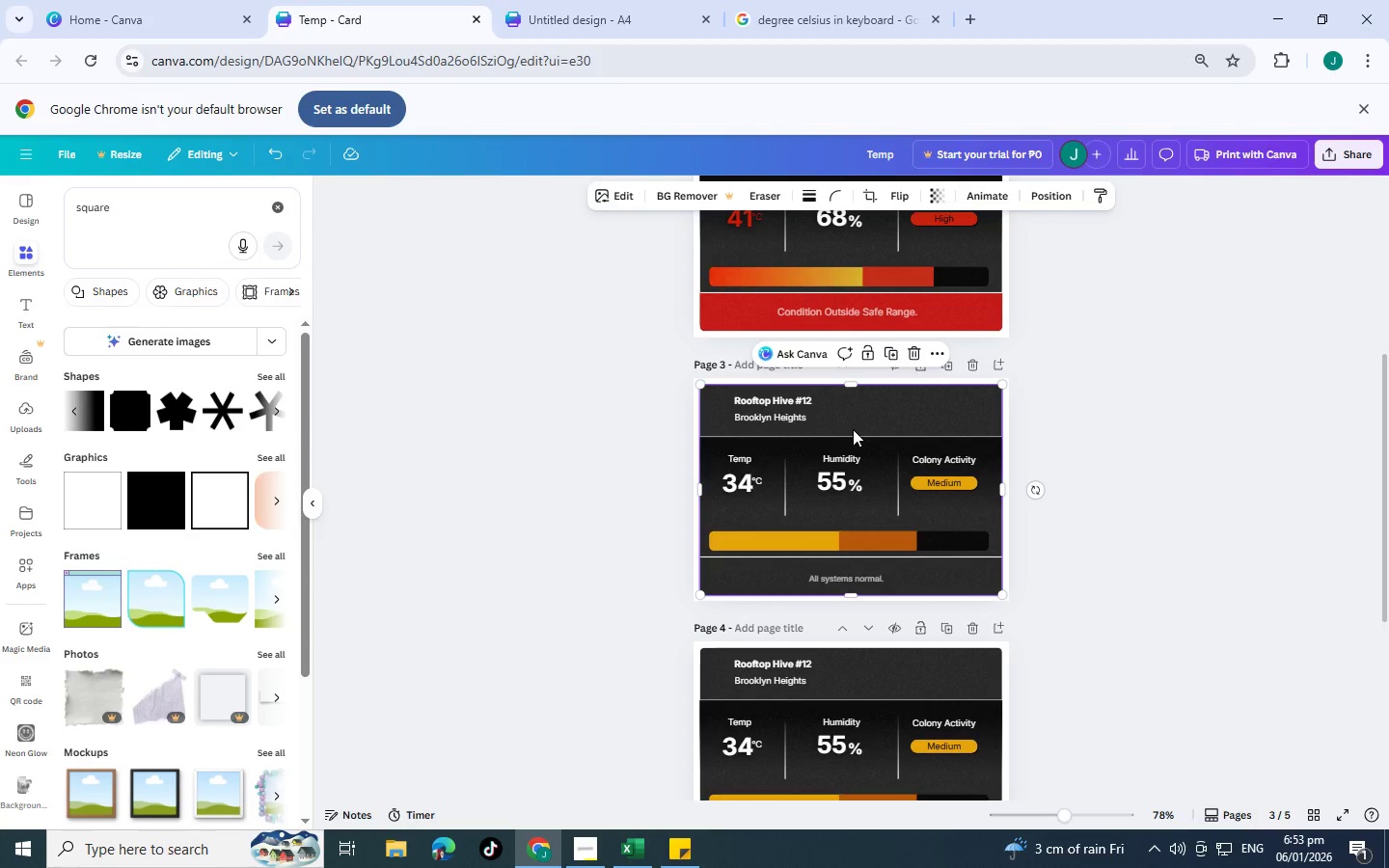 
wait(19.91)
 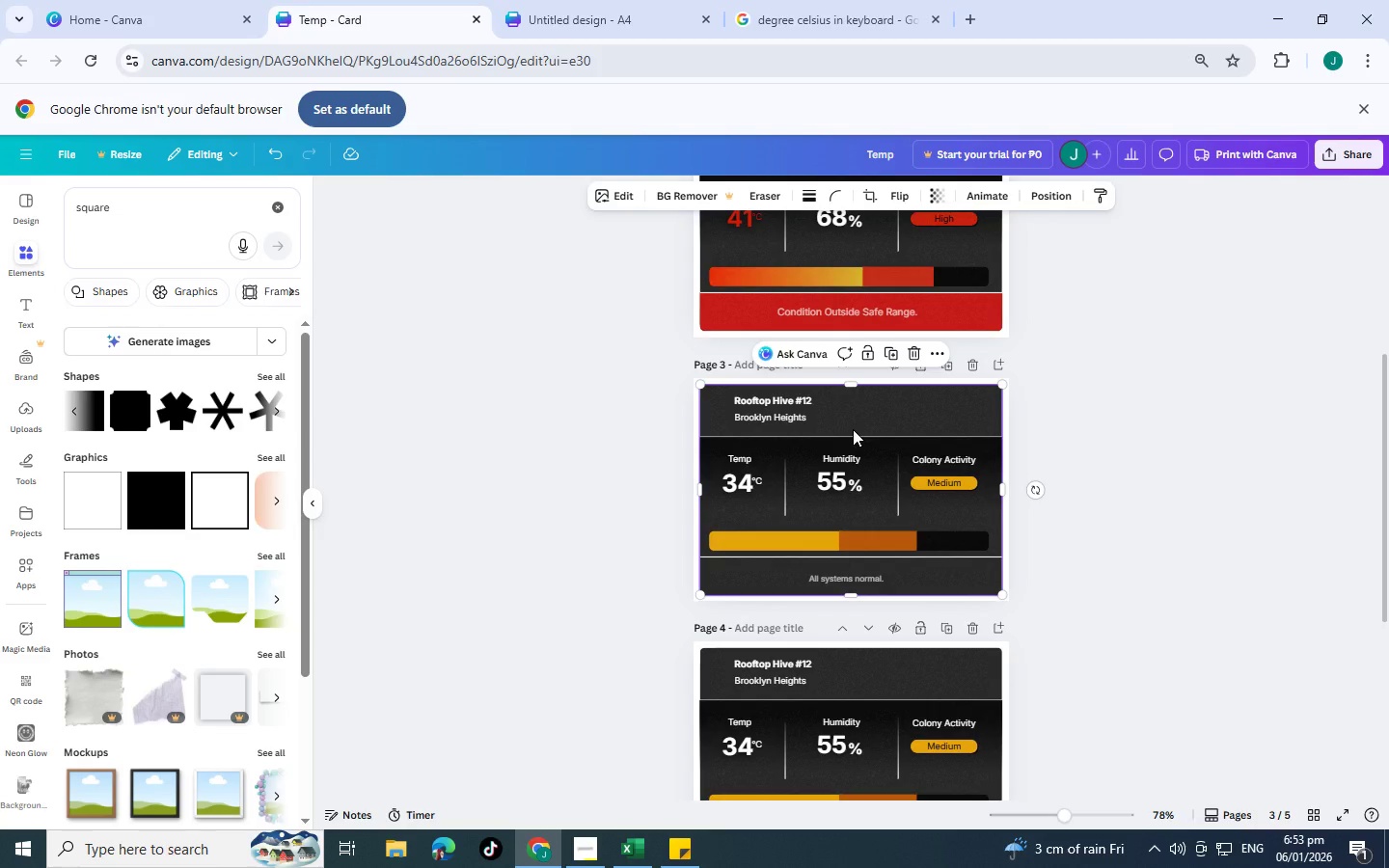 
double_click([738, 462])
 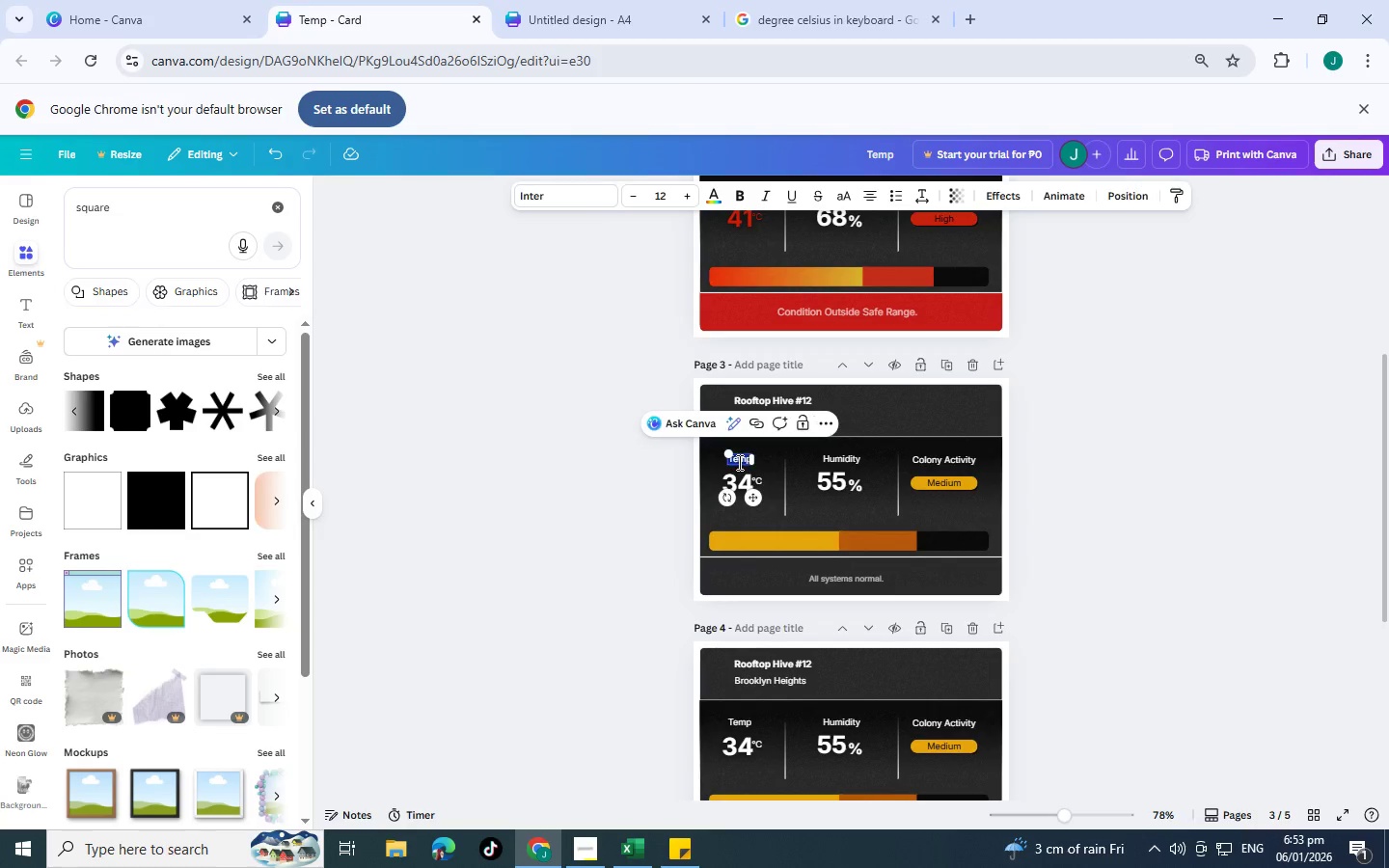 
triple_click([738, 462])
 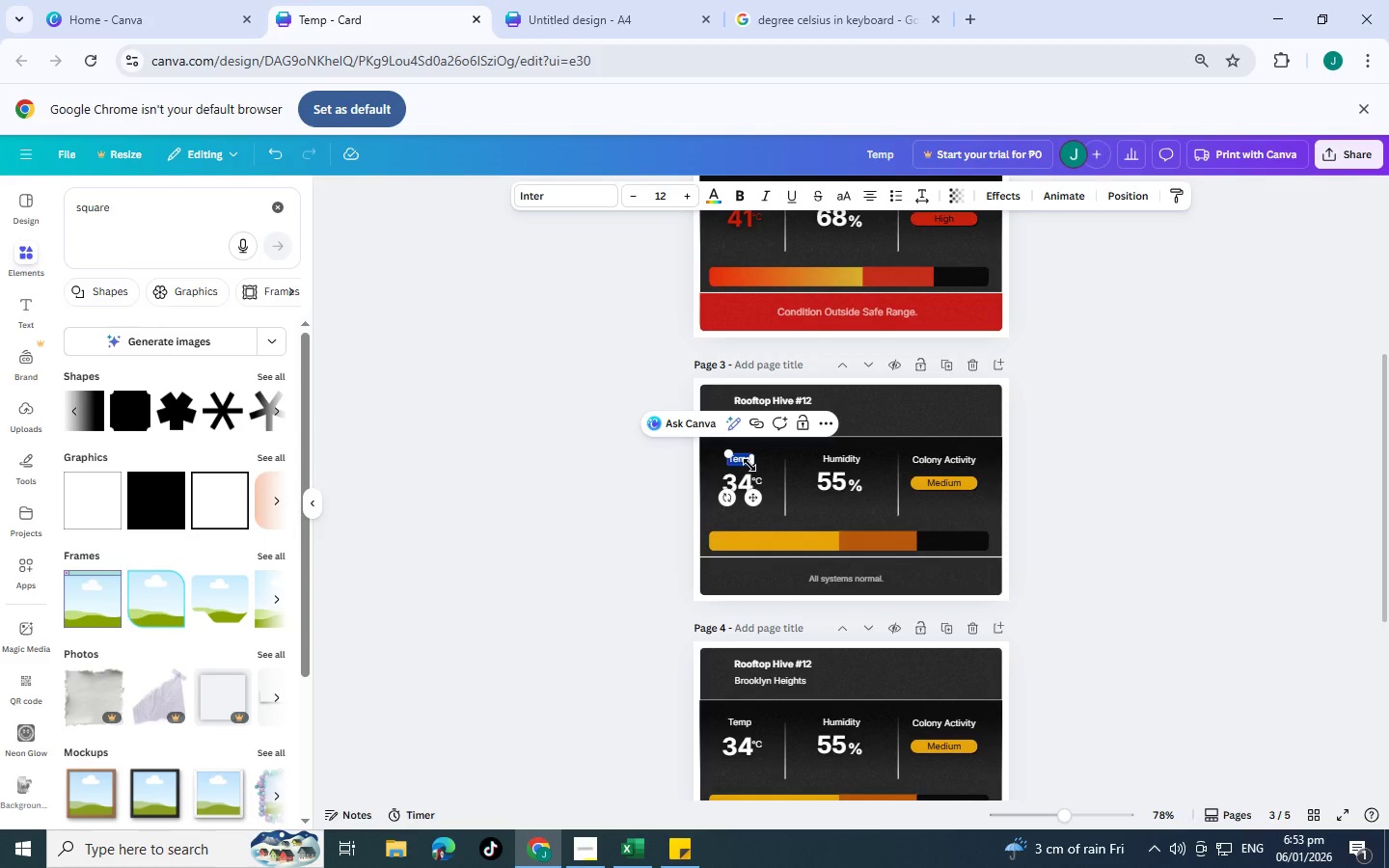 
hold_key(key=ShiftLeft, duration=0.84)
 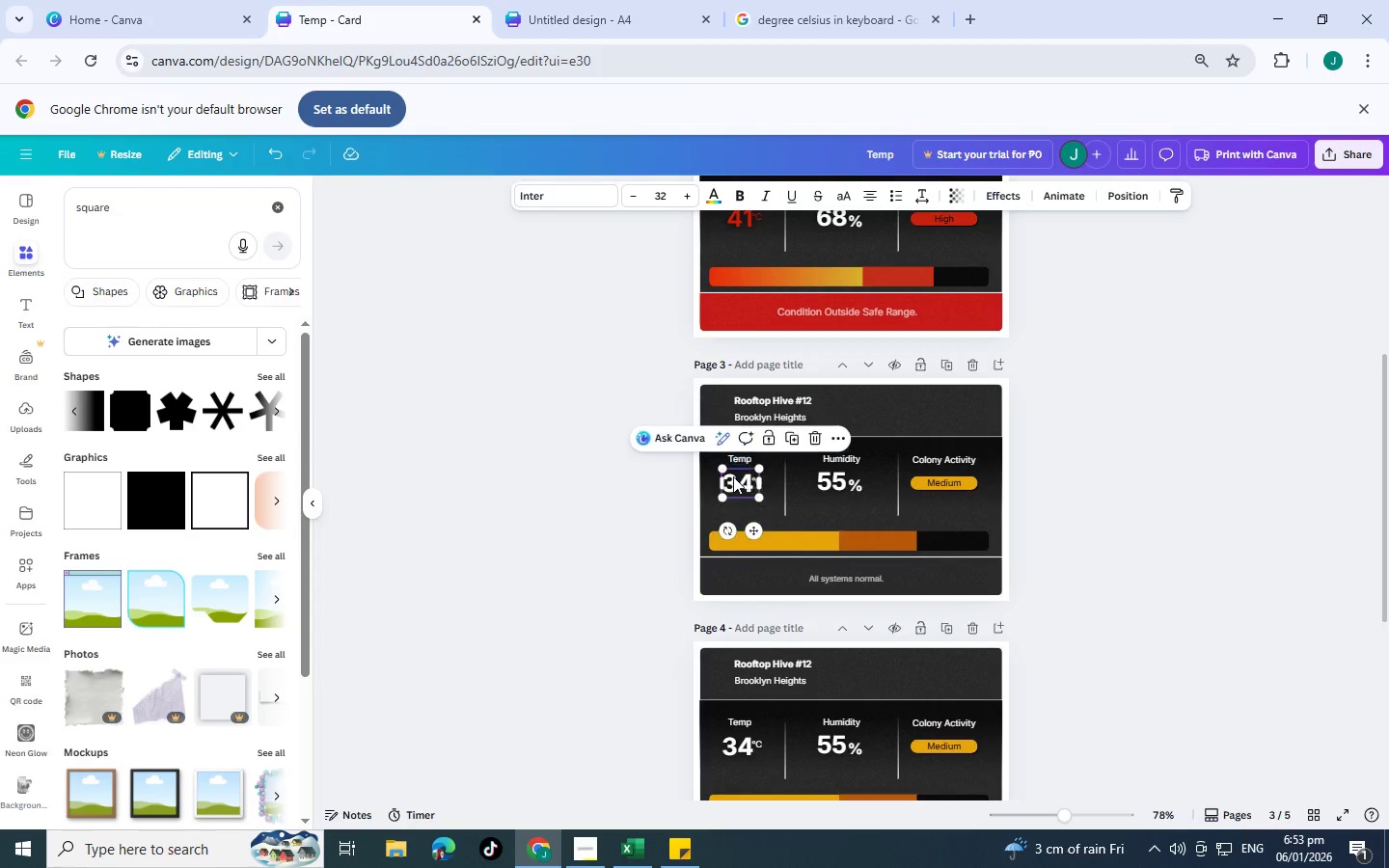 
double_click([733, 476])
 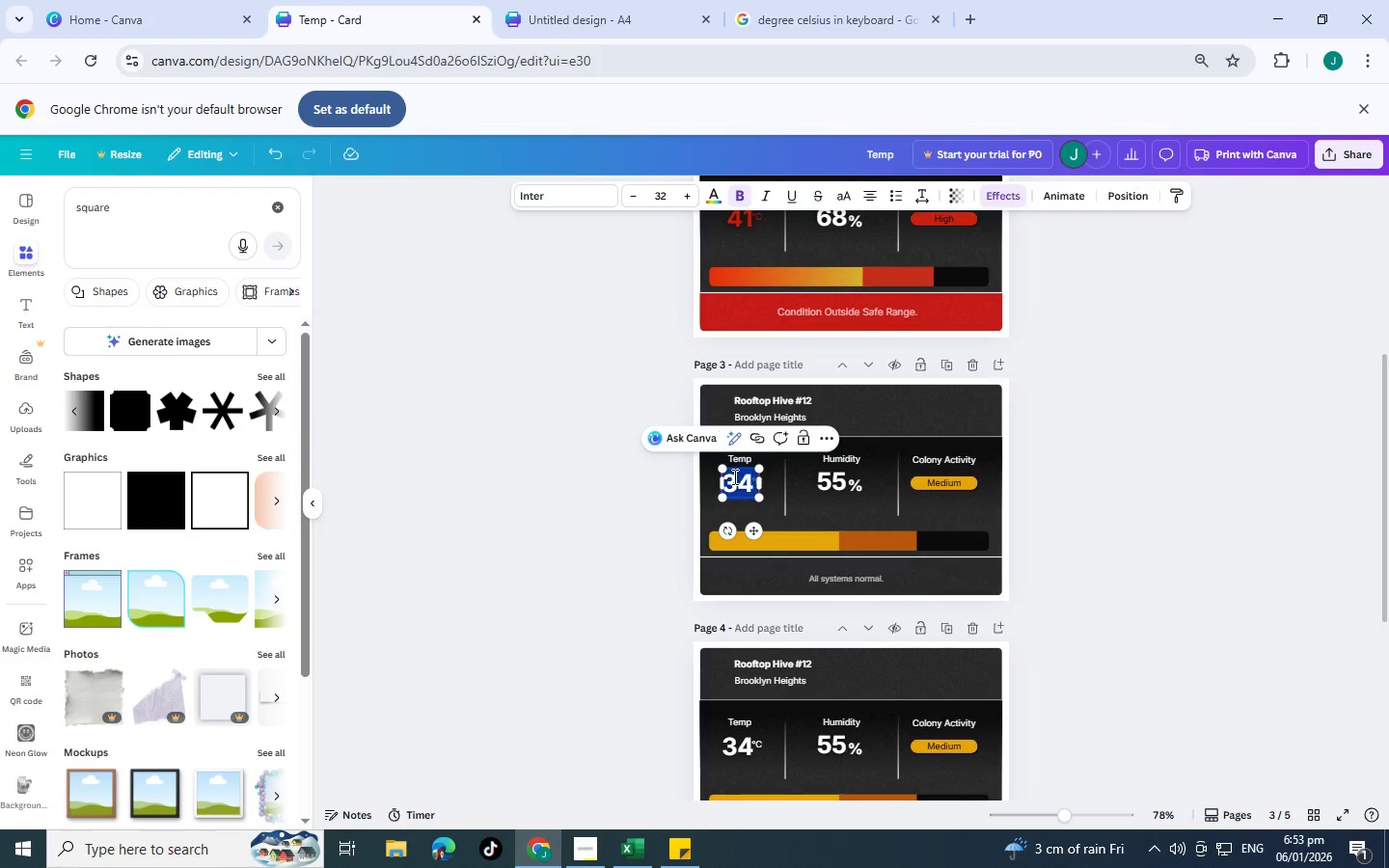 
triple_click([733, 476])
 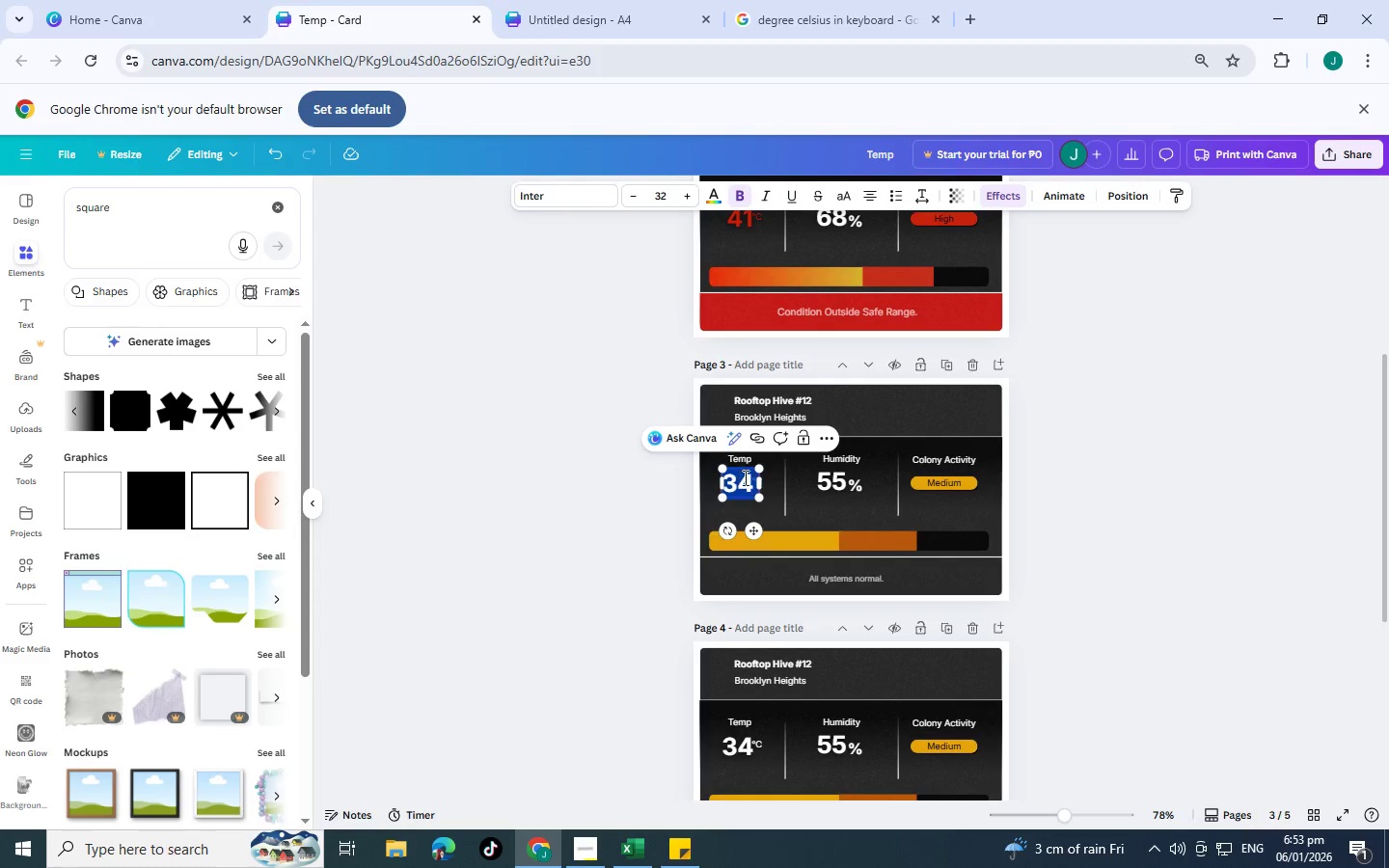 
type(Wilfl)
key(Backspace)
key(Backspace)
type(dlo)
key(Backspace)
key(Backspace)
type(flower Honey)
 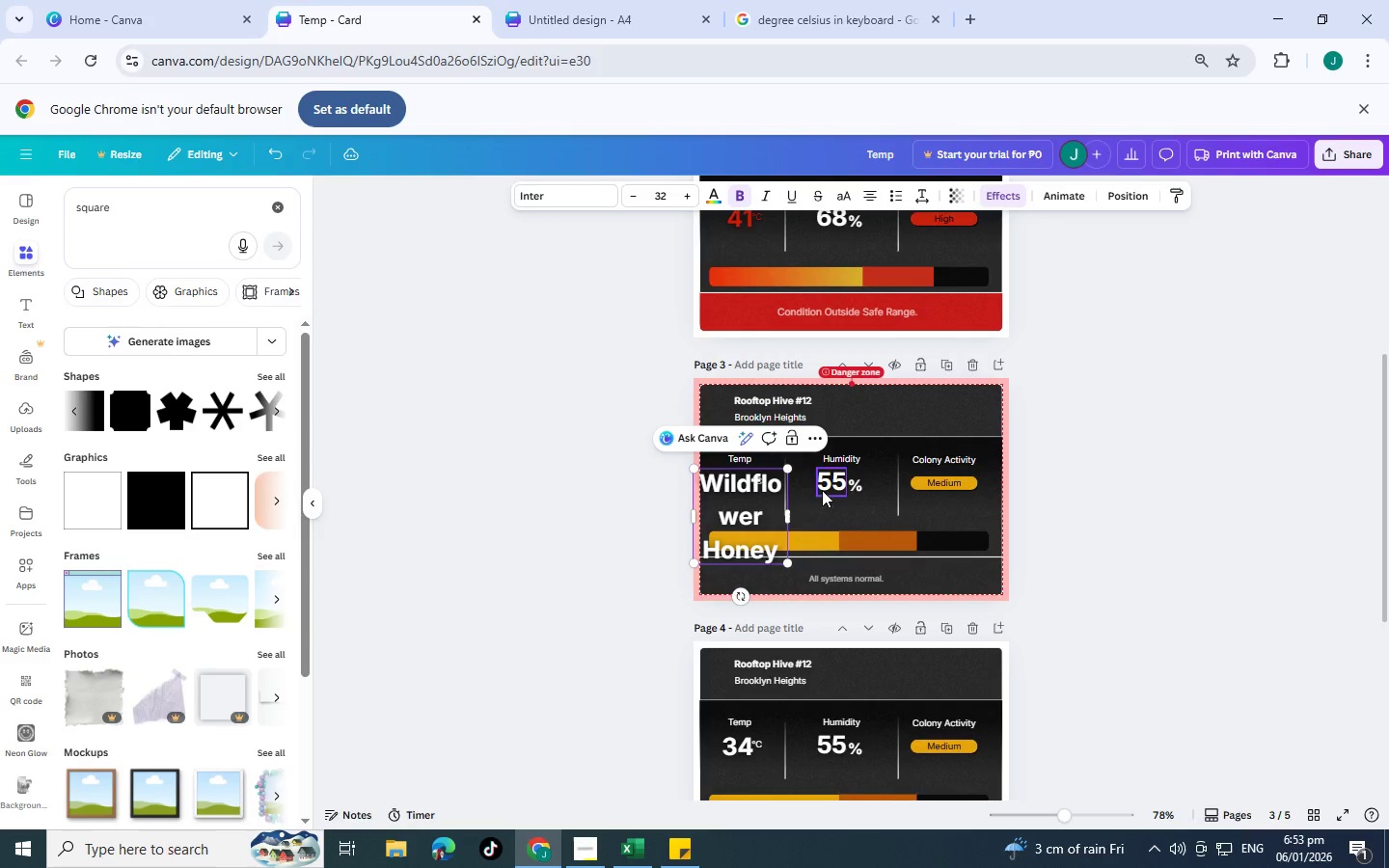 
left_click_drag(start_coordinate=[793, 520], to_coordinate=[935, 503])
 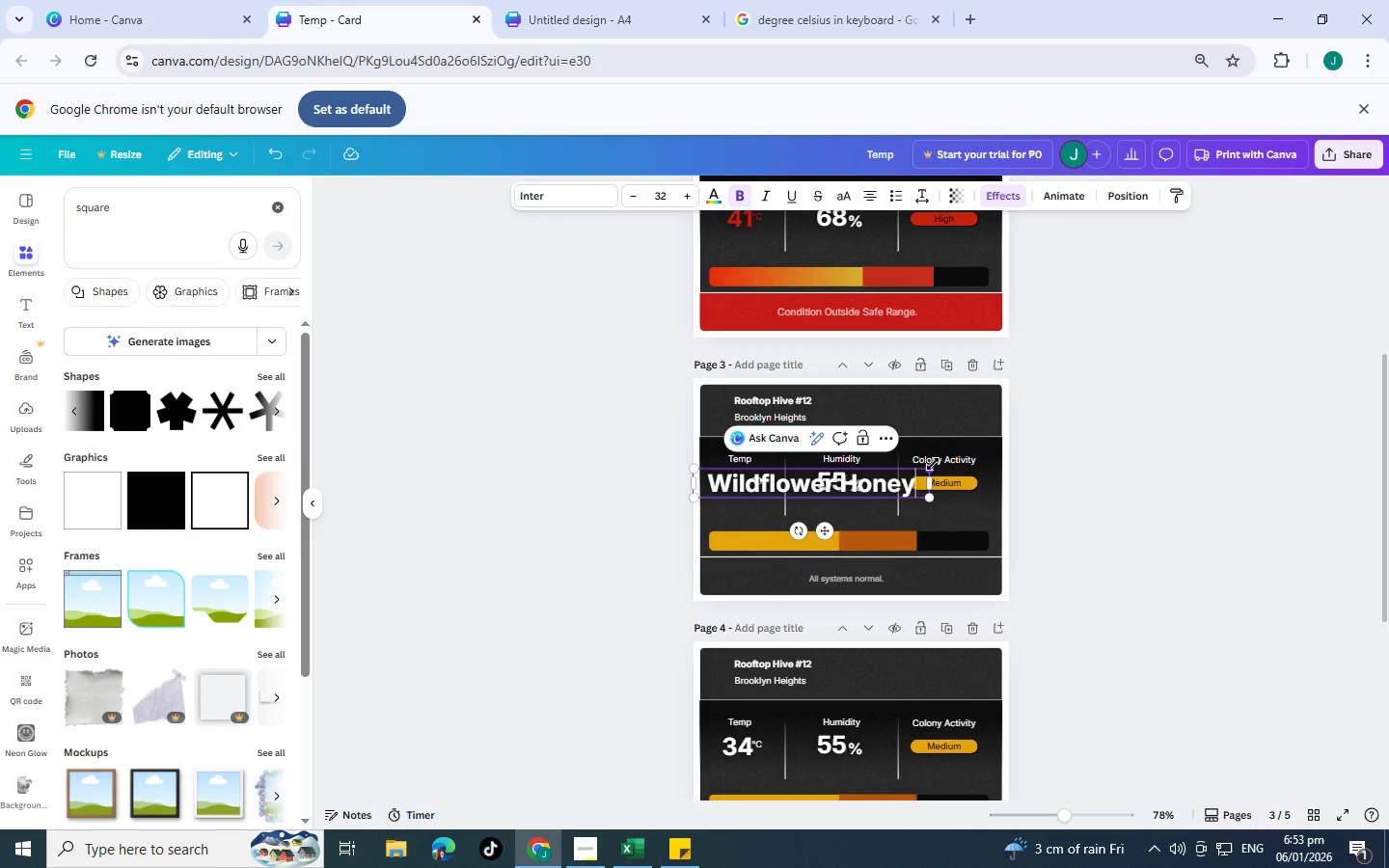 
left_click_drag(start_coordinate=[932, 464], to_coordinate=[852, 484])
 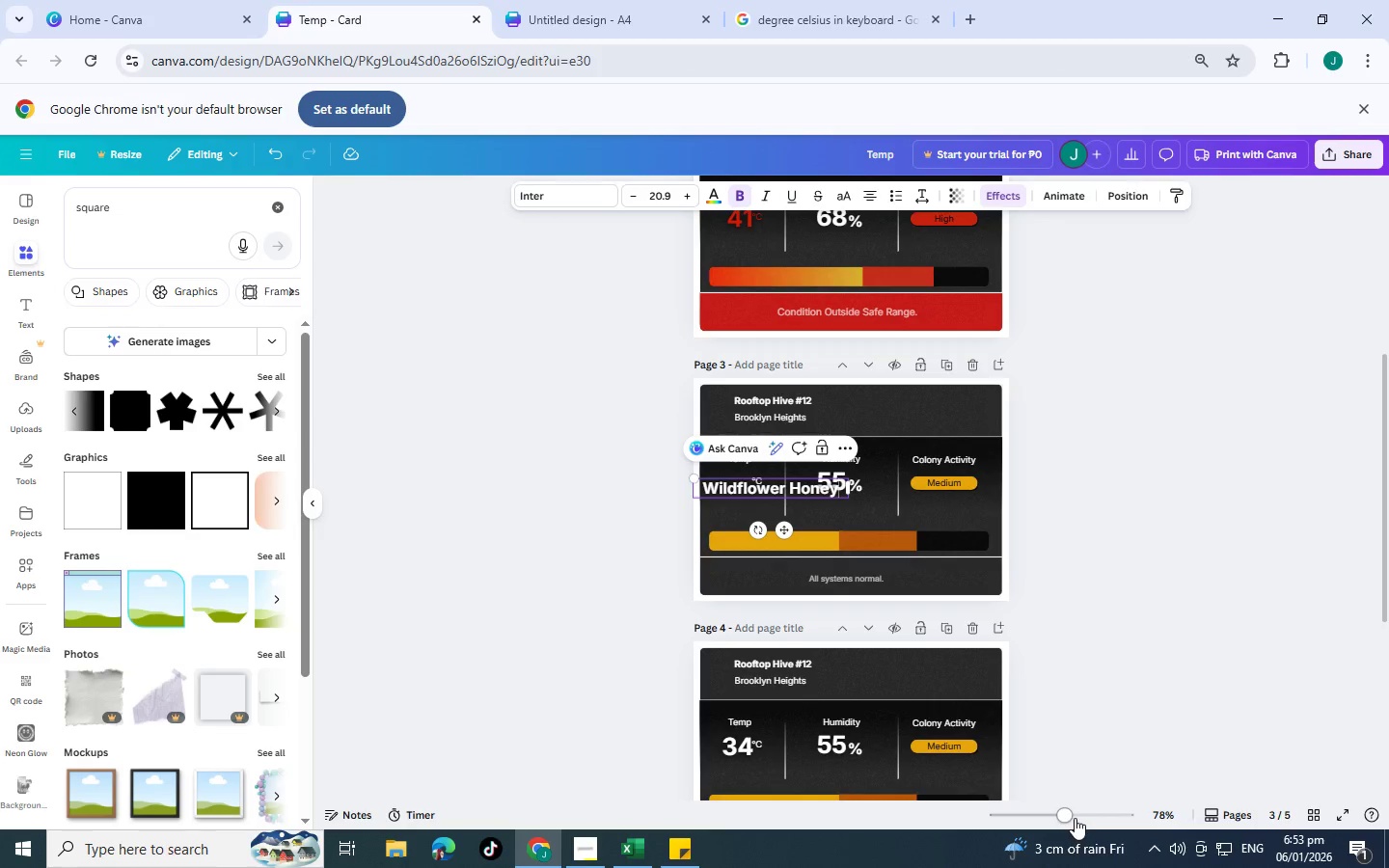 
left_click([1080, 818])
 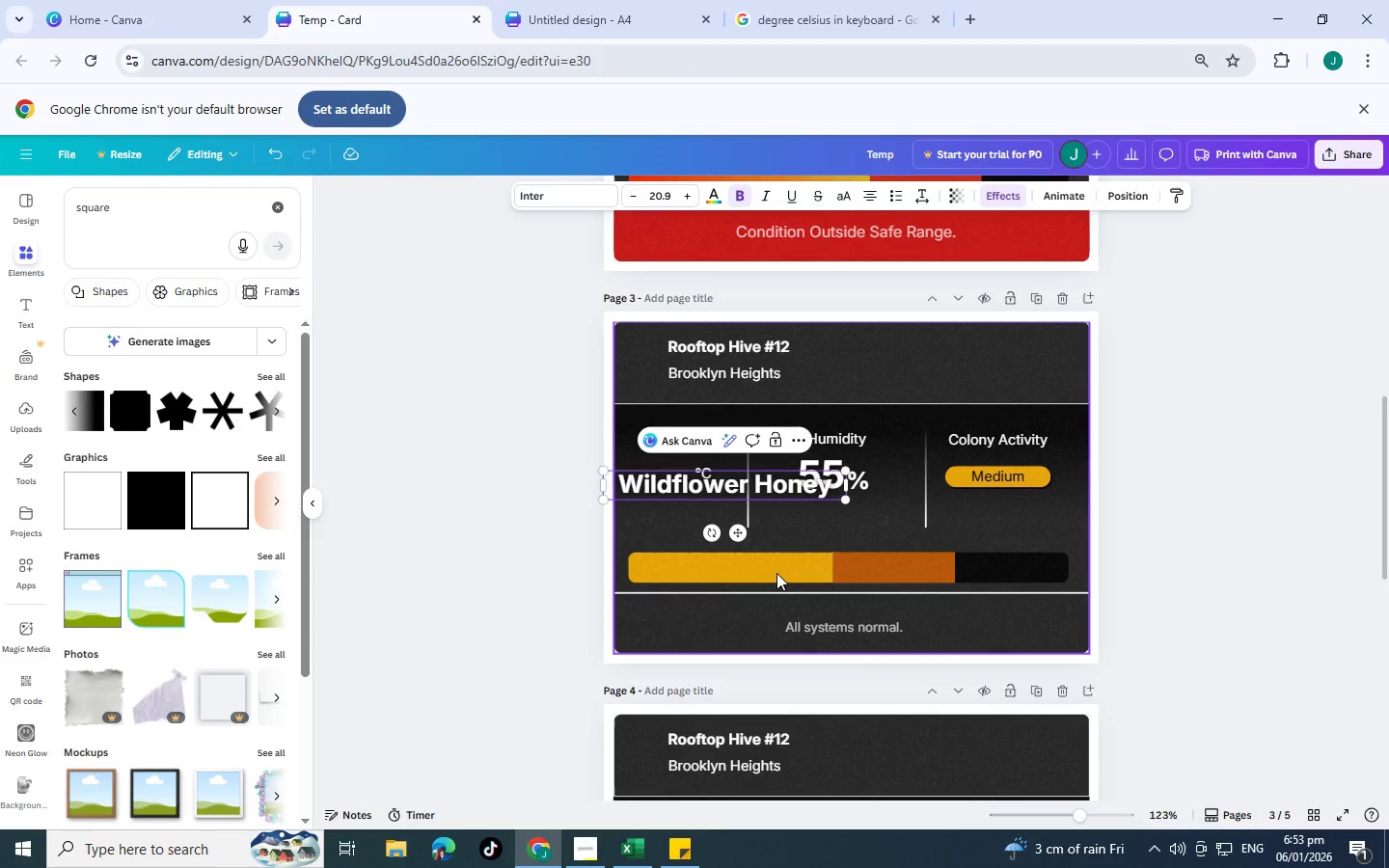 
scroll: coordinate [779, 577], scroll_direction: up, amount: 2.0
 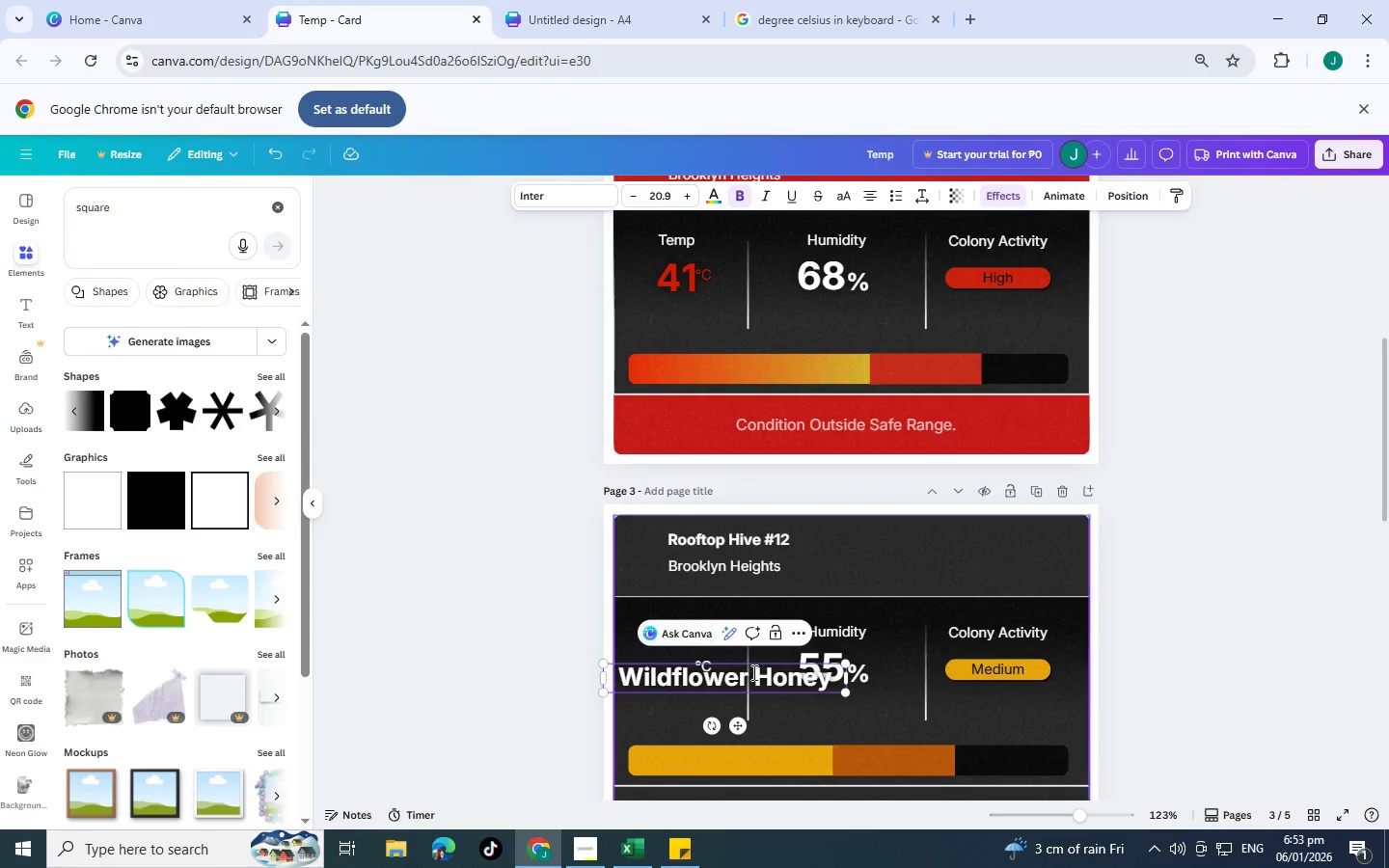 
left_click([749, 675])
 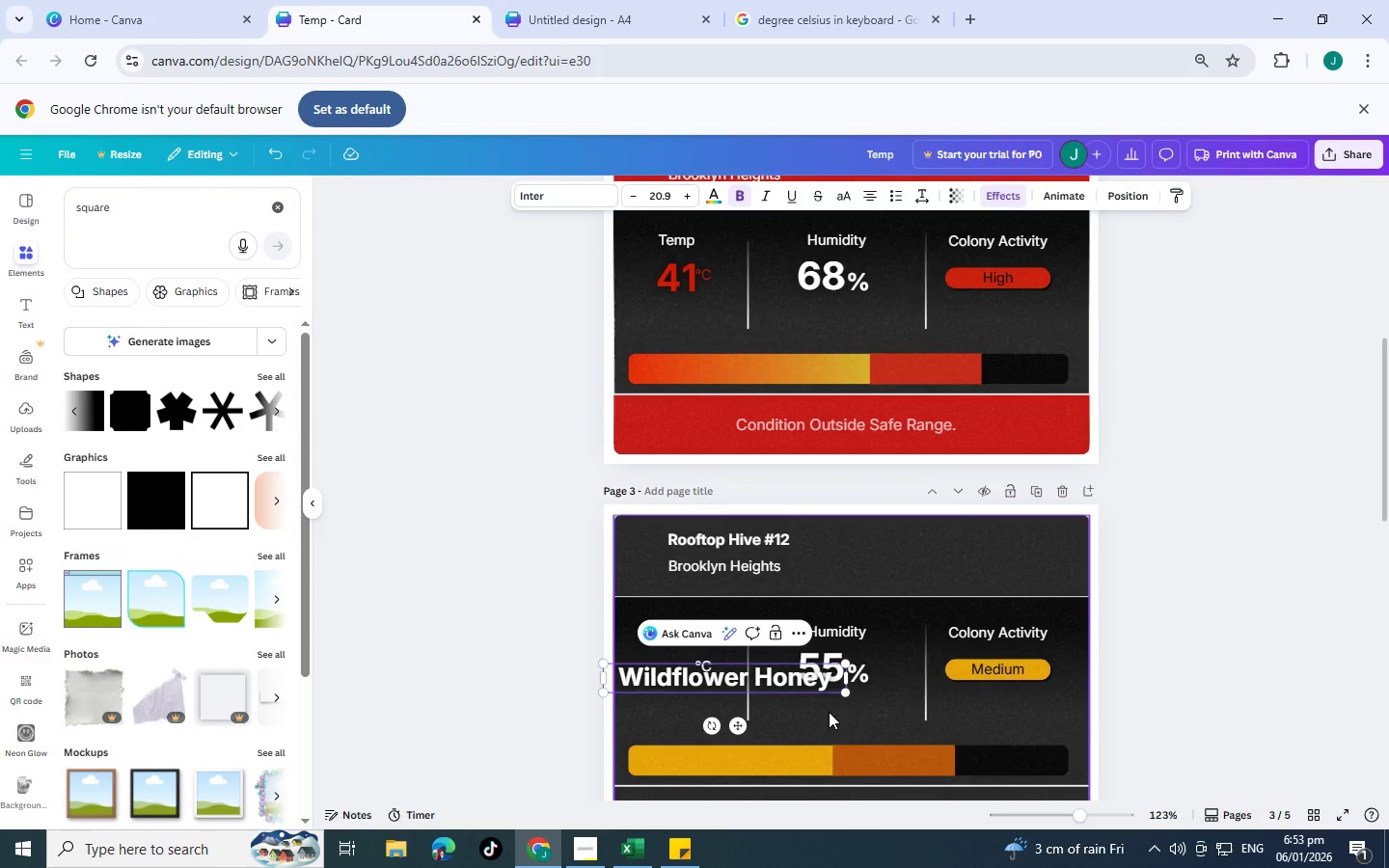 
left_click([831, 719])
 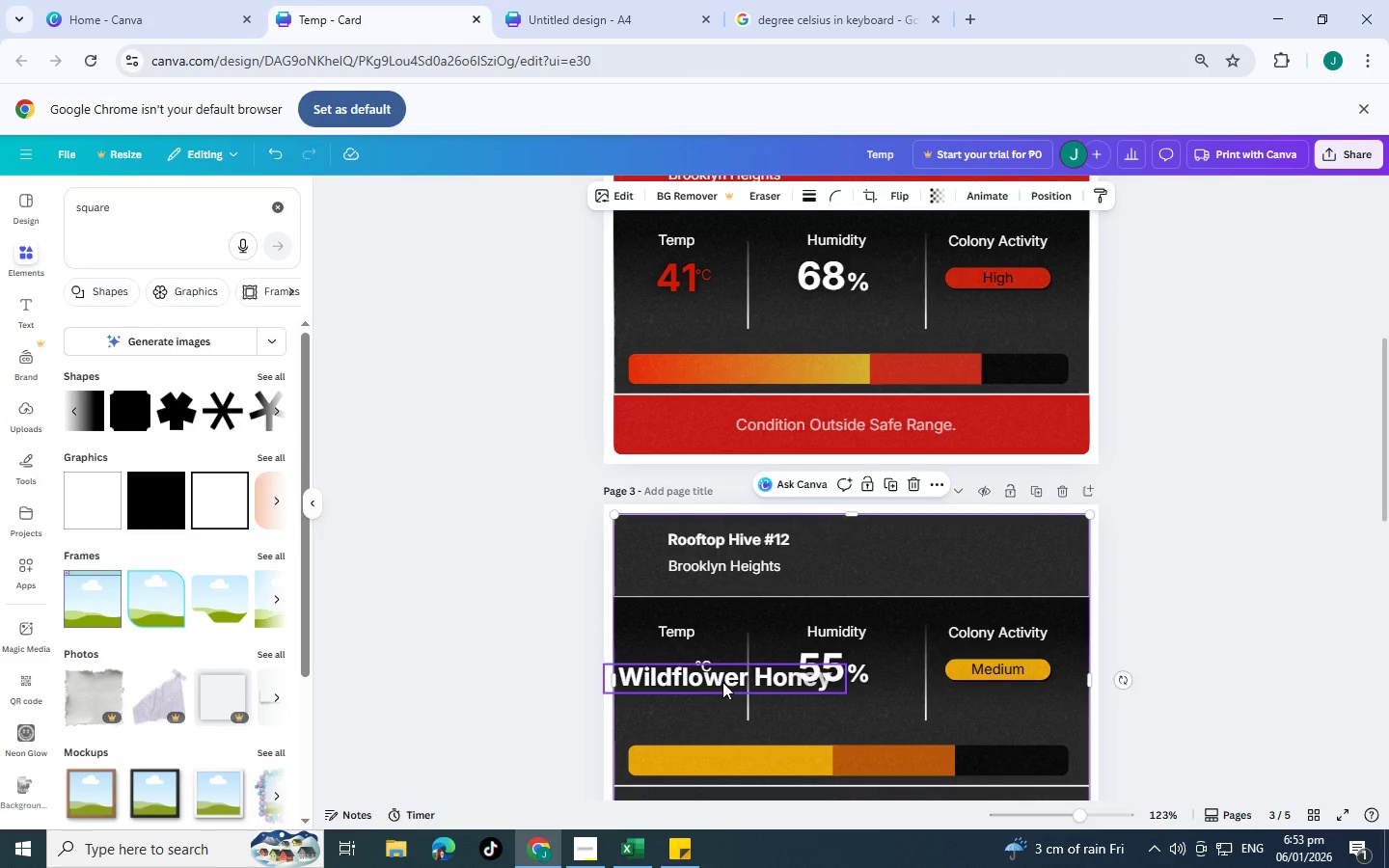 
left_click_drag(start_coordinate=[722, 682], to_coordinate=[785, 599])
 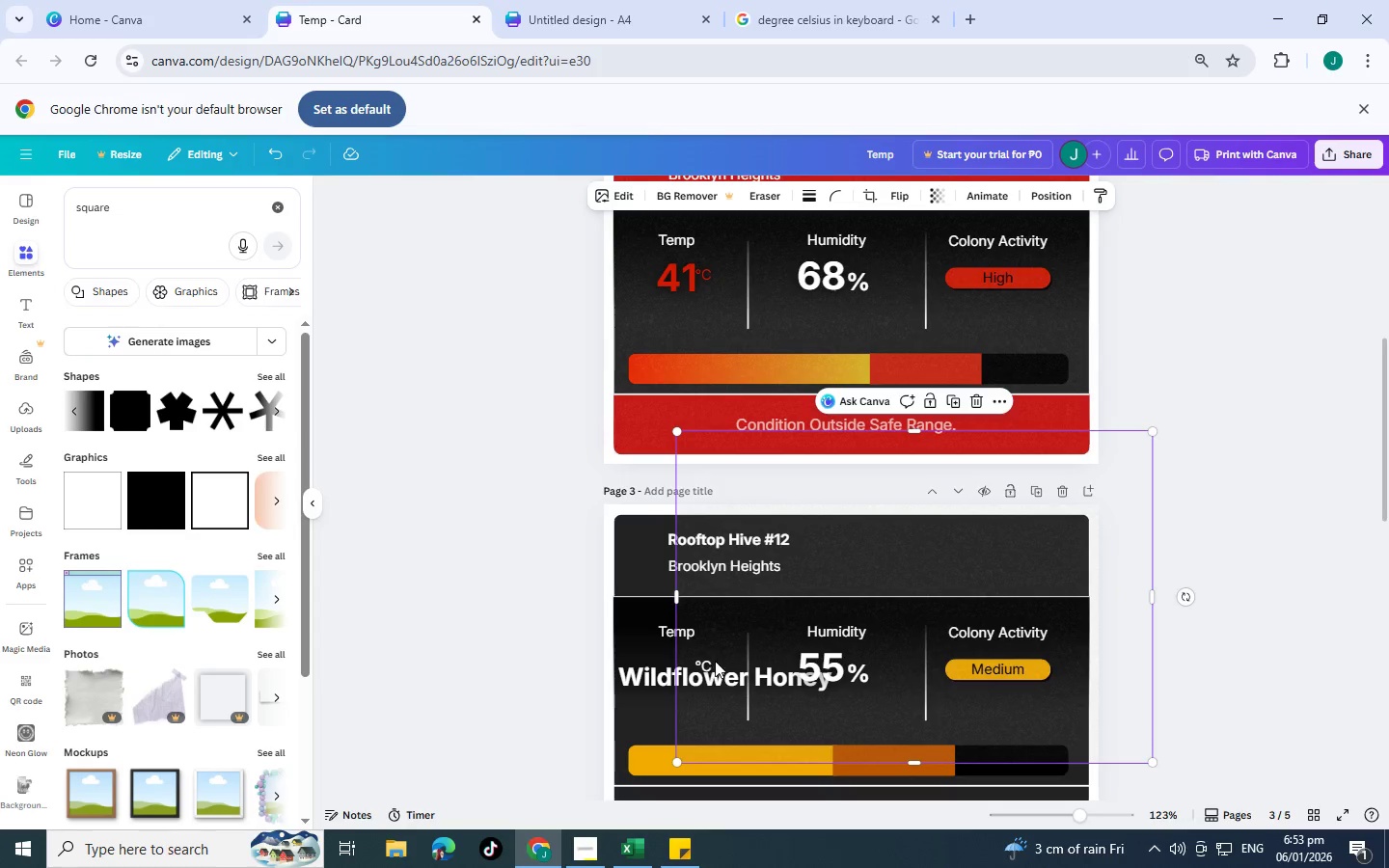 
key(Control+Z)
 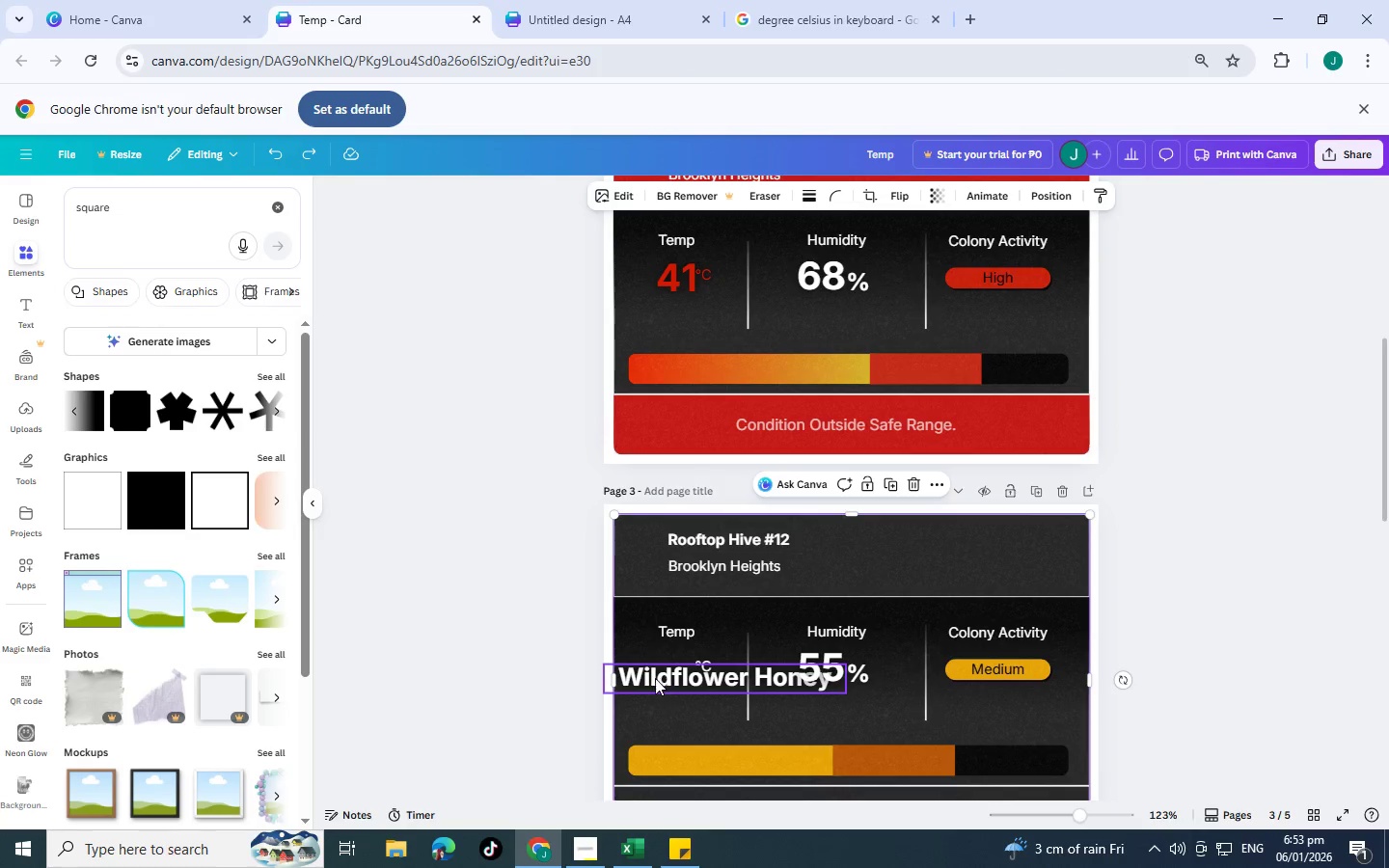 
left_click([652, 678])
 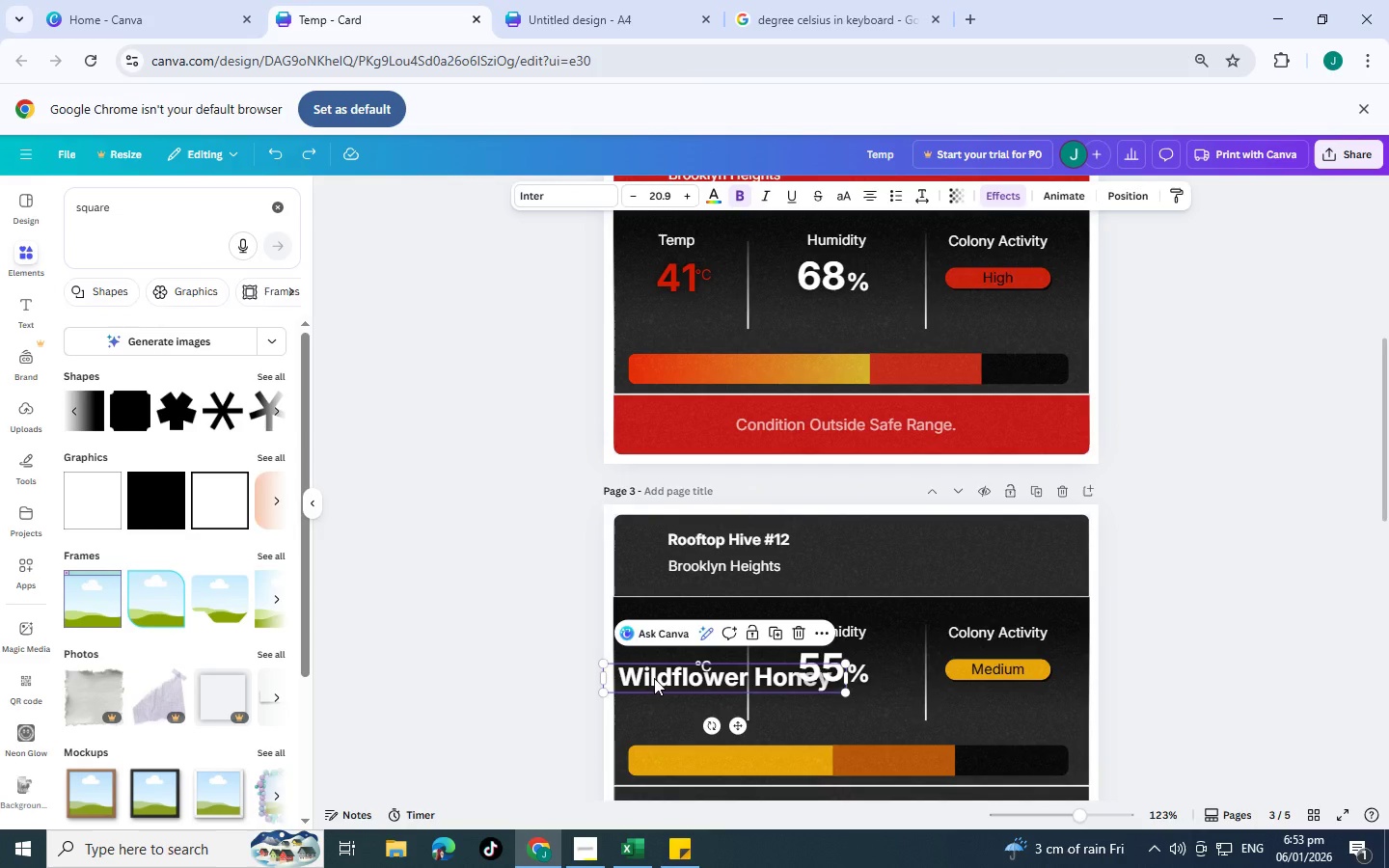 
left_click_drag(start_coordinate=[651, 678], to_coordinate=[821, 557])
 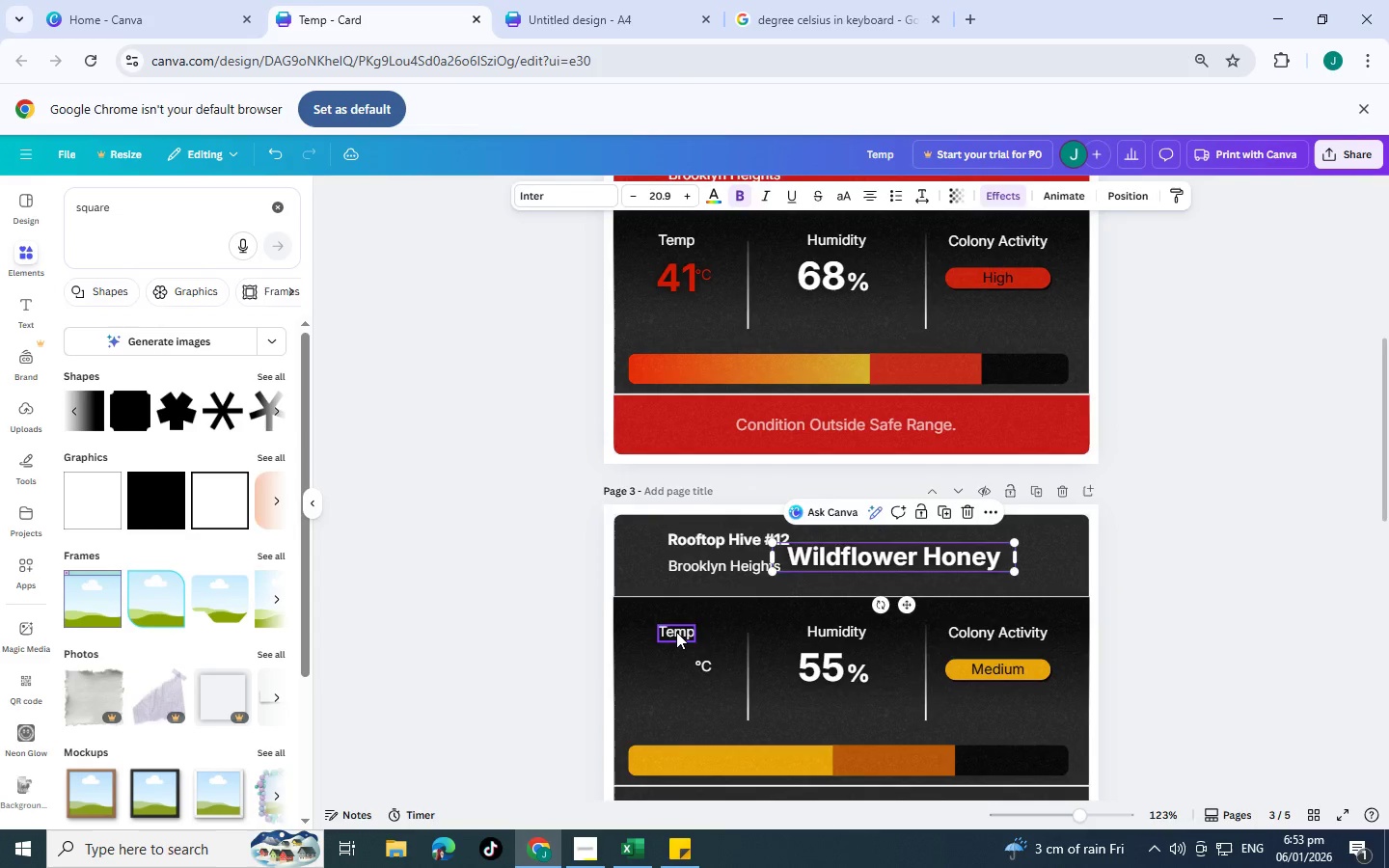 
left_click([676, 632])
 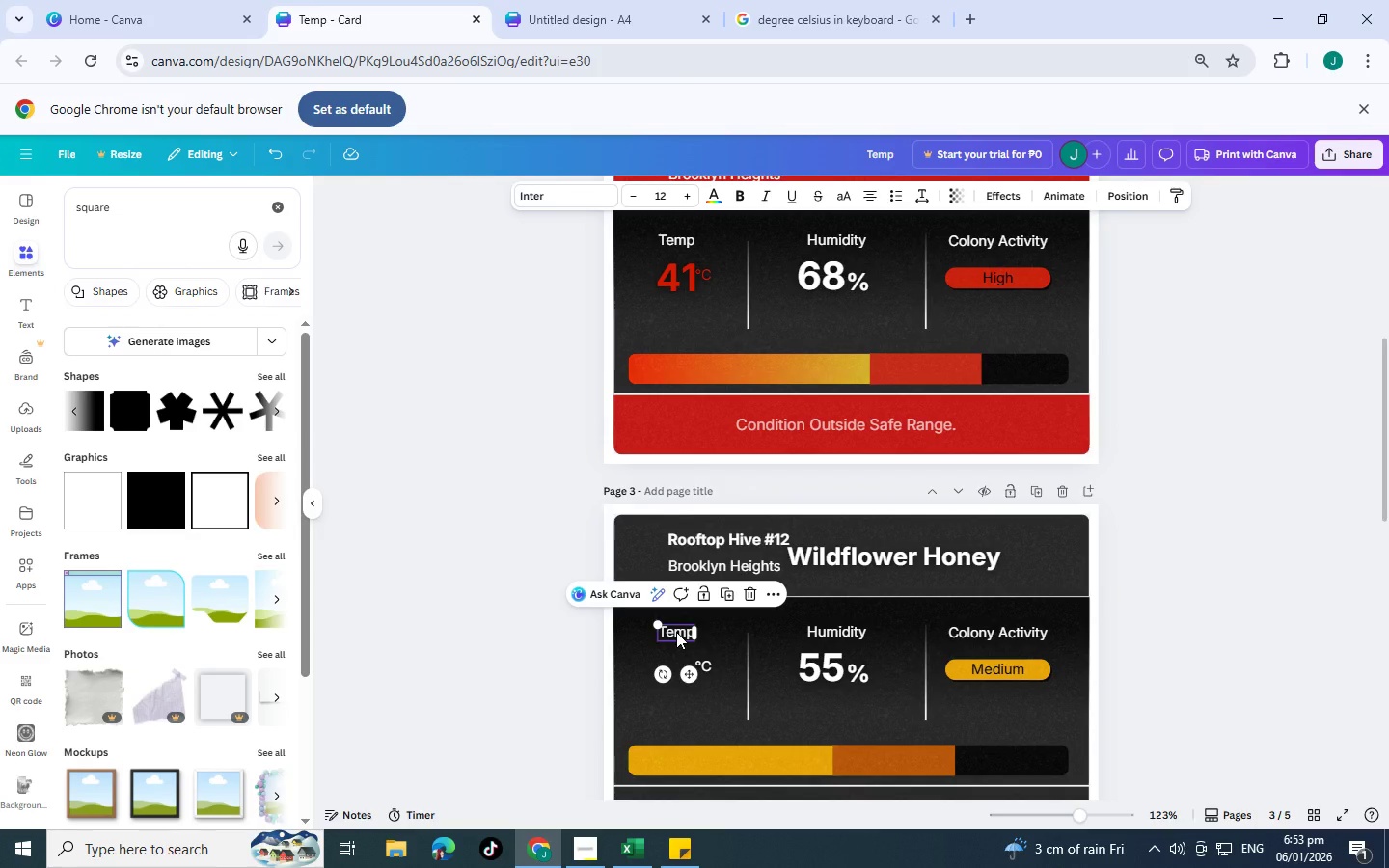 
key(Delete)
 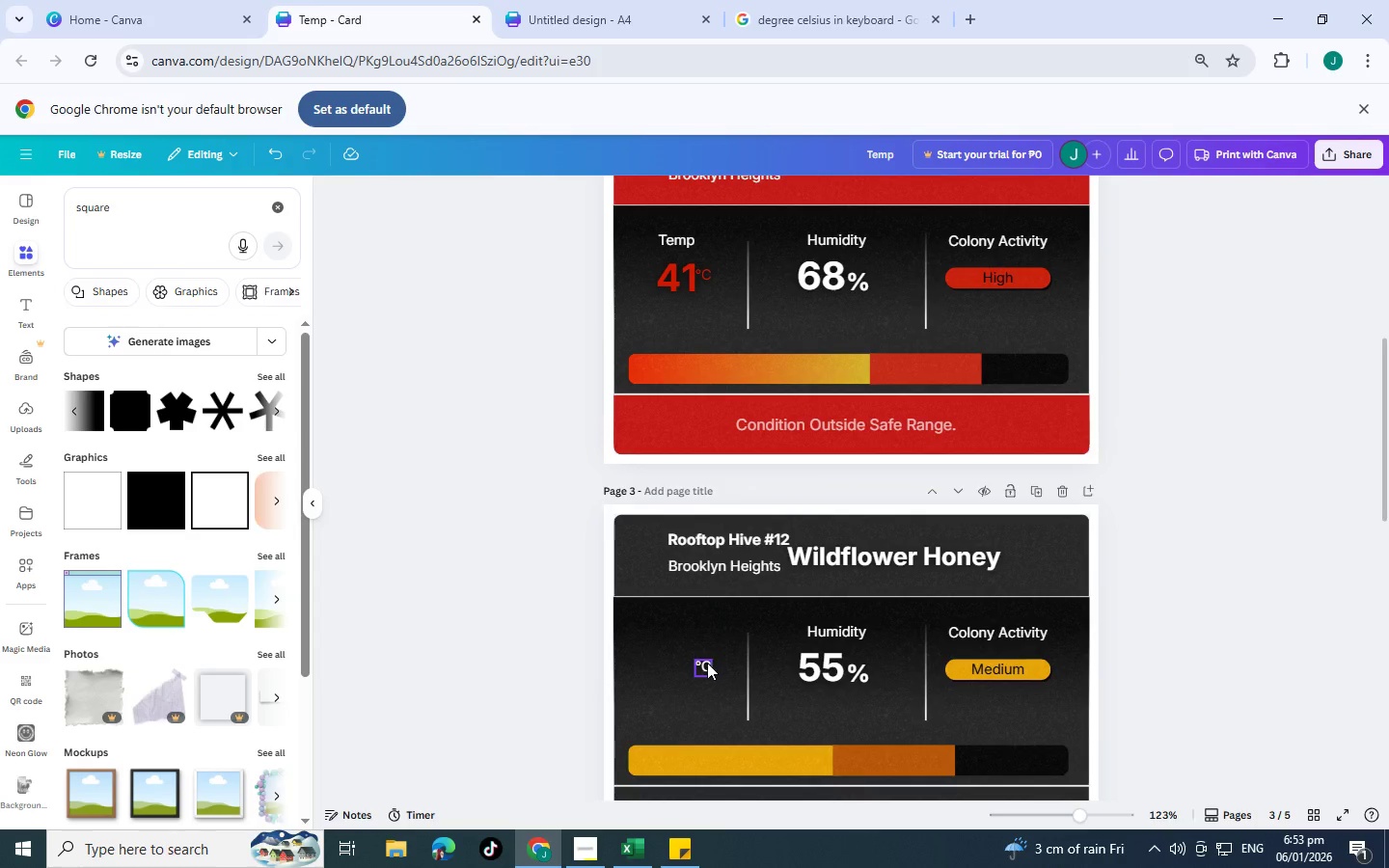 
left_click([704, 664])
 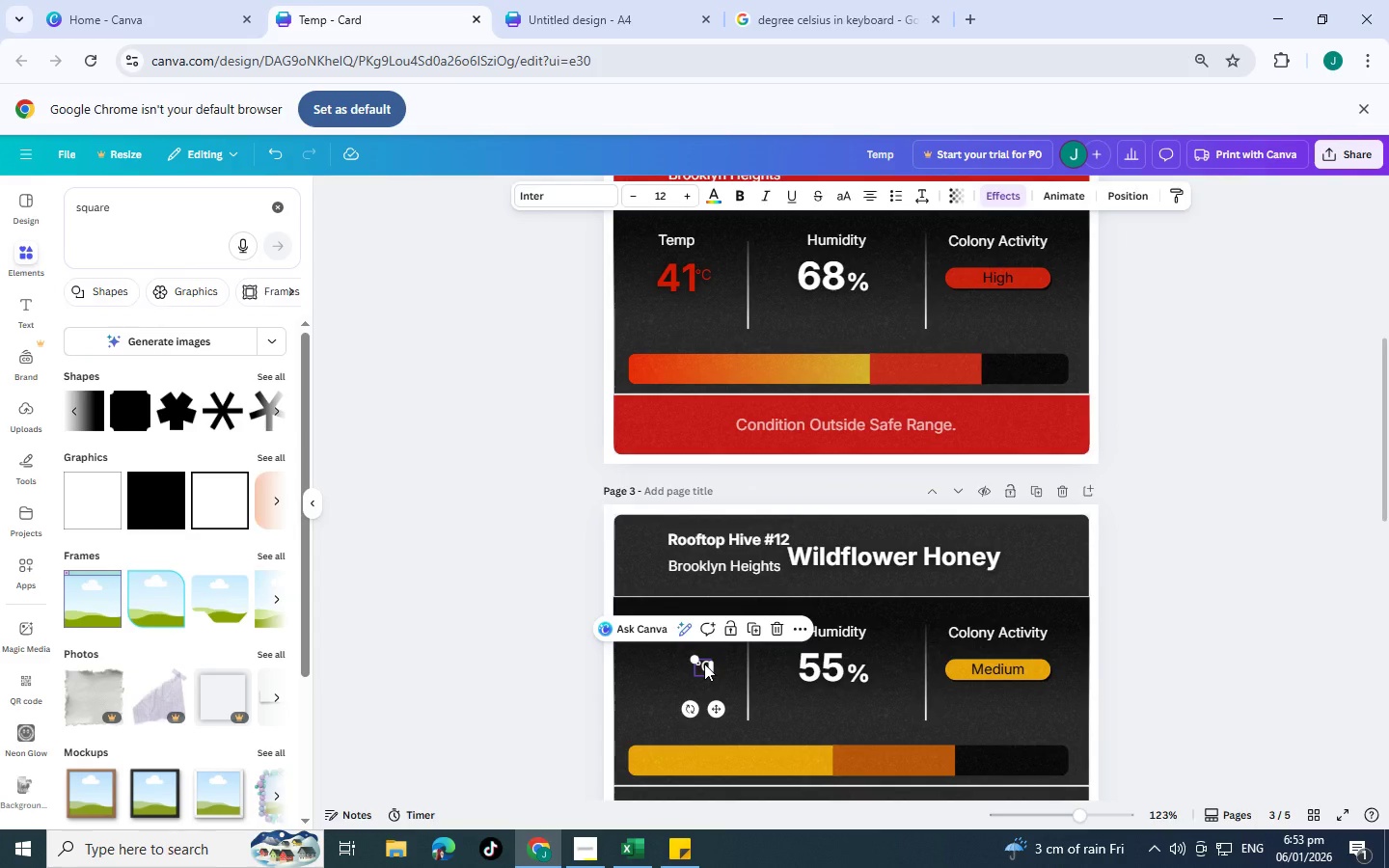 
key(Delete)
 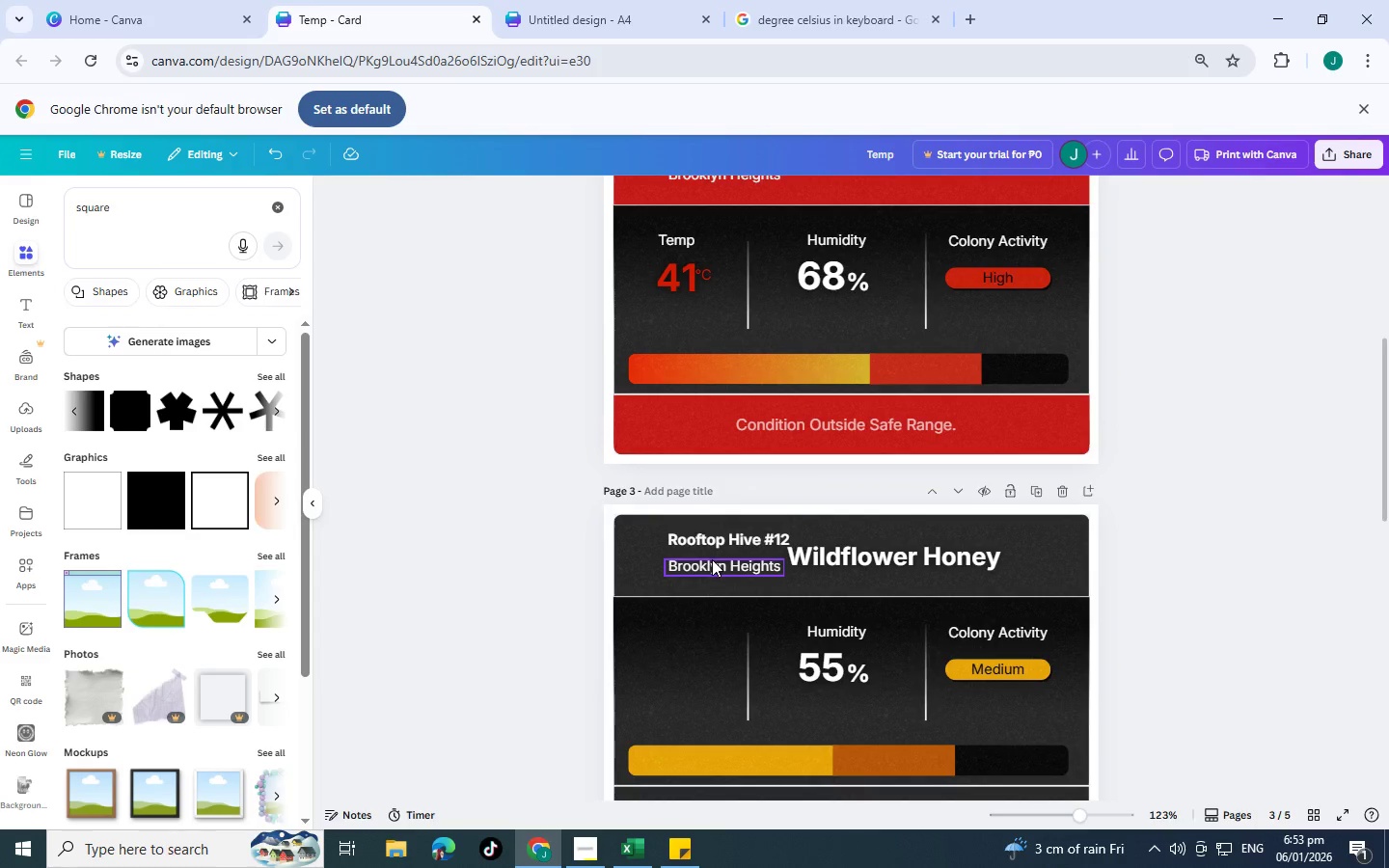 
left_click_drag(start_coordinate=[712, 559], to_coordinate=[673, 637])
 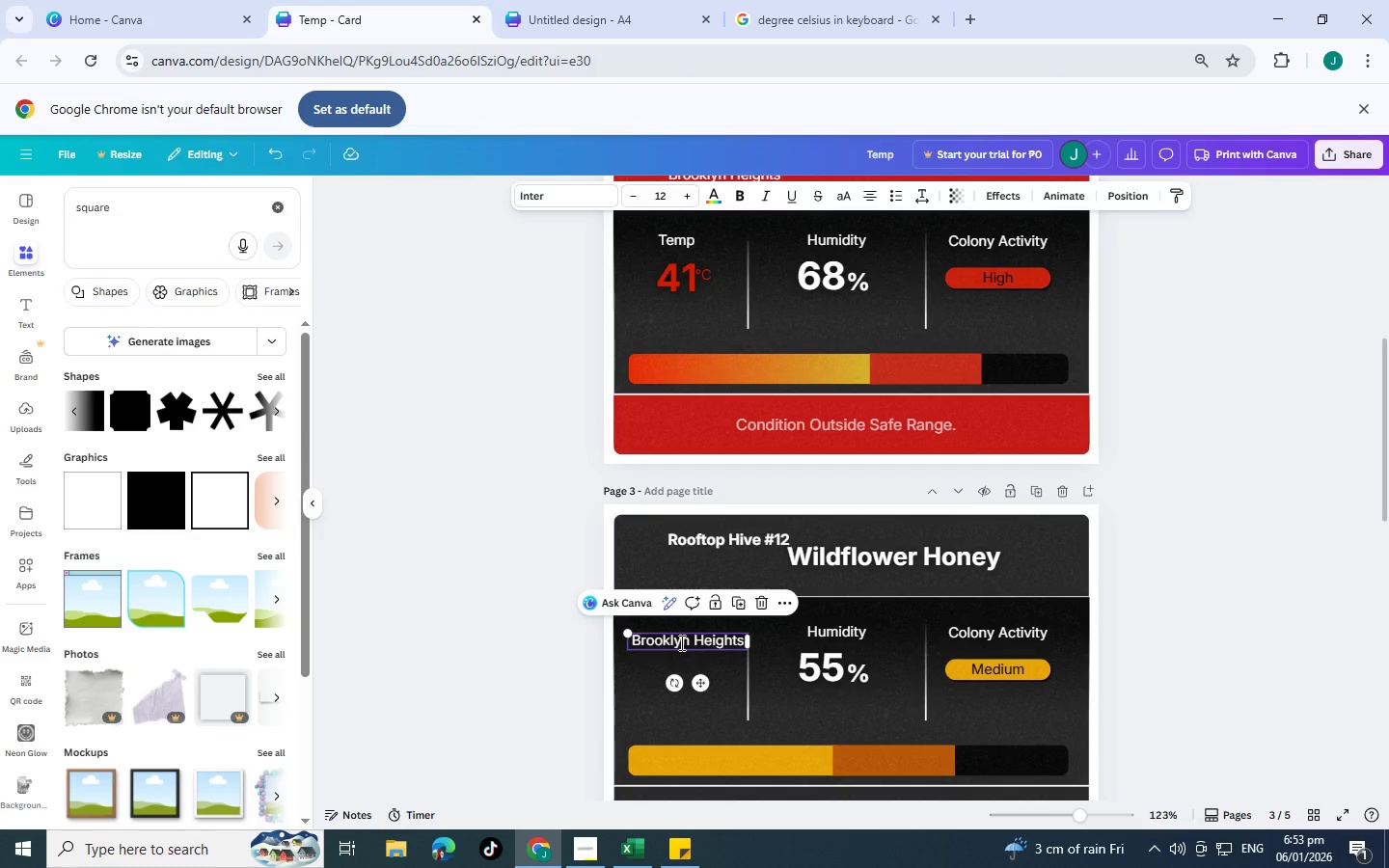 
double_click([680, 642])
 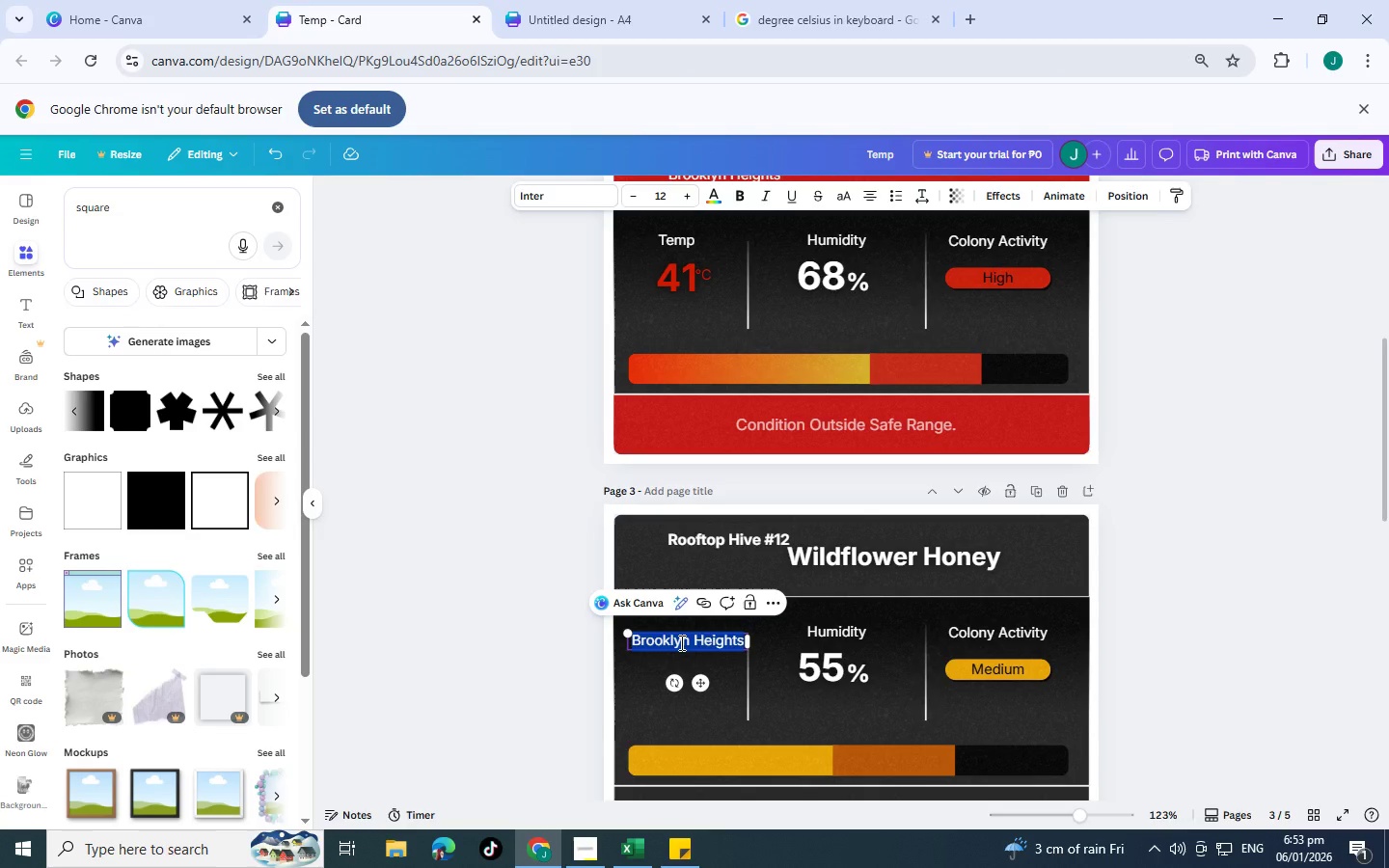 
type(Harlem Rooftop)
 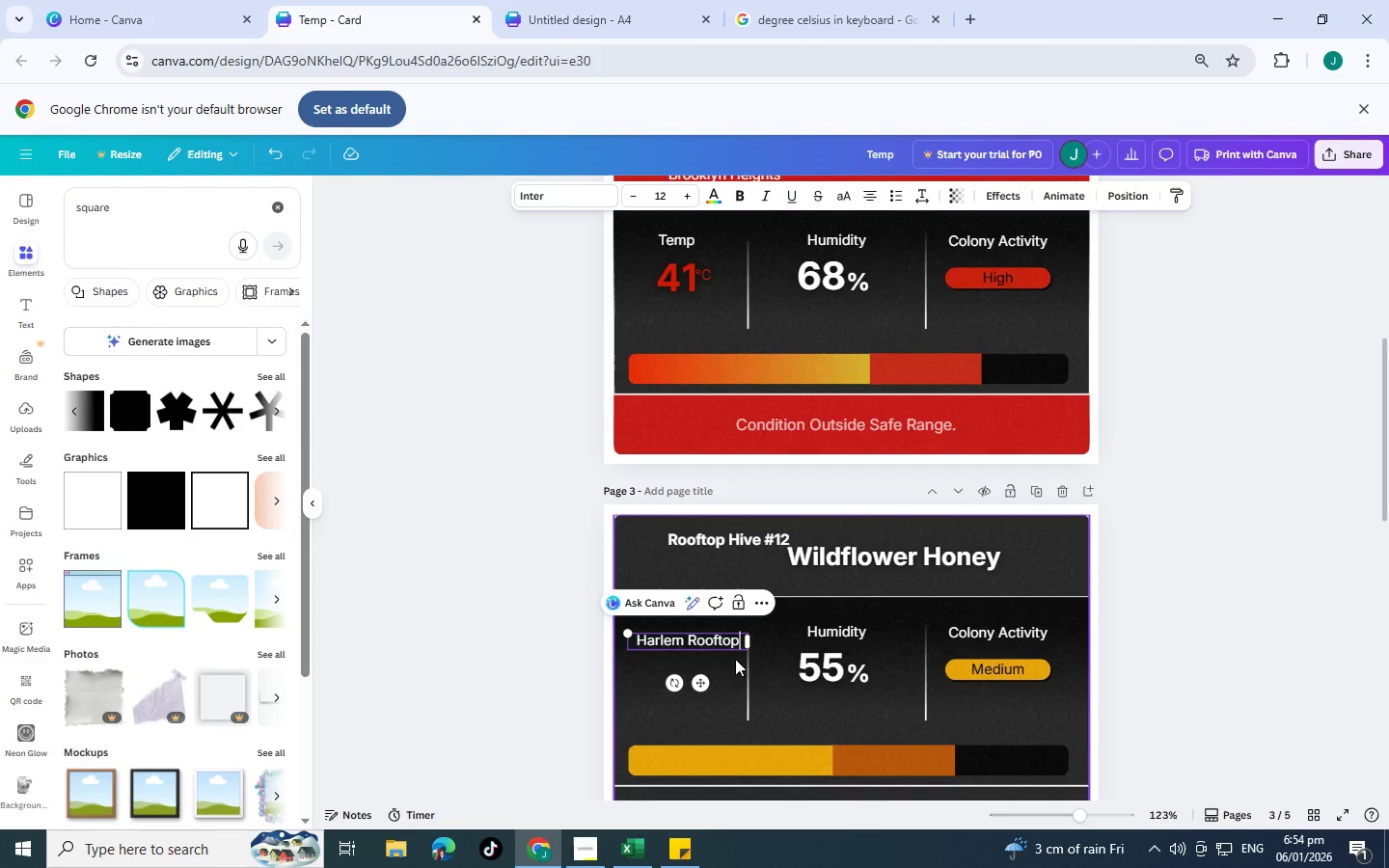 
double_click([753, 670])
 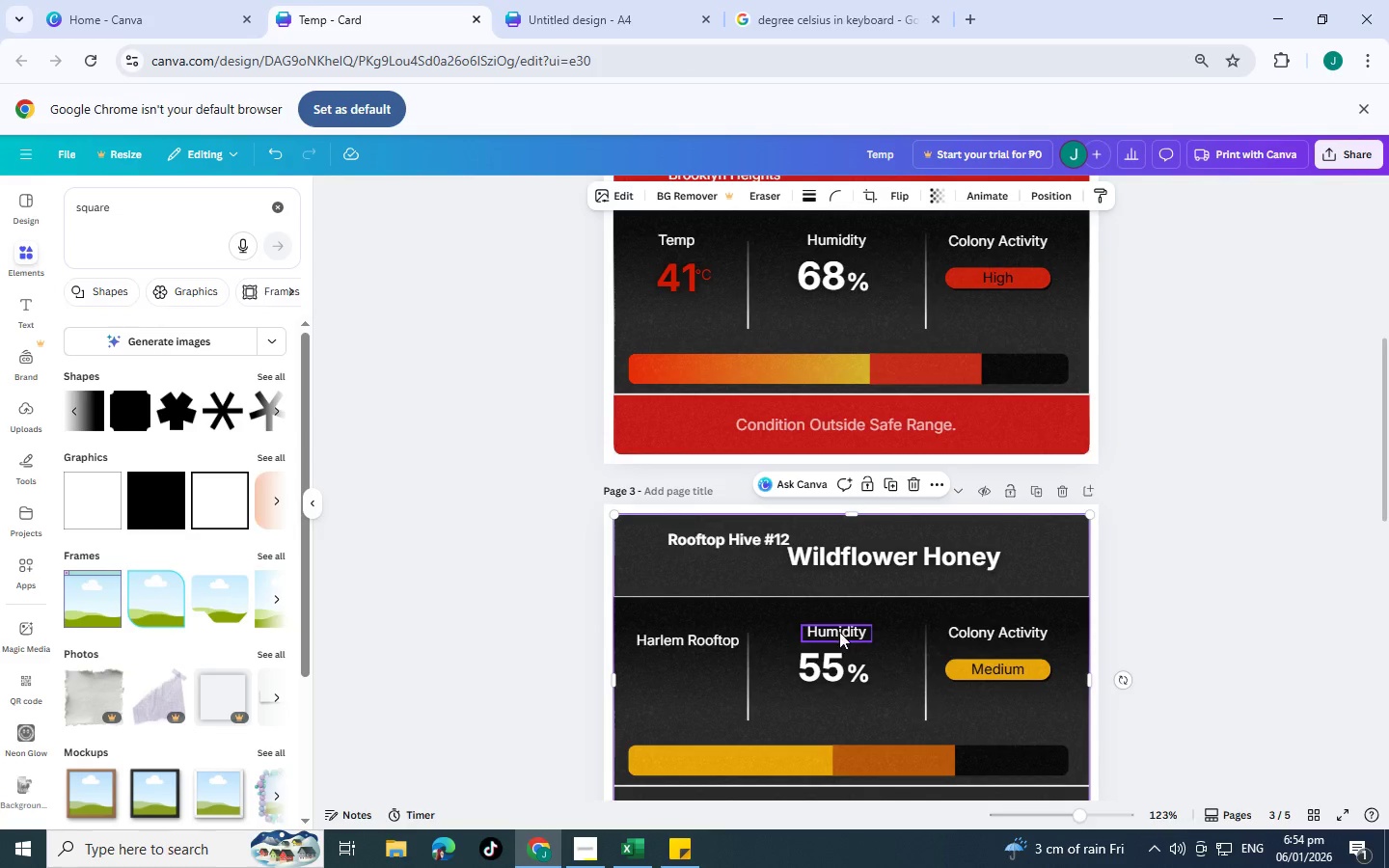 
left_click([838, 625])
 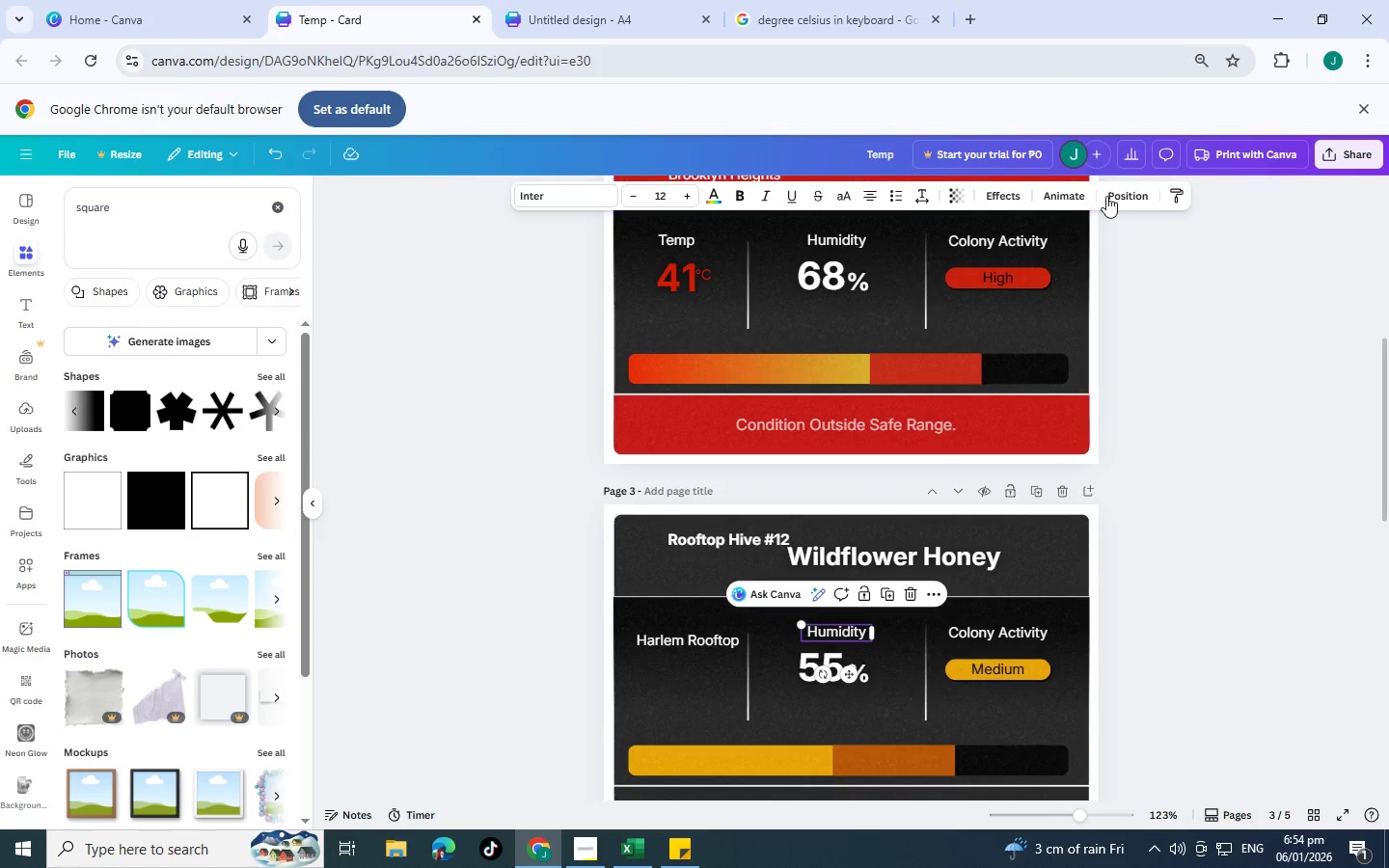 
left_click([1127, 195])
 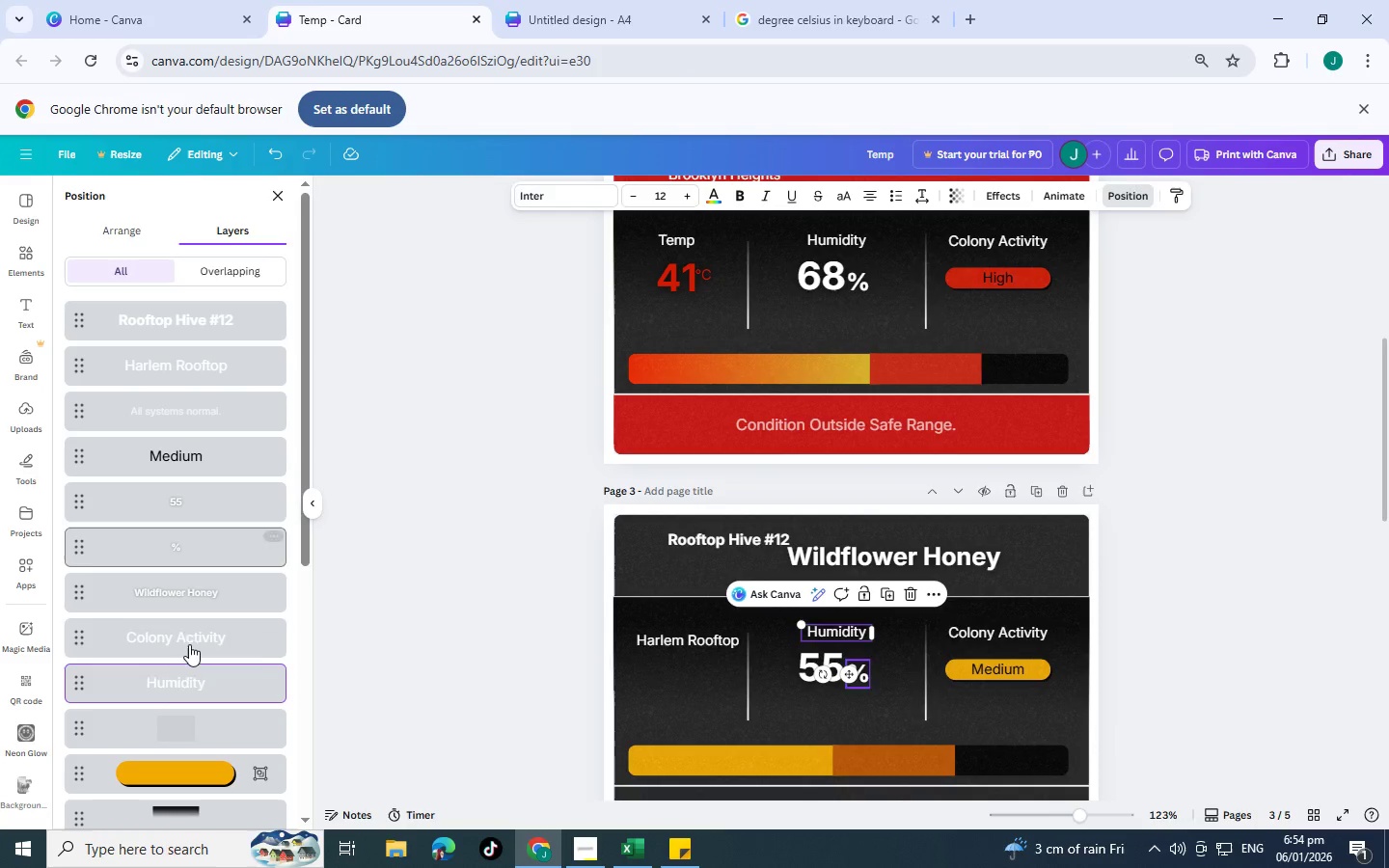 
scroll: coordinate [178, 685], scroll_direction: down, amount: 5.0
 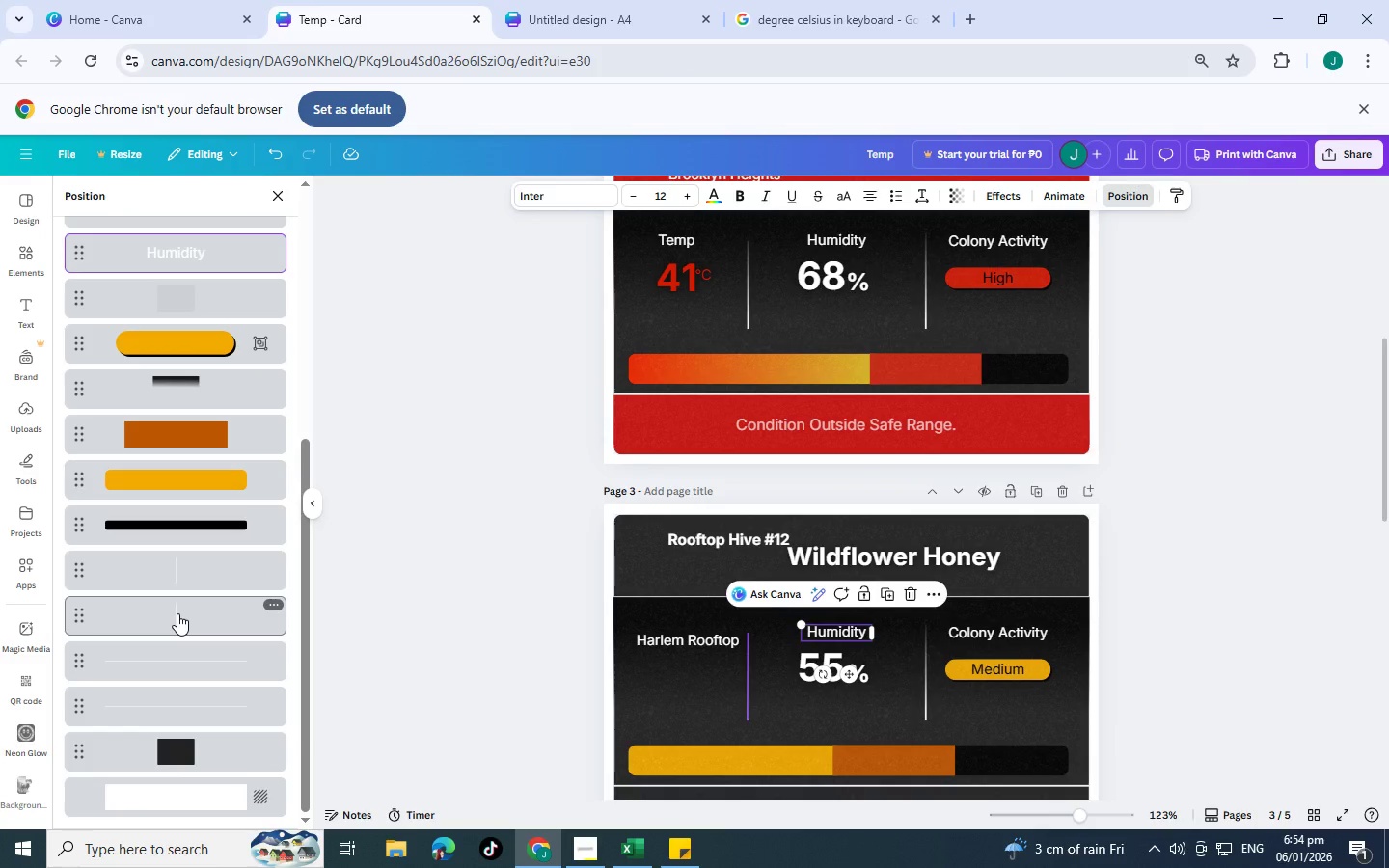 
left_click([177, 613])
 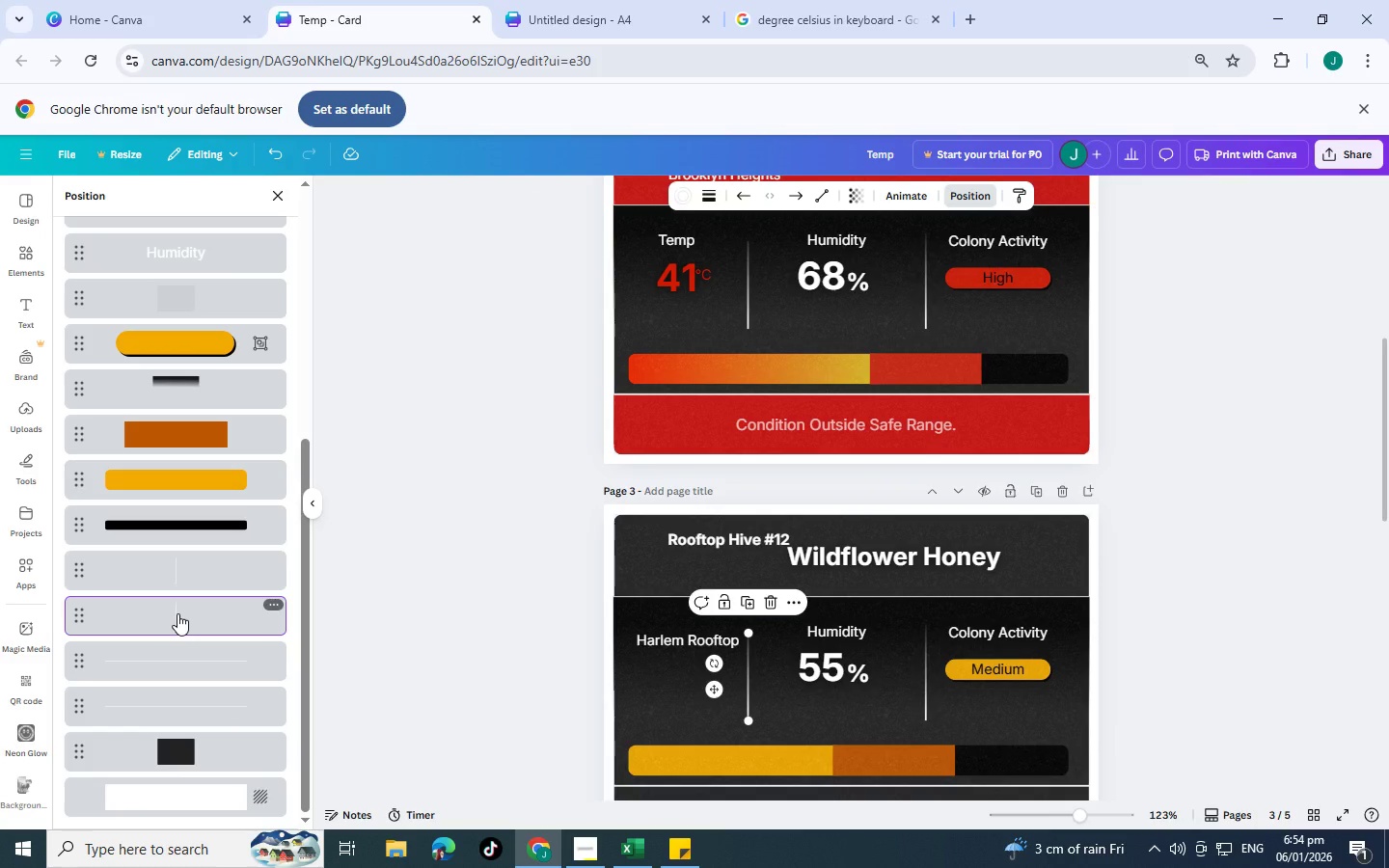 
key(Delete)
 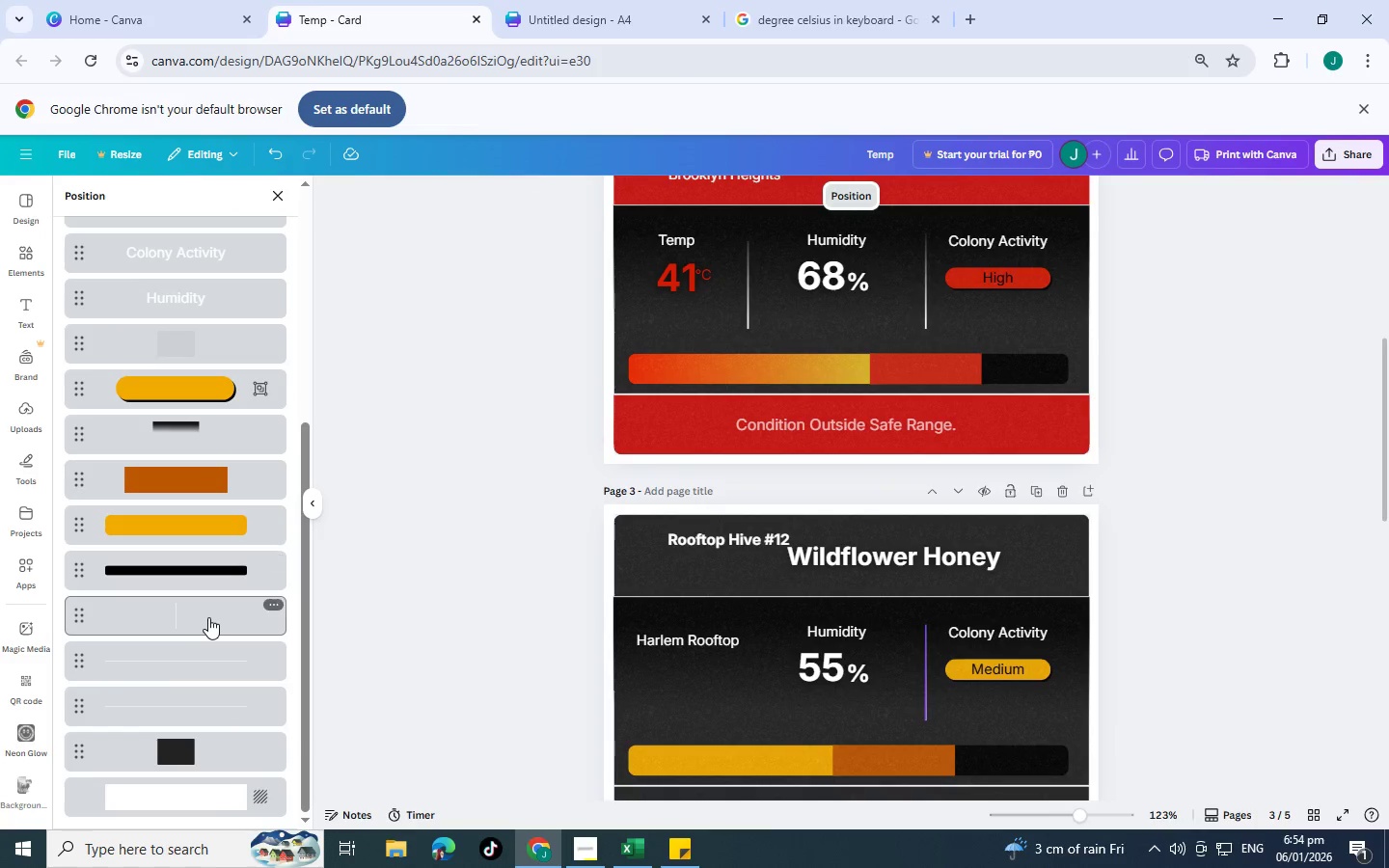 
left_click([208, 617])
 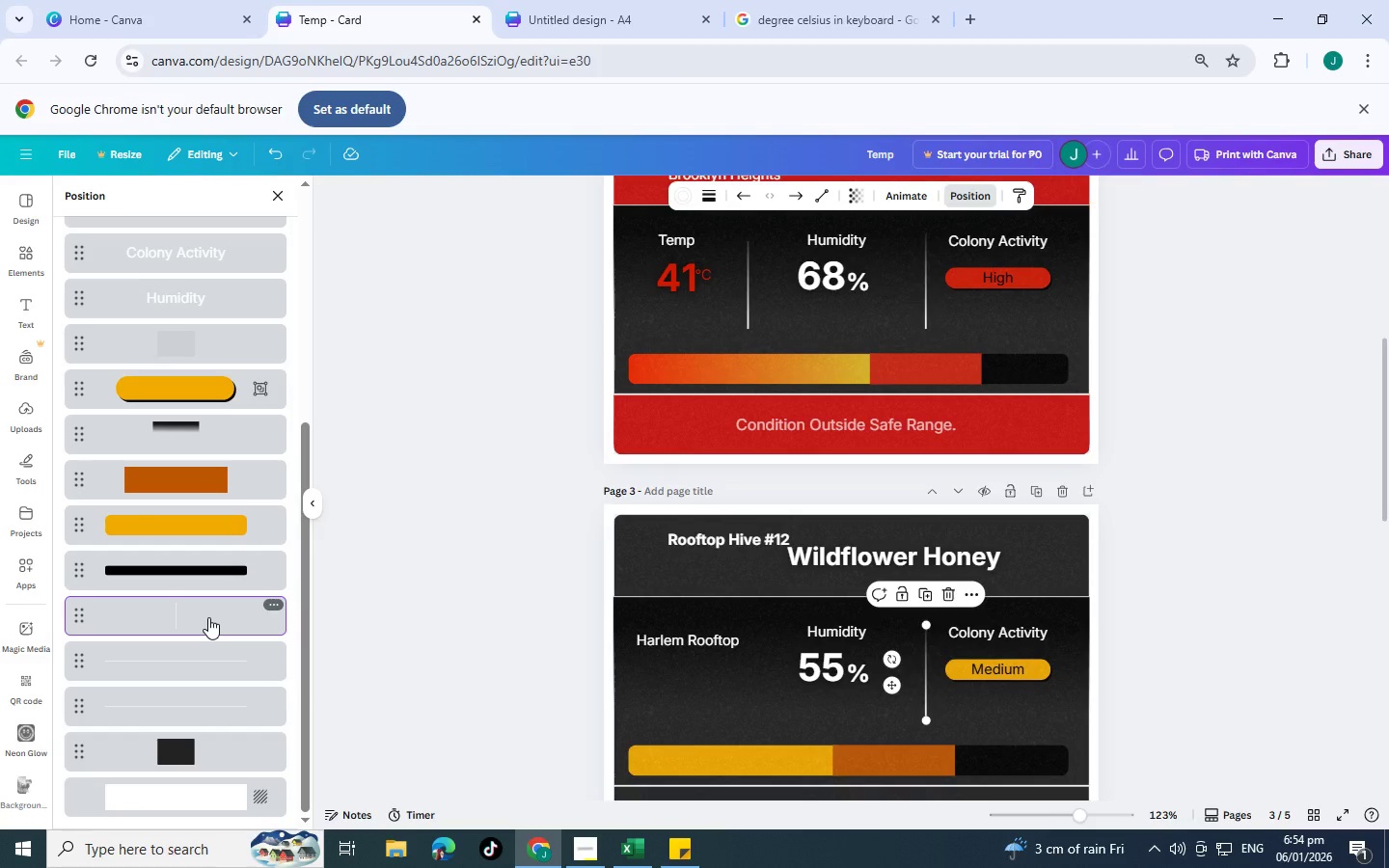 
key(Delete)
 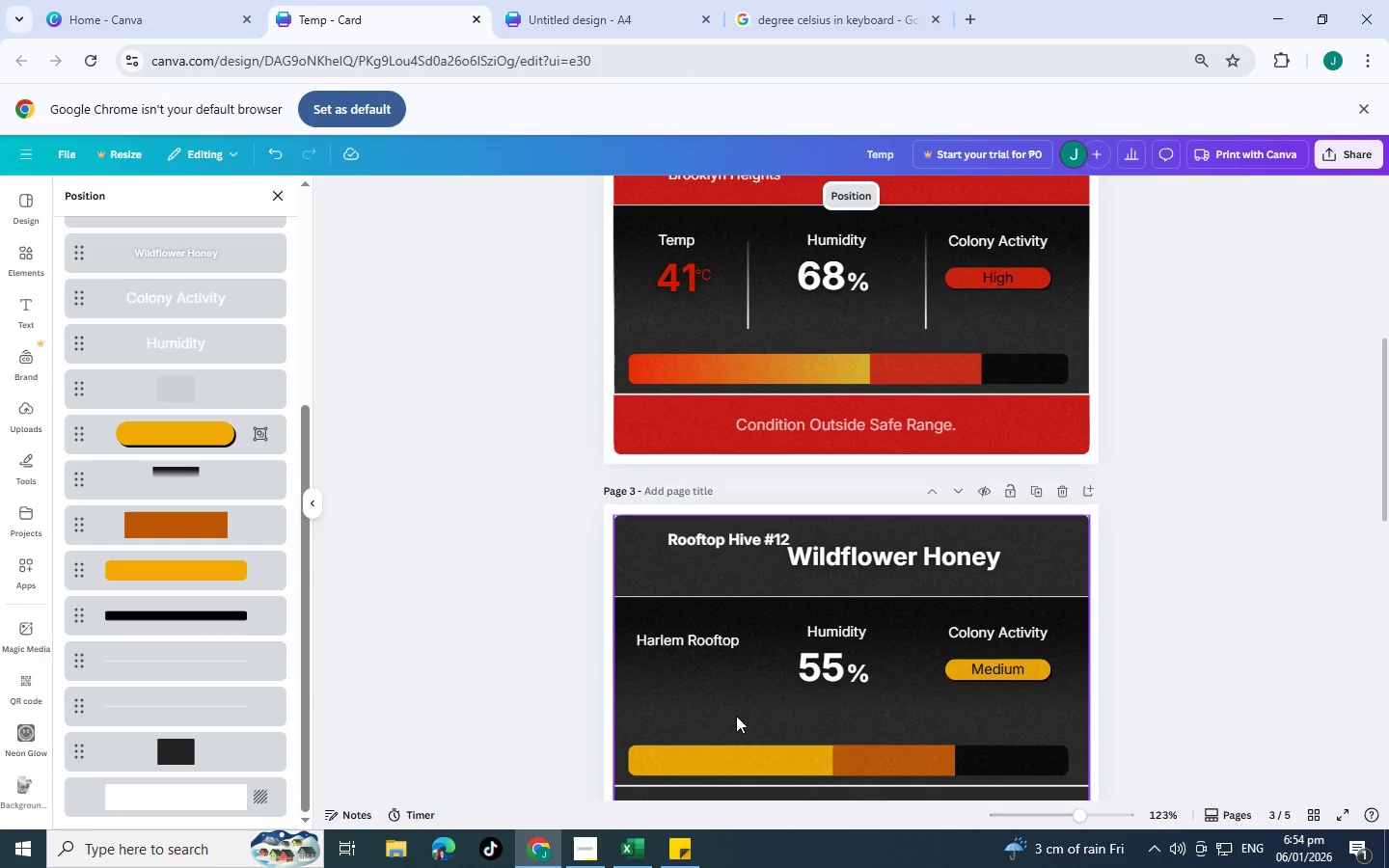 
scroll: coordinate [743, 710], scroll_direction: down, amount: 3.0
 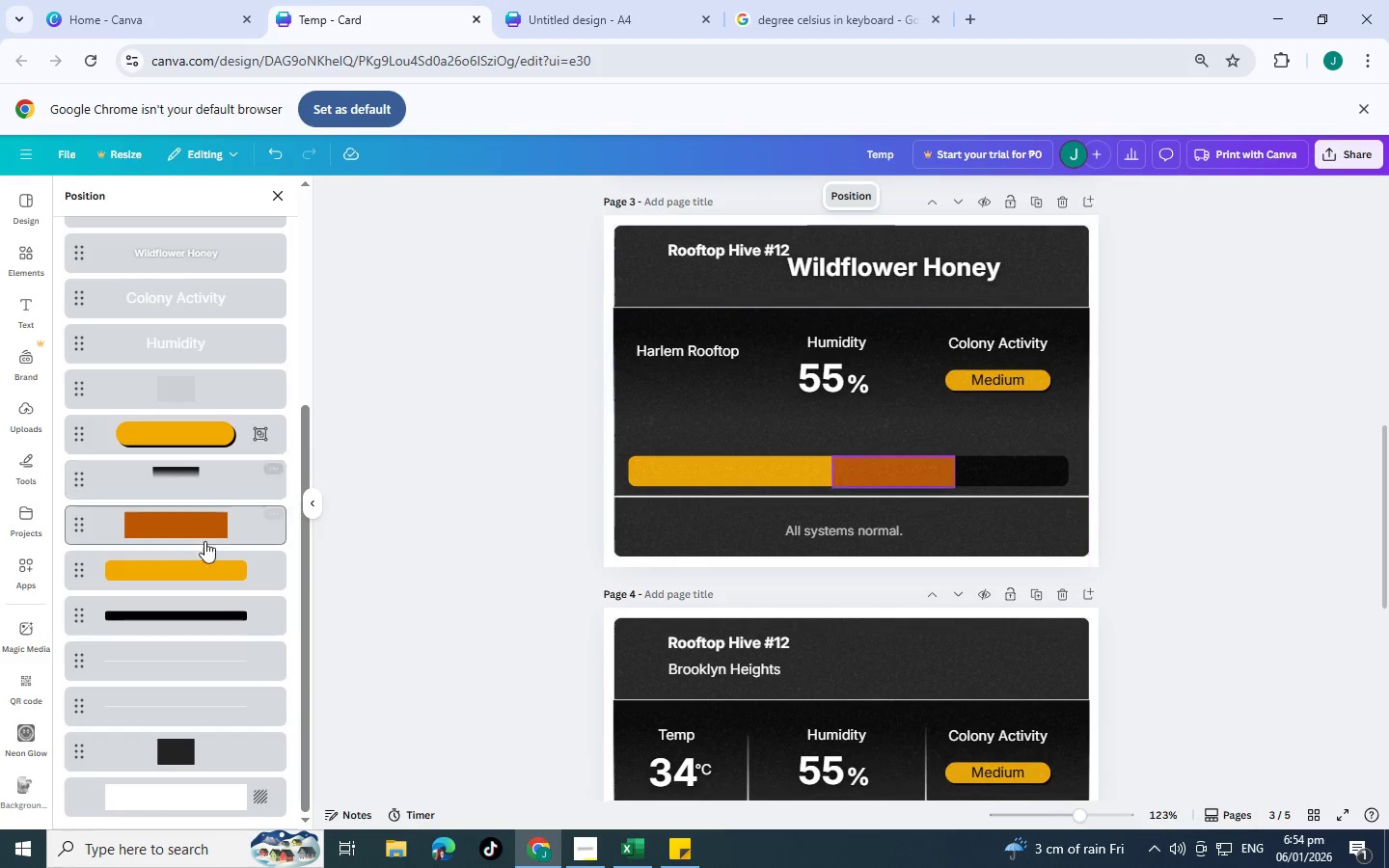 
left_click([203, 566])
 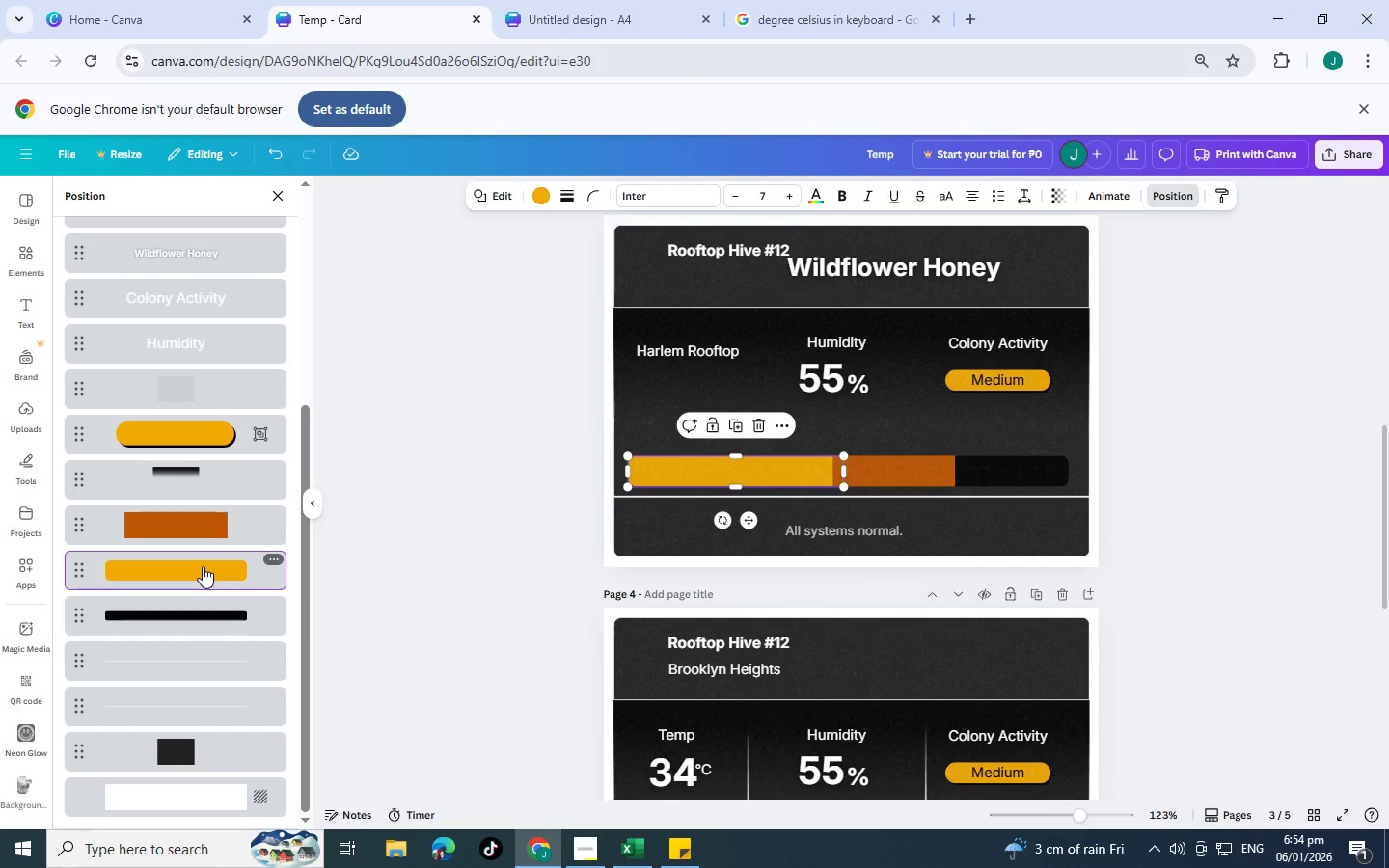 
key(Delete)
 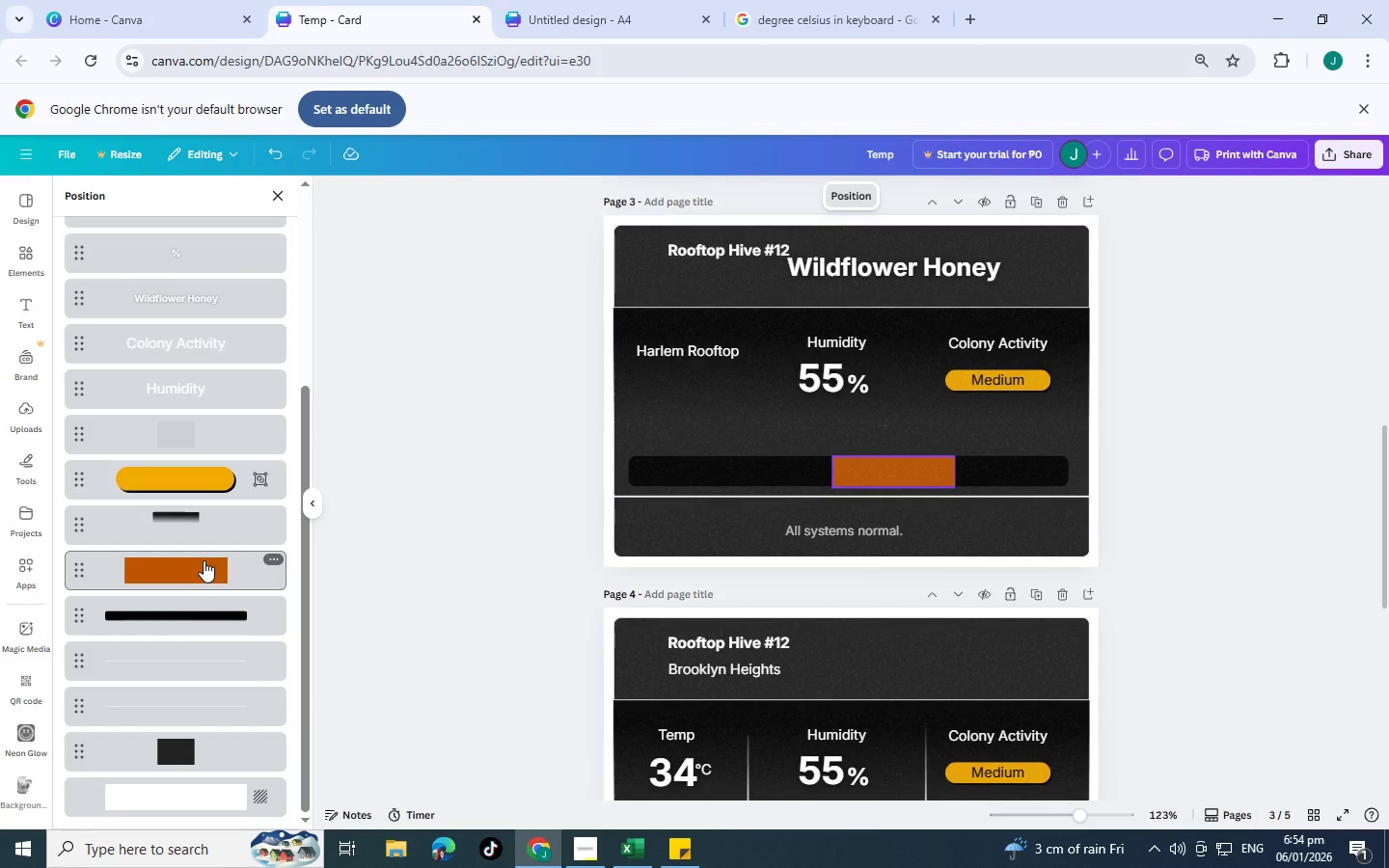 
left_click([204, 560])
 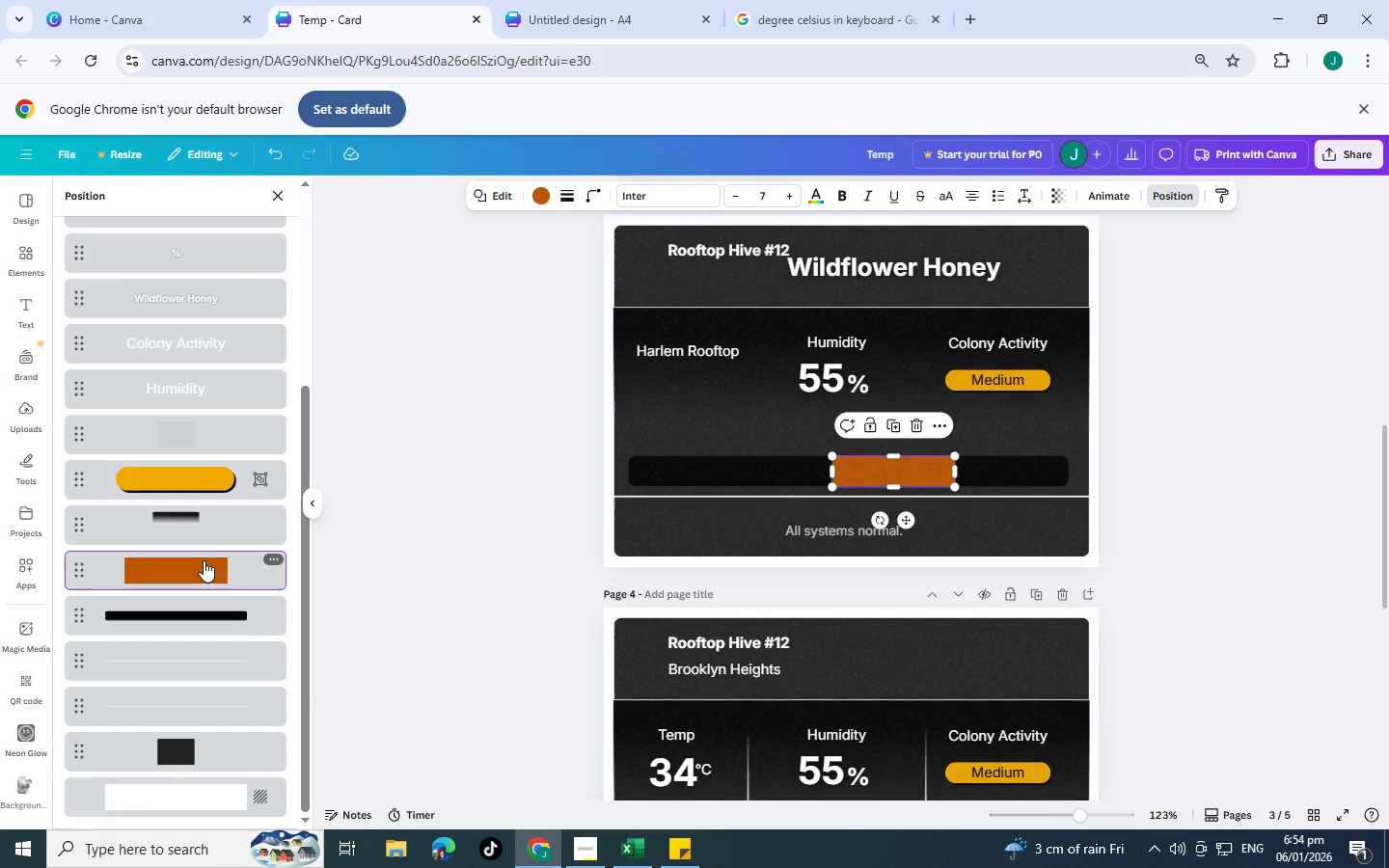 
key(Delete)
 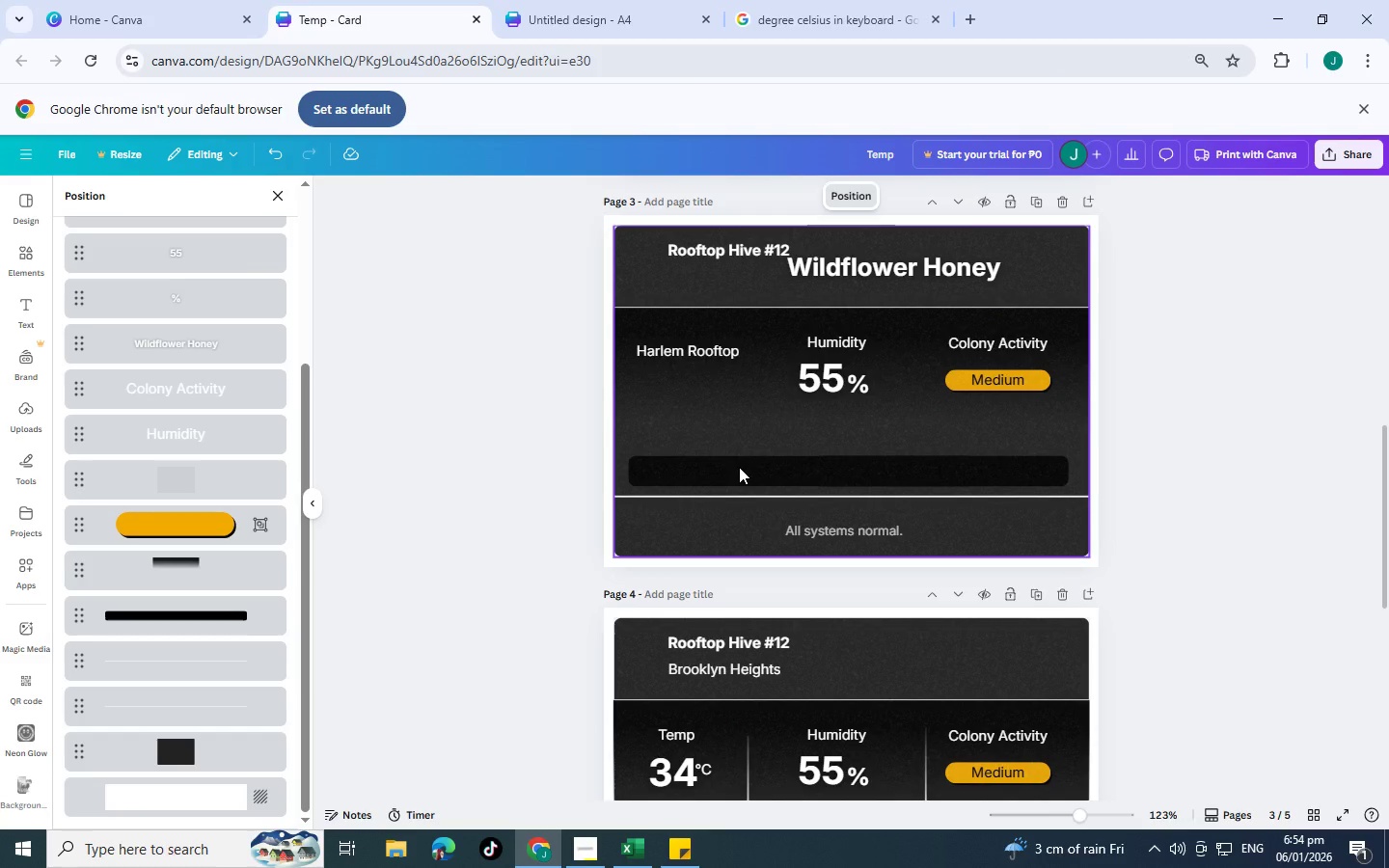 
left_click([733, 466])
 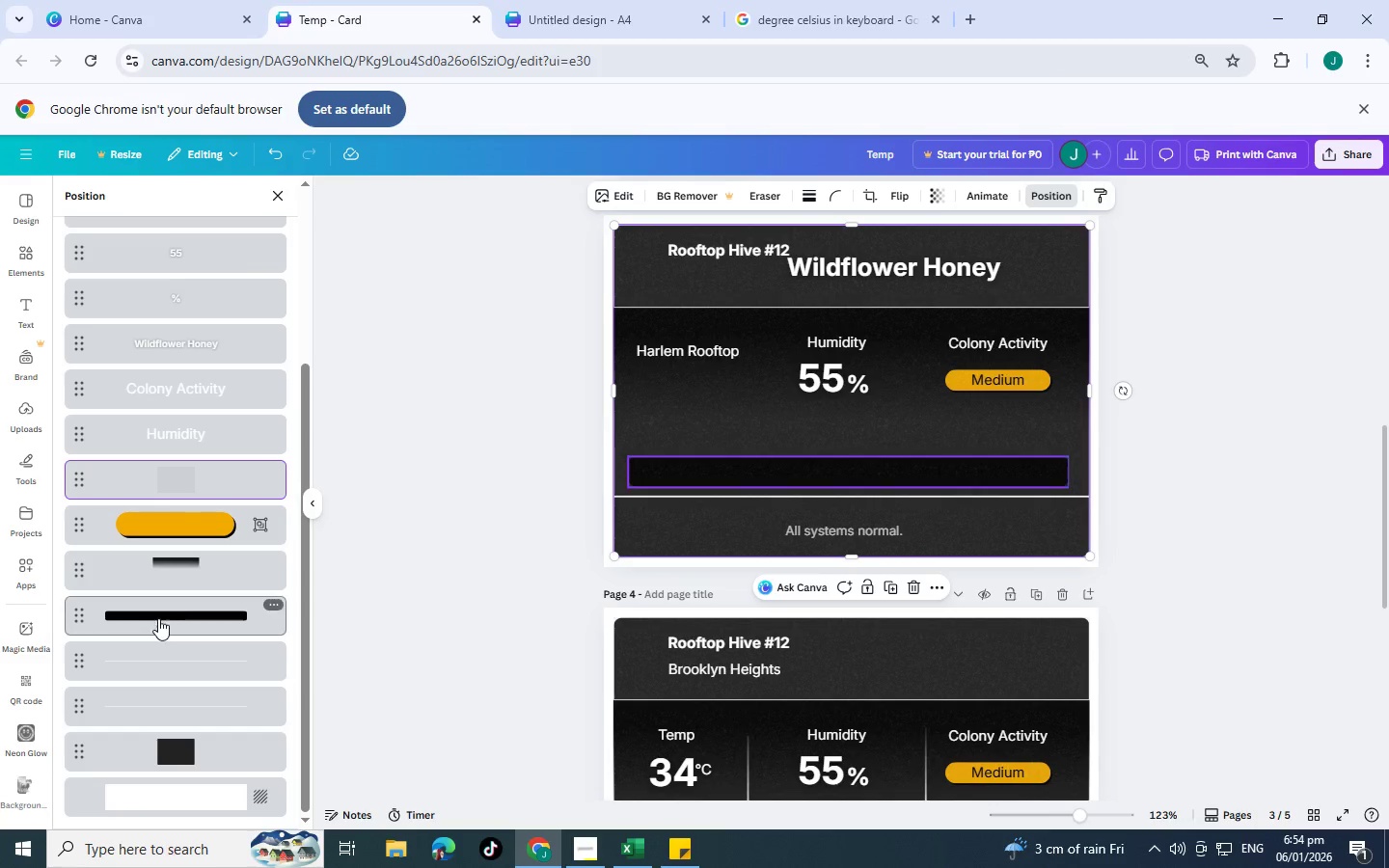 
left_click([158, 618])
 